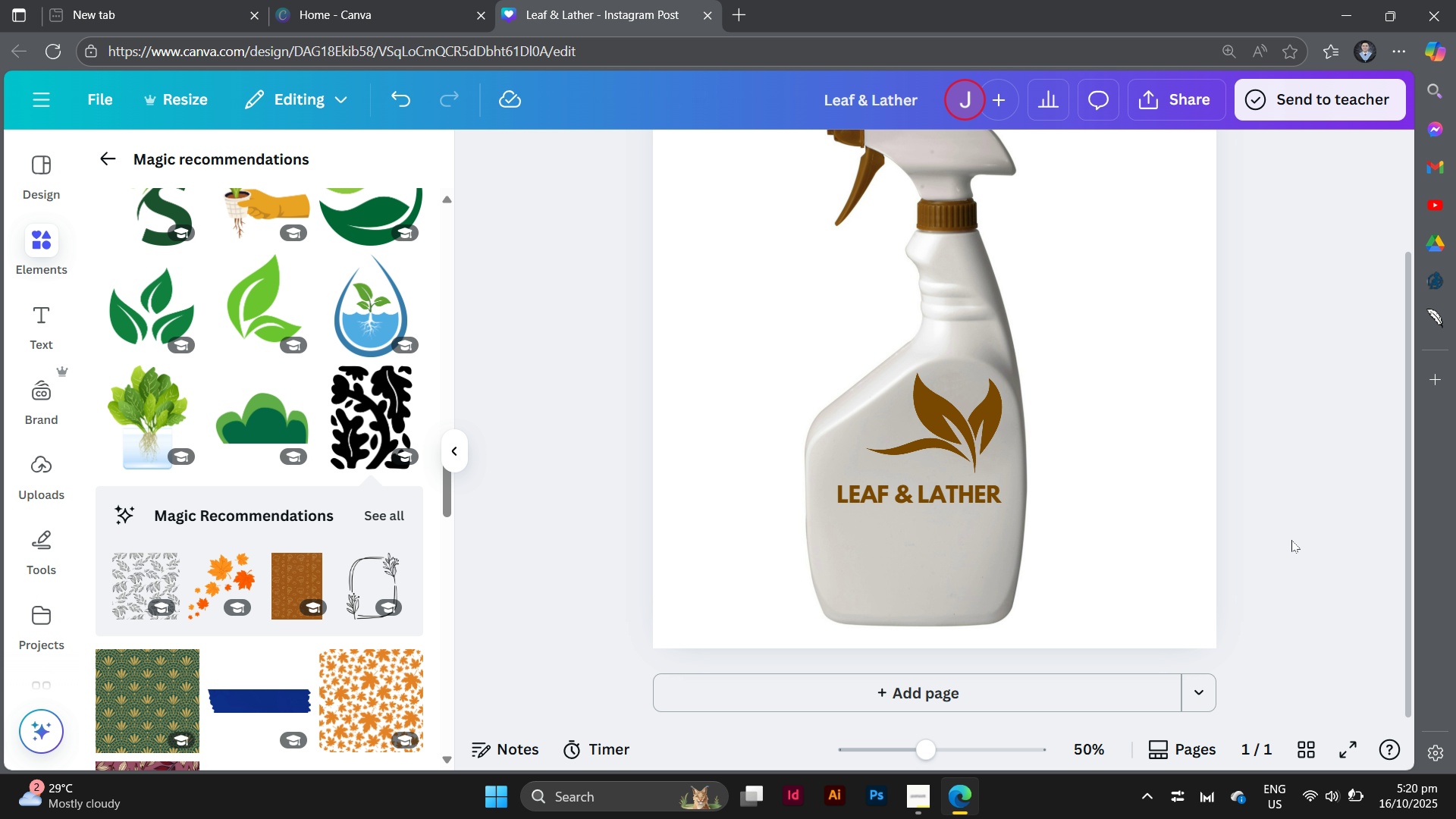 
left_click([1291, 540])
 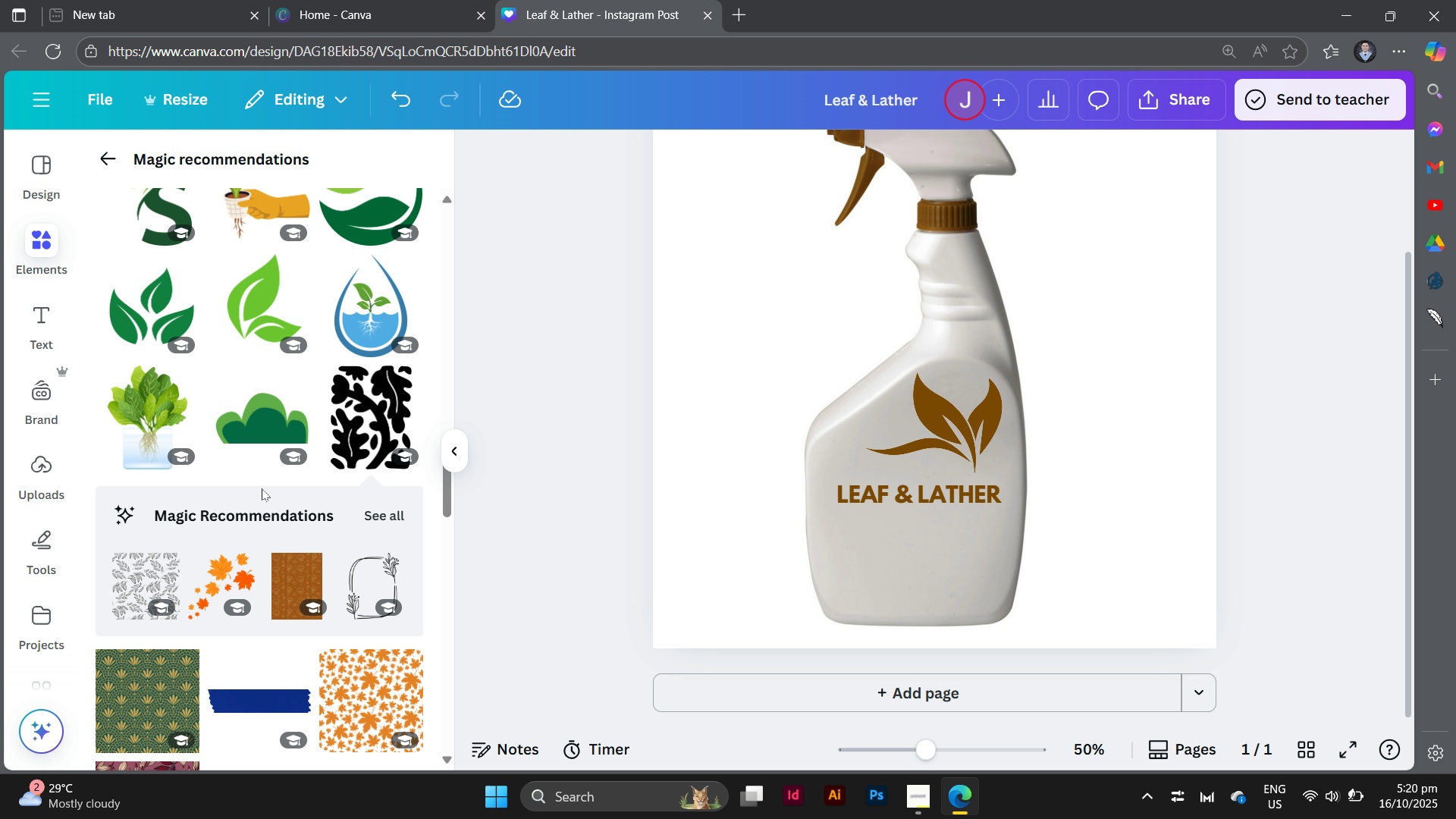 
scroll: coordinate [257, 524], scroll_direction: down, amount: 4.0
 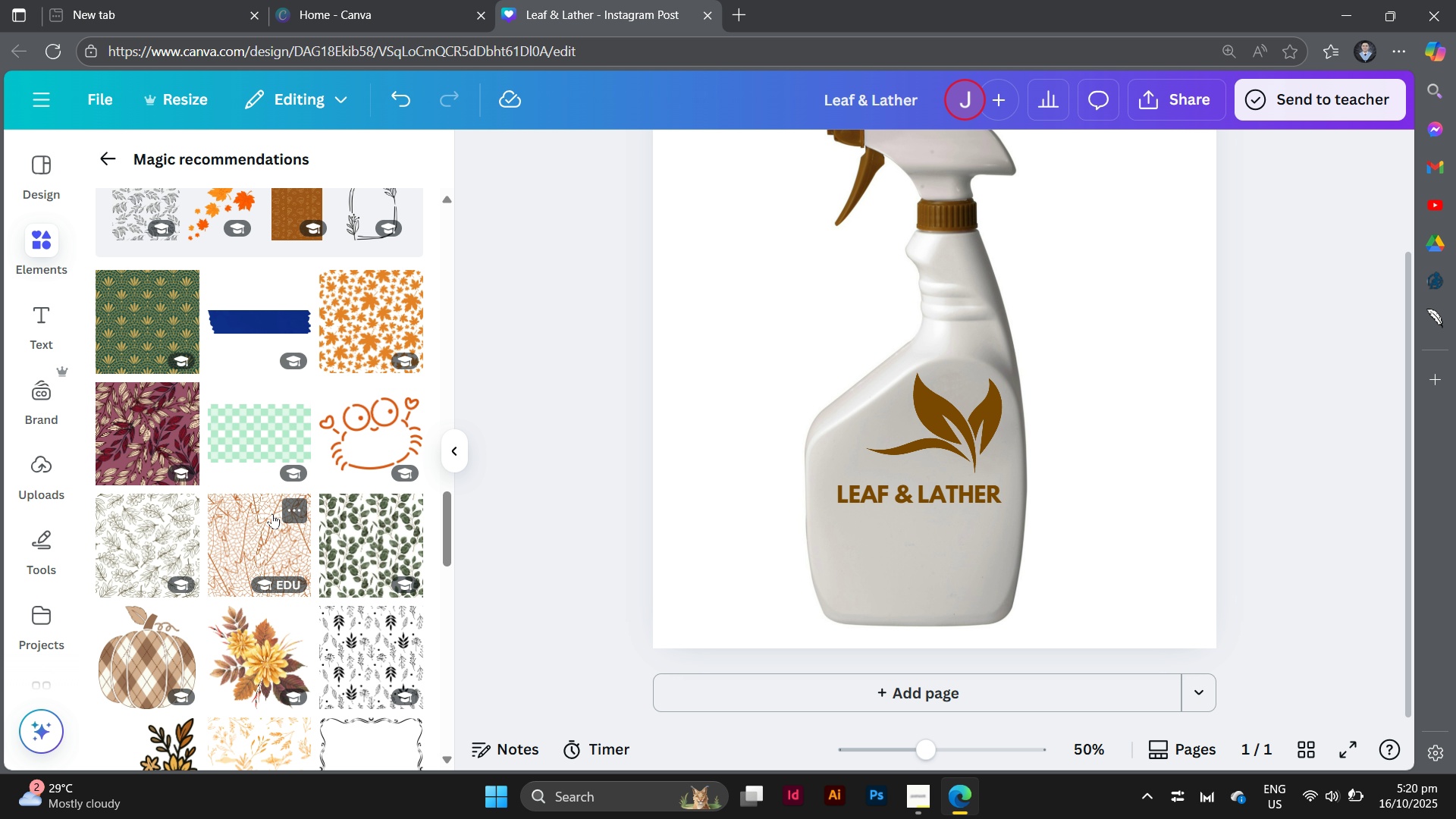 
scroll: coordinate [272, 513], scroll_direction: up, amount: 1.0
 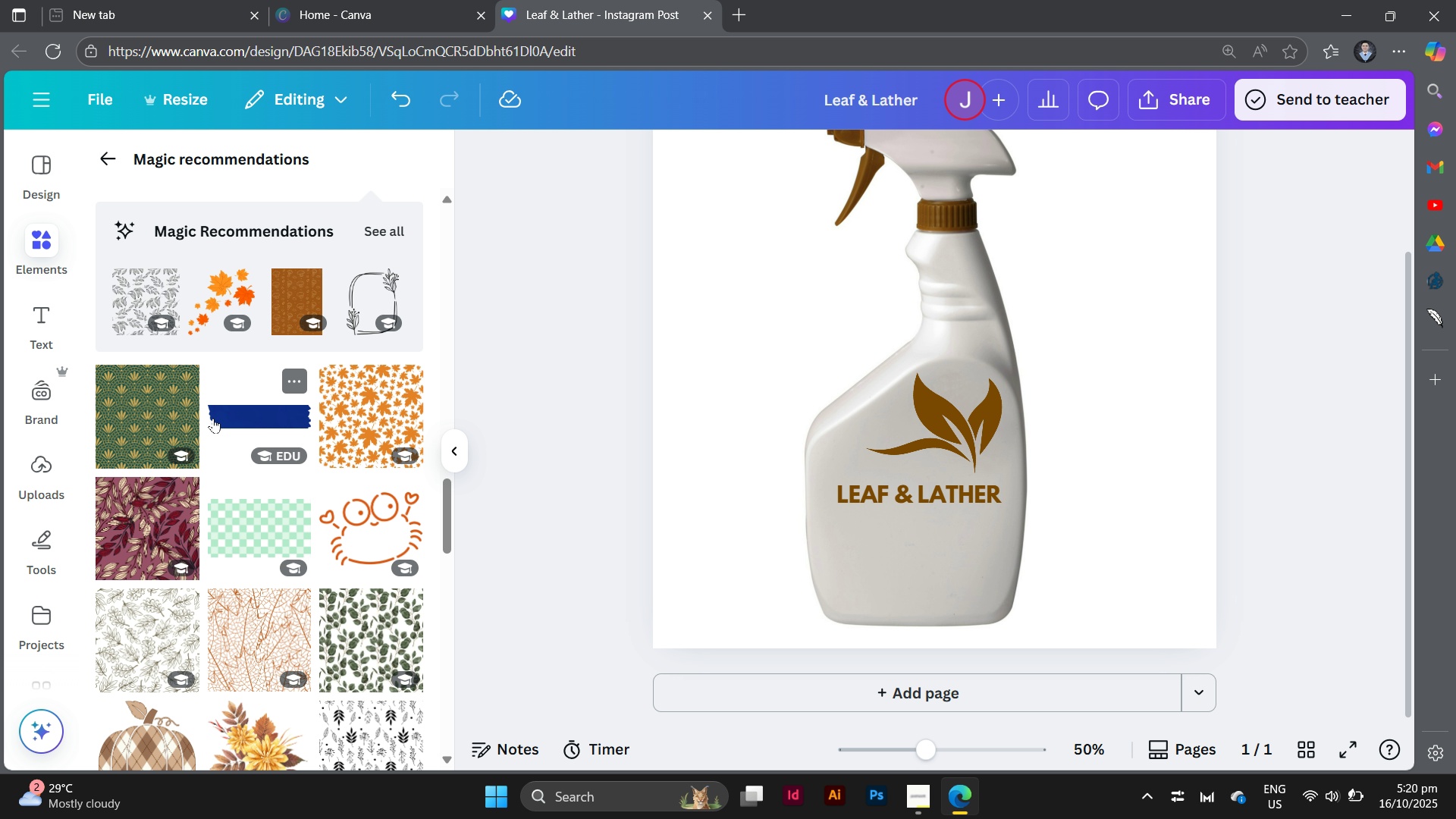 
left_click([140, 419])
 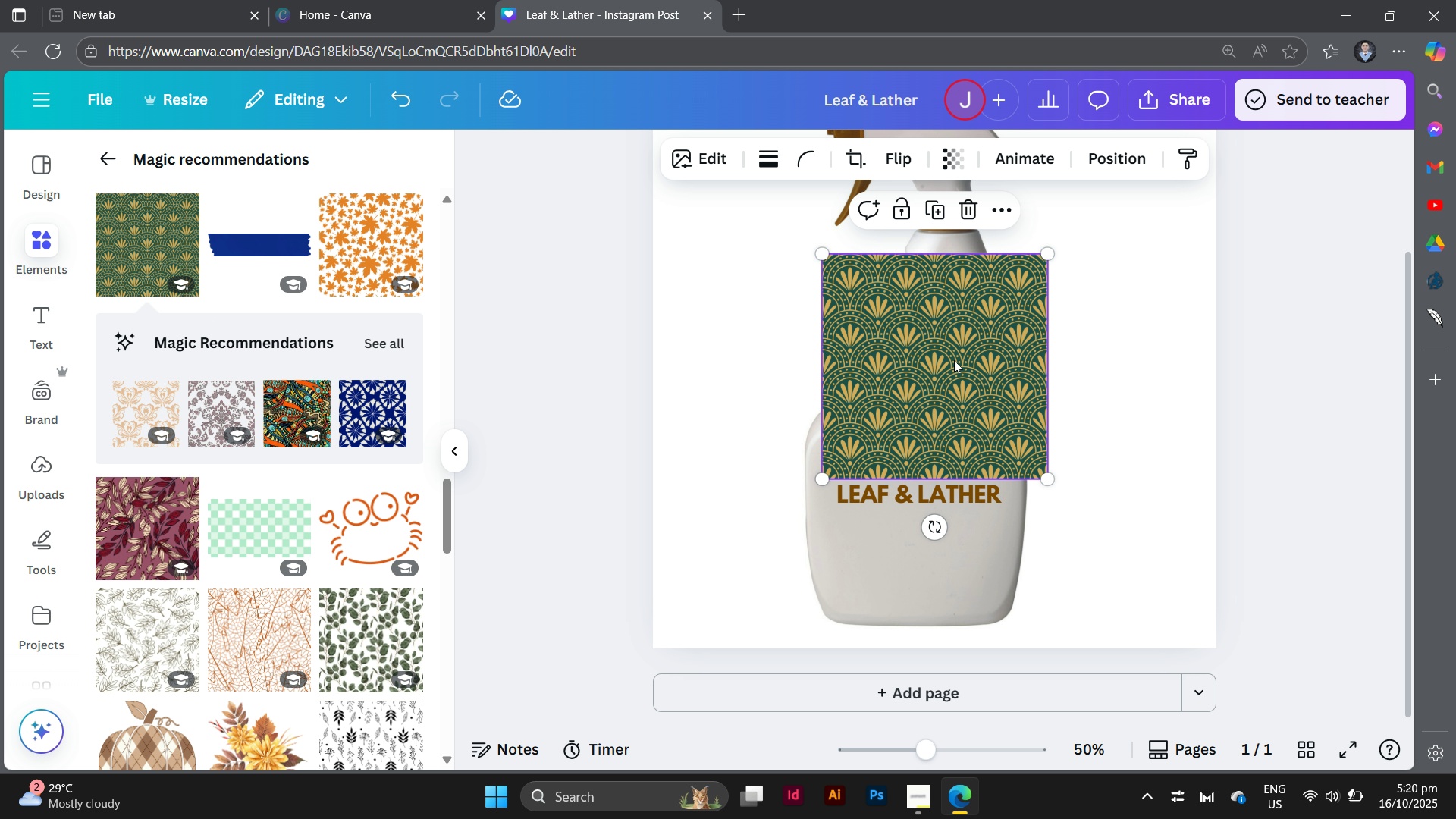 
left_click_drag(start_coordinate=[954, 360], to_coordinate=[937, 622])
 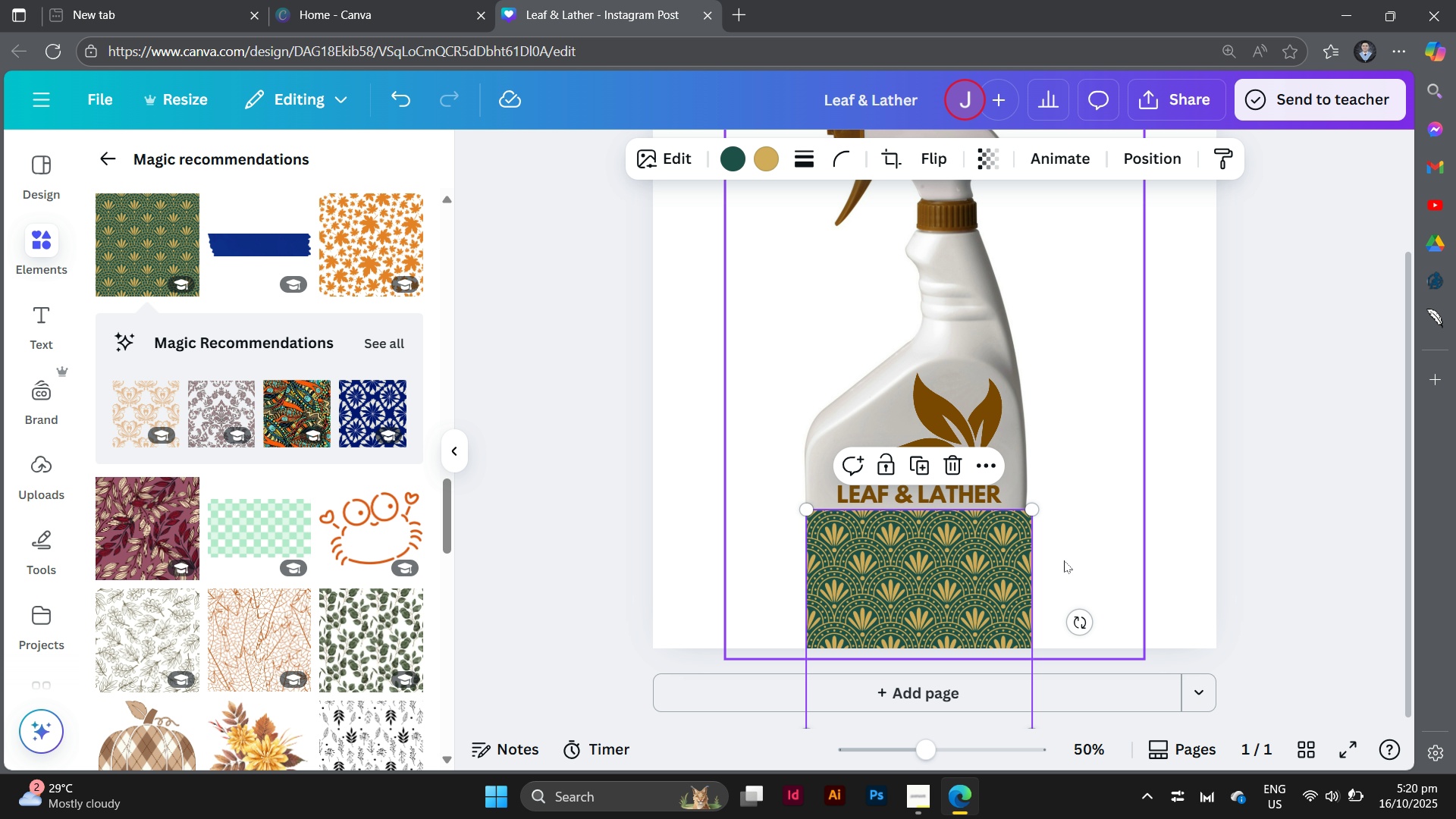 
scroll: coordinate [1064, 560], scroll_direction: down, amount: 3.0
 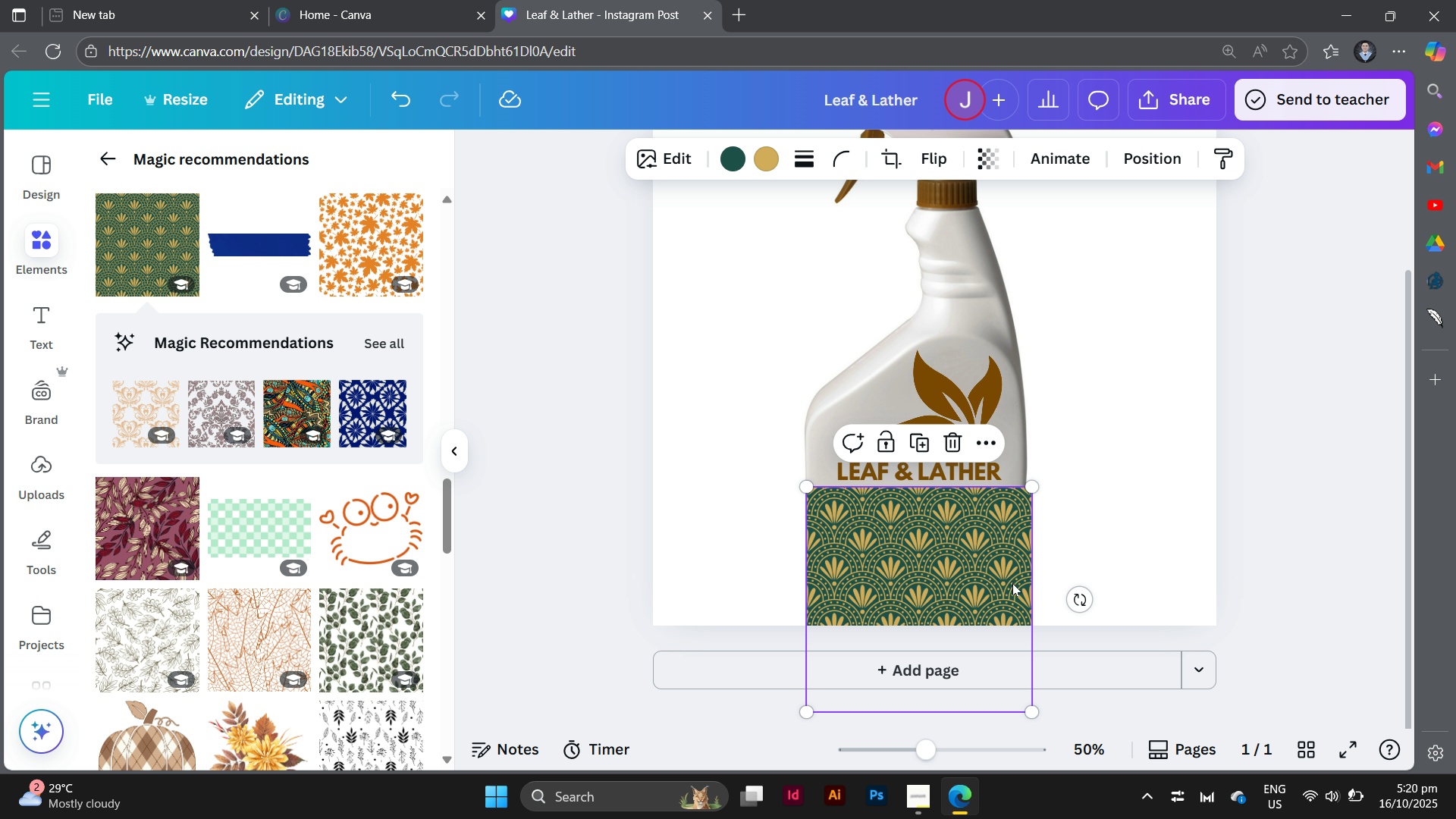 
left_click([1012, 579])
 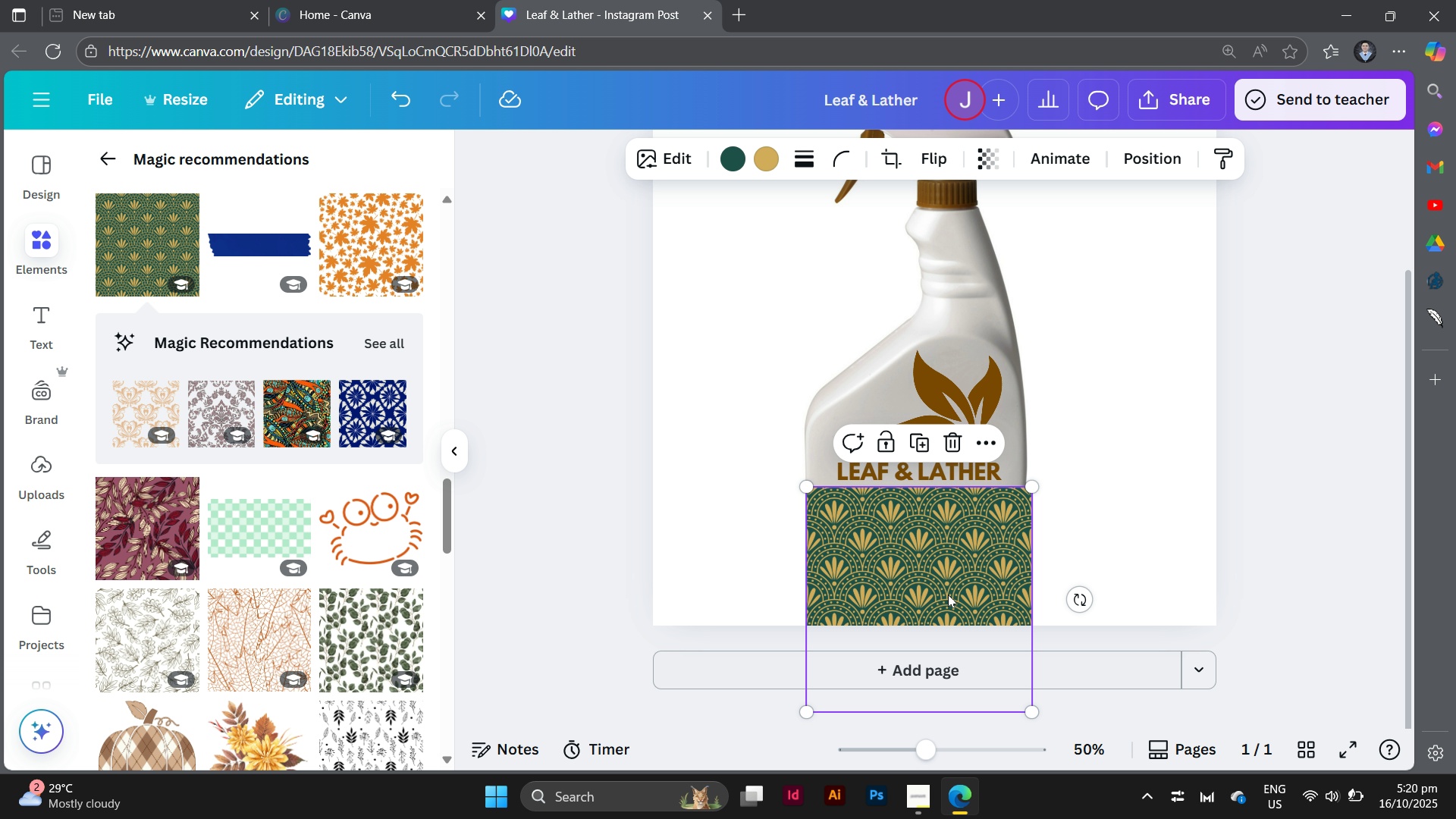 
left_click_drag(start_coordinate=[957, 559], to_coordinate=[979, 394])
 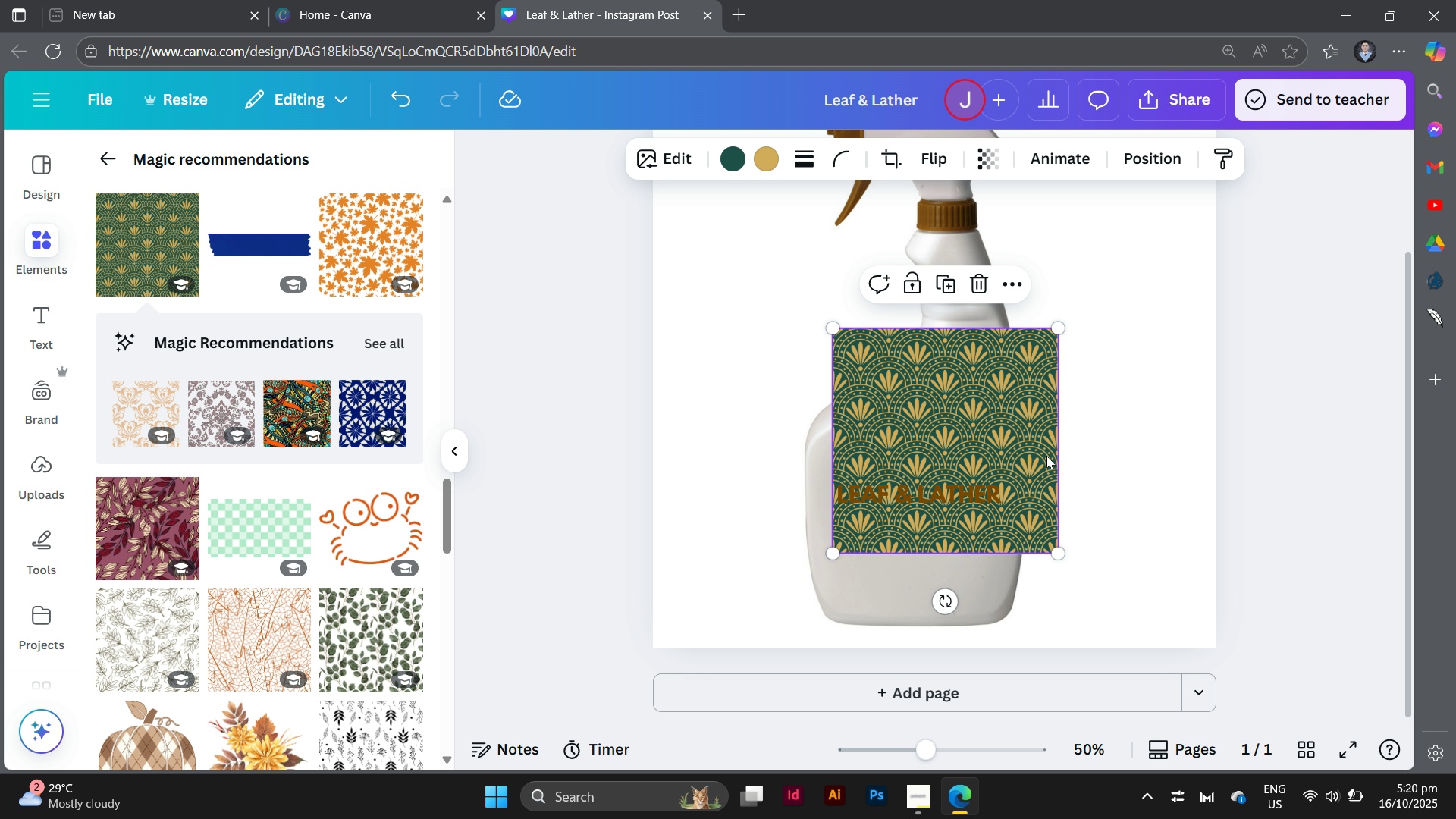 
left_click_drag(start_coordinate=[1039, 424], to_coordinate=[281, 347])
 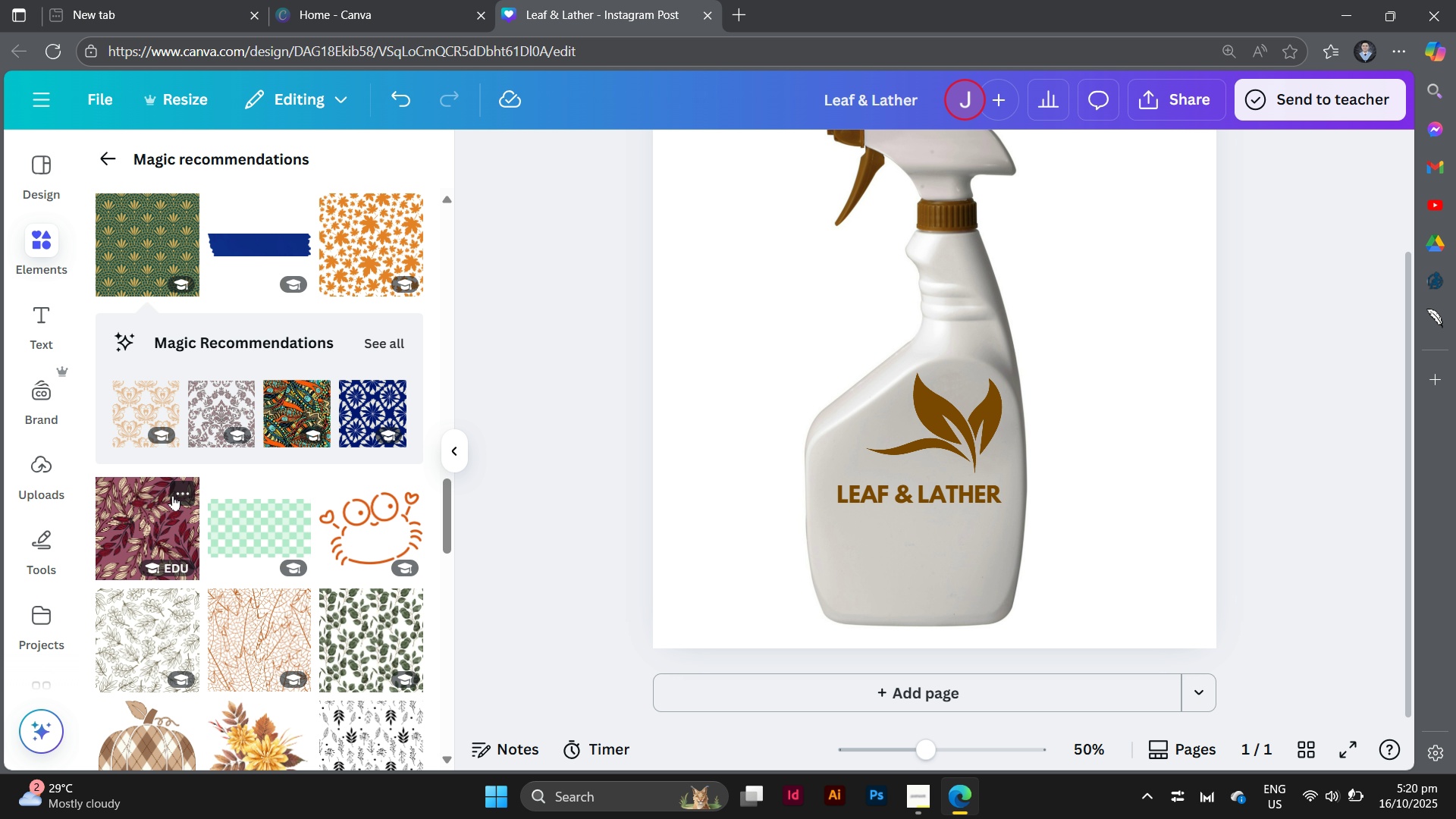 
scroll: coordinate [197, 378], scroll_direction: up, amount: 16.0
 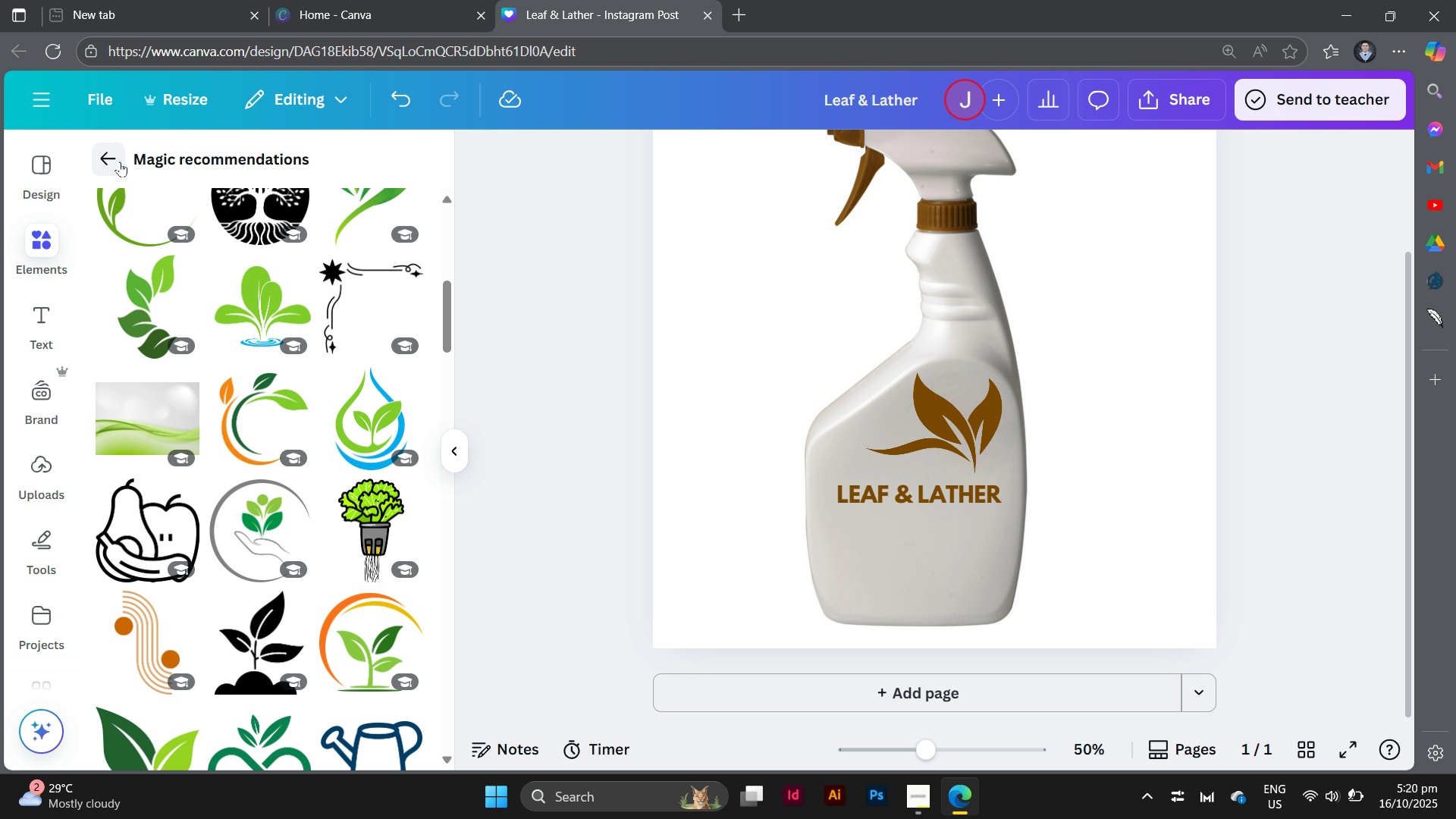 
left_click([120, 162])
 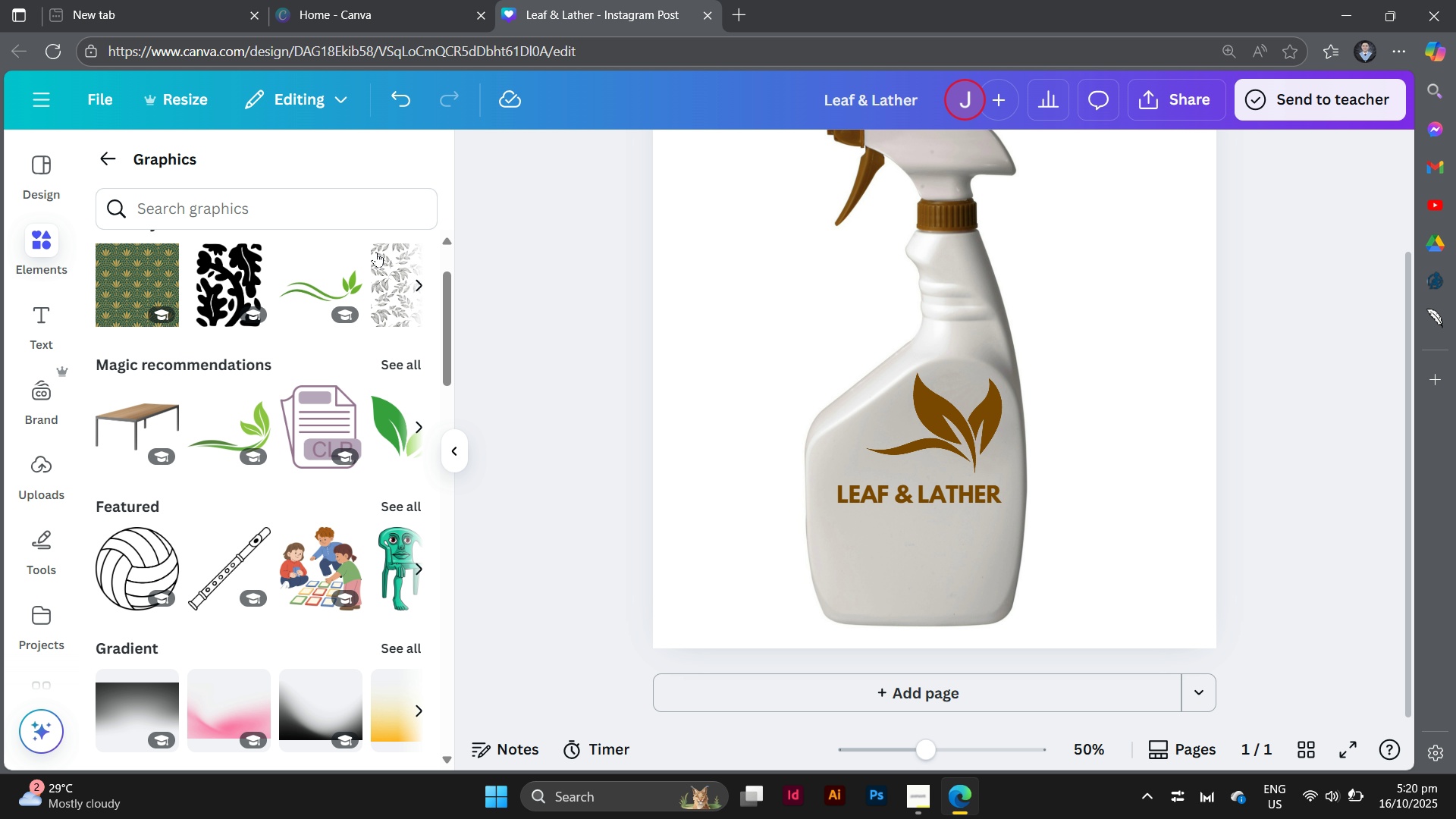 
left_click([388, 275])
 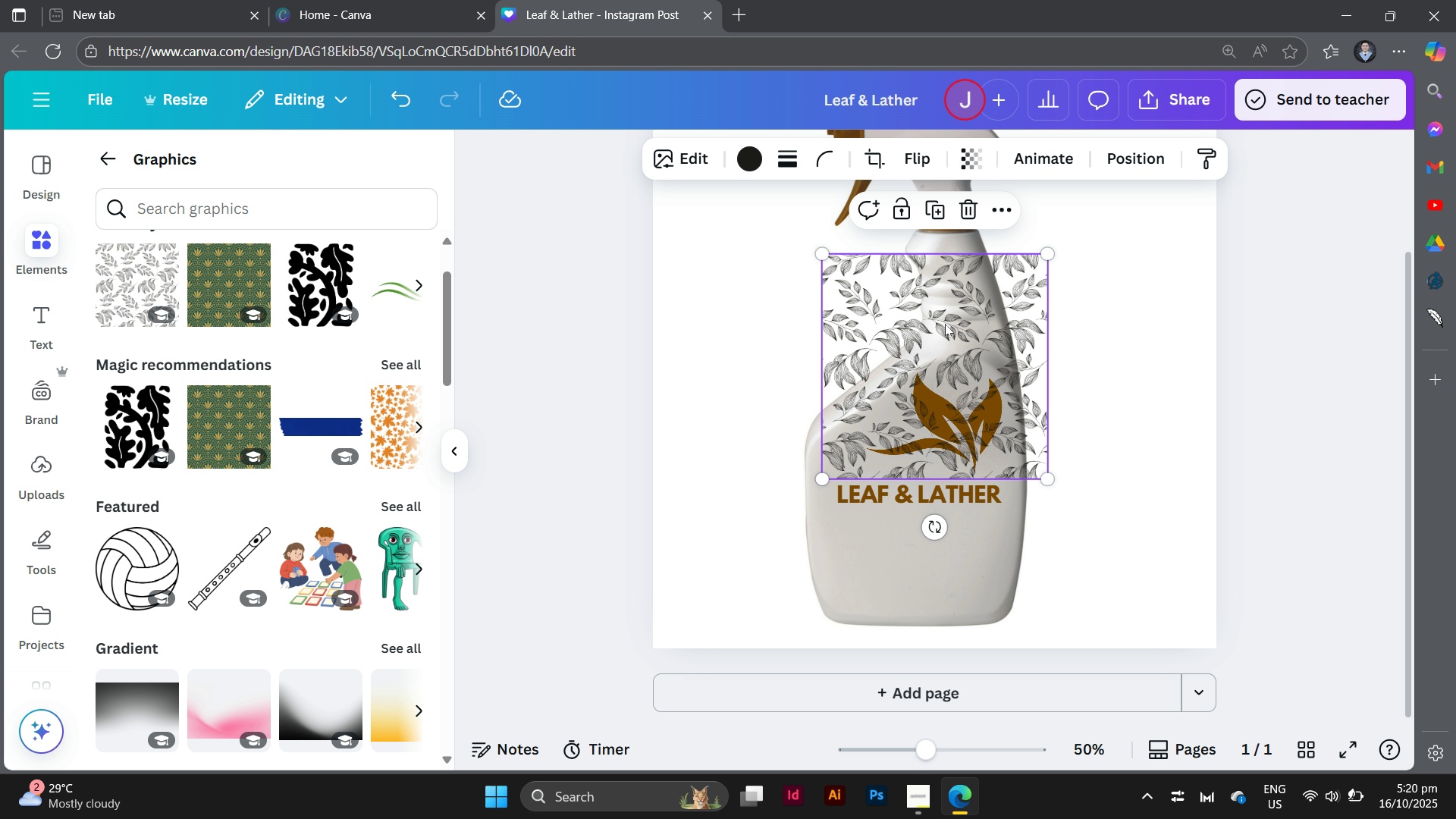 
left_click_drag(start_coordinate=[971, 356], to_coordinate=[956, 624])
 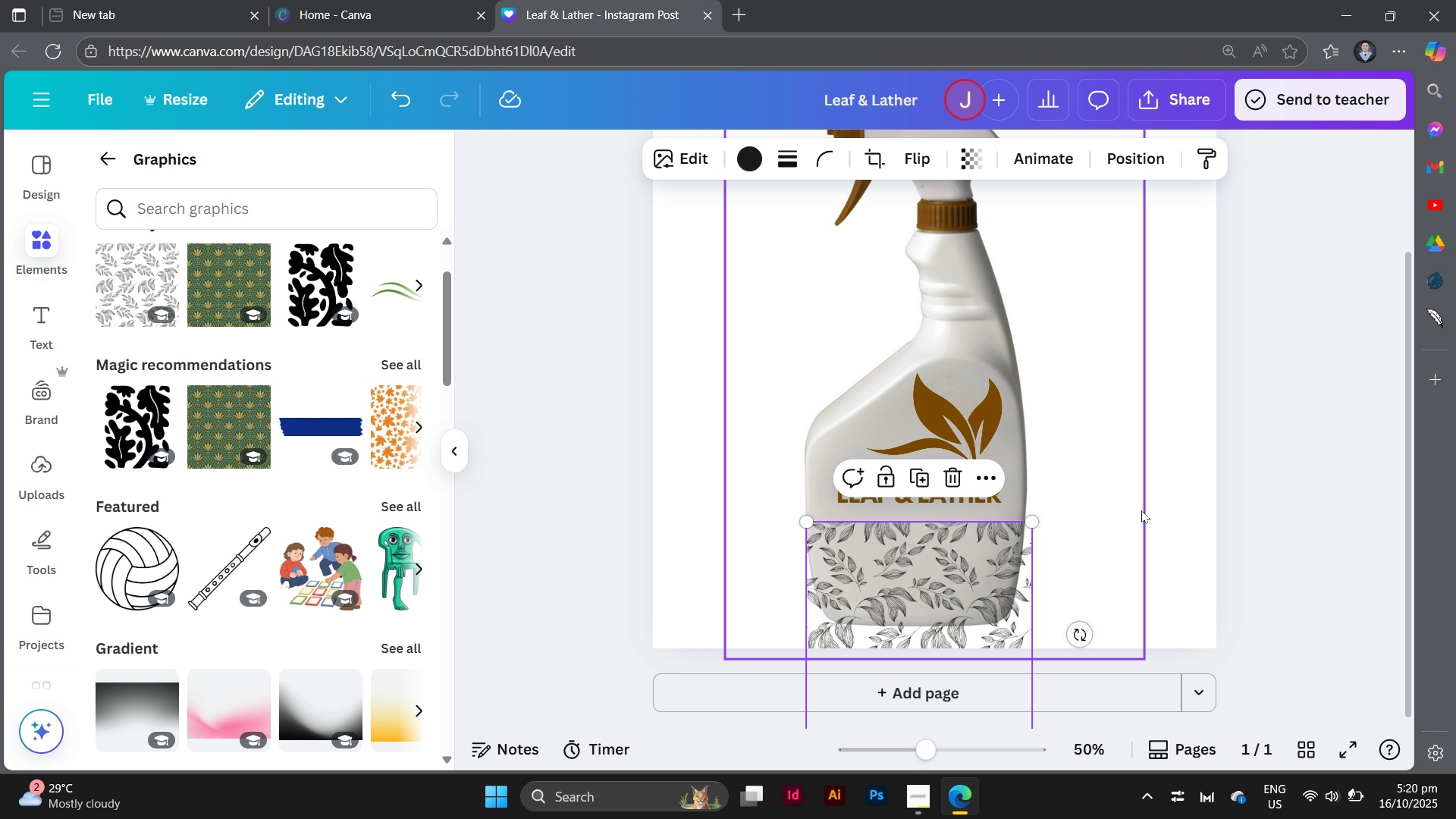 
scroll: coordinate [1149, 507], scroll_direction: down, amount: 3.0
 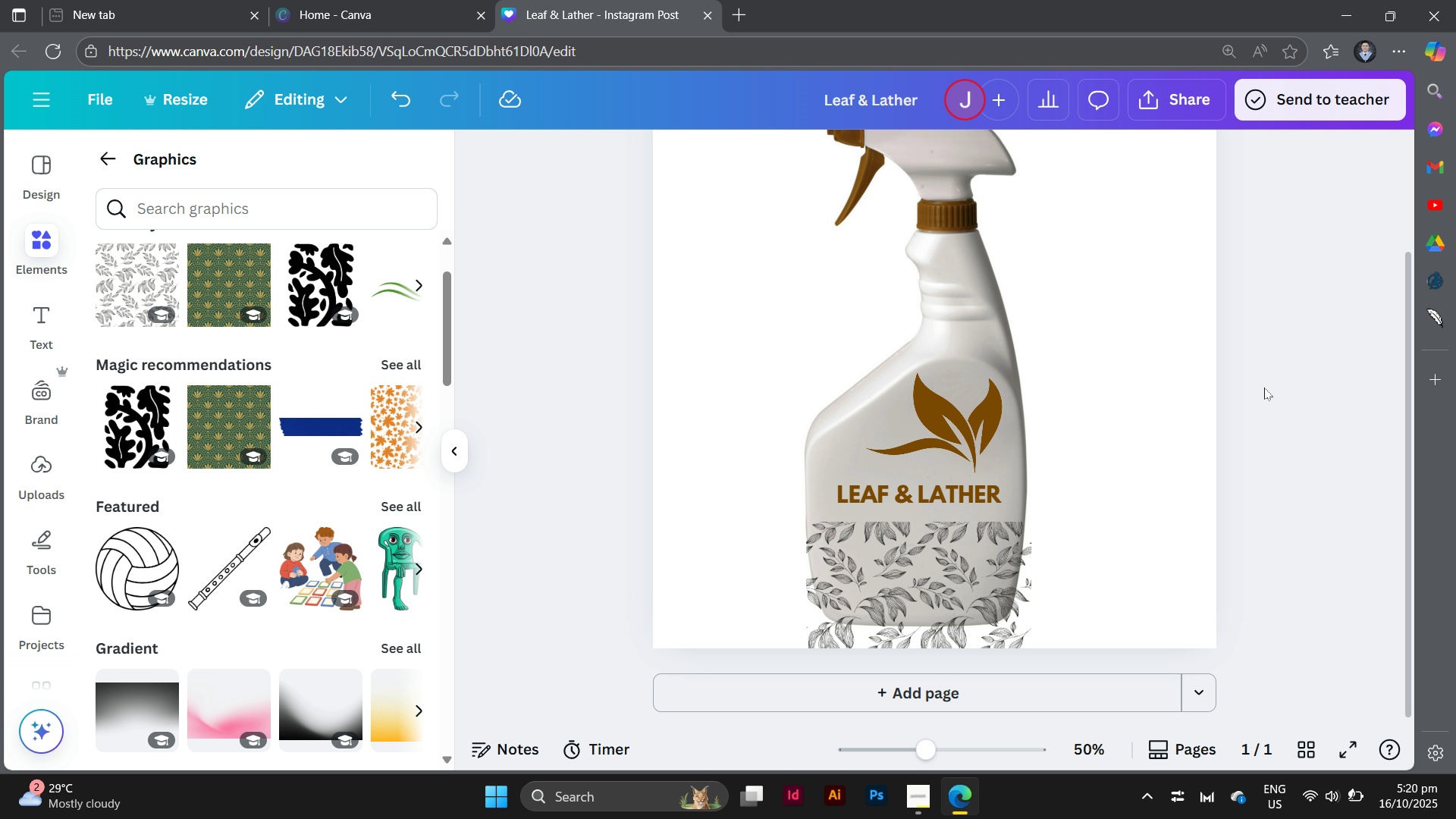 
wait(5.94)
 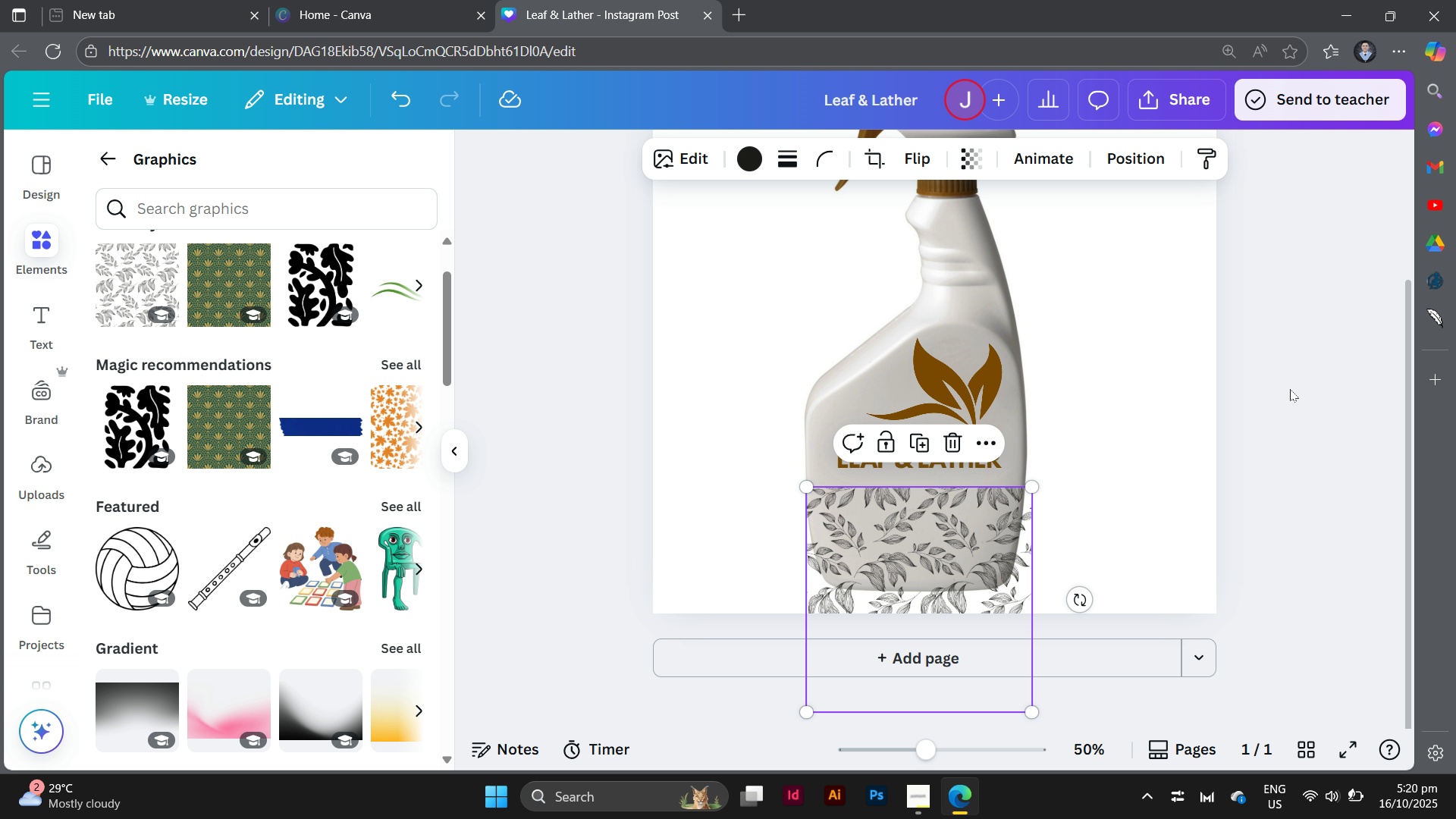 
left_click([939, 563])
 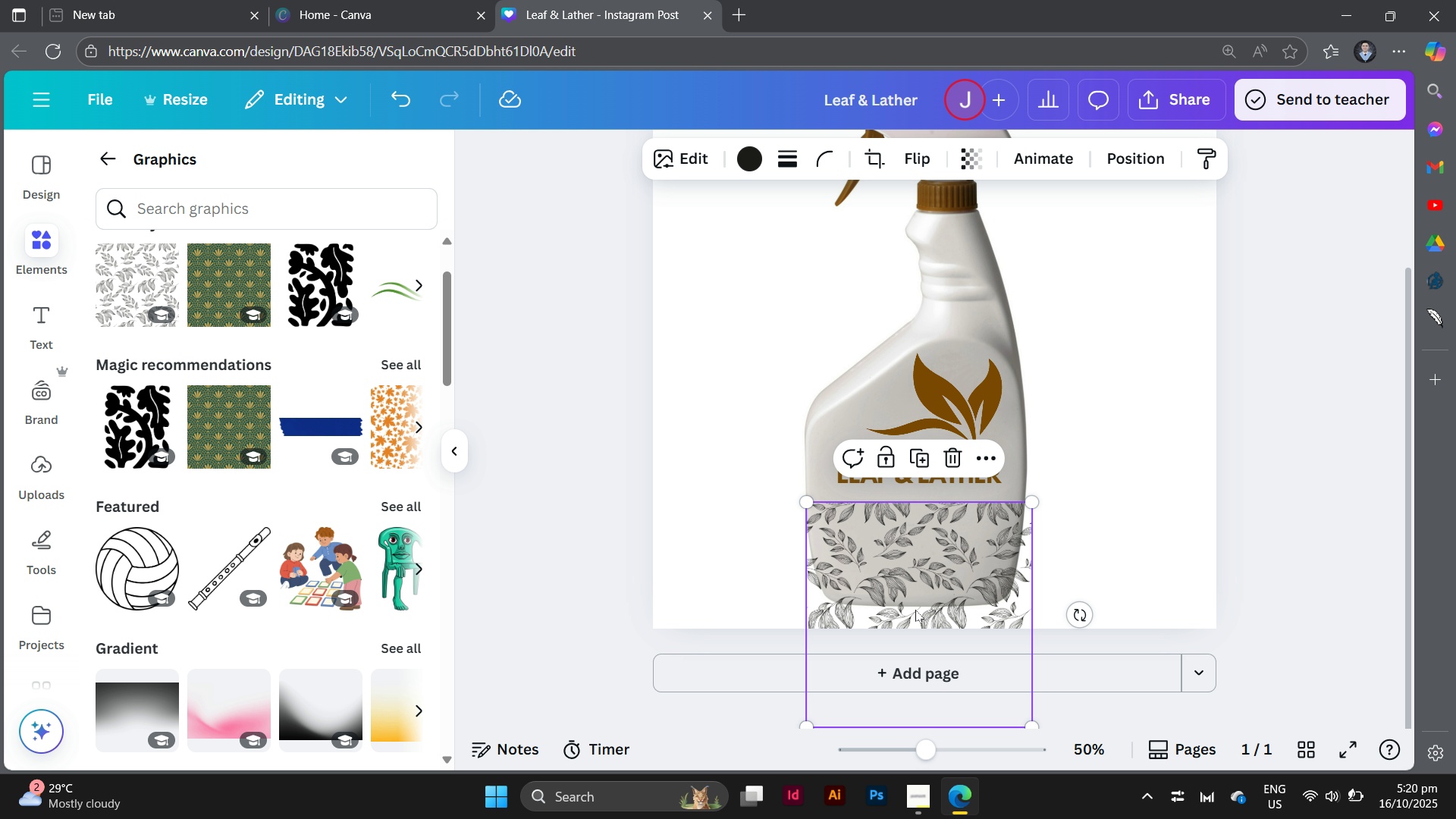 
double_click([915, 610])
 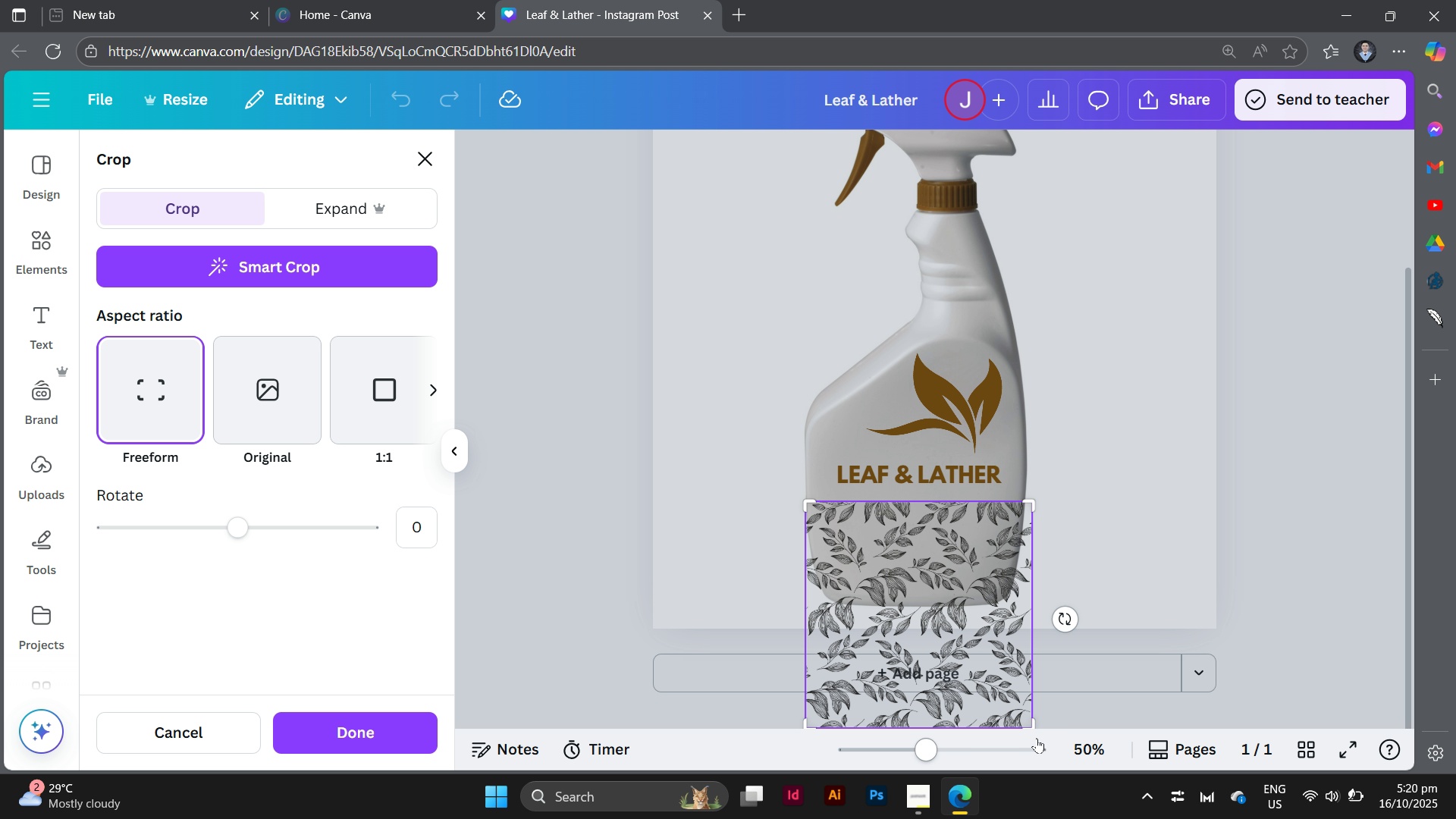 
left_click_drag(start_coordinate=[1040, 723], to_coordinate=[1046, 586])
 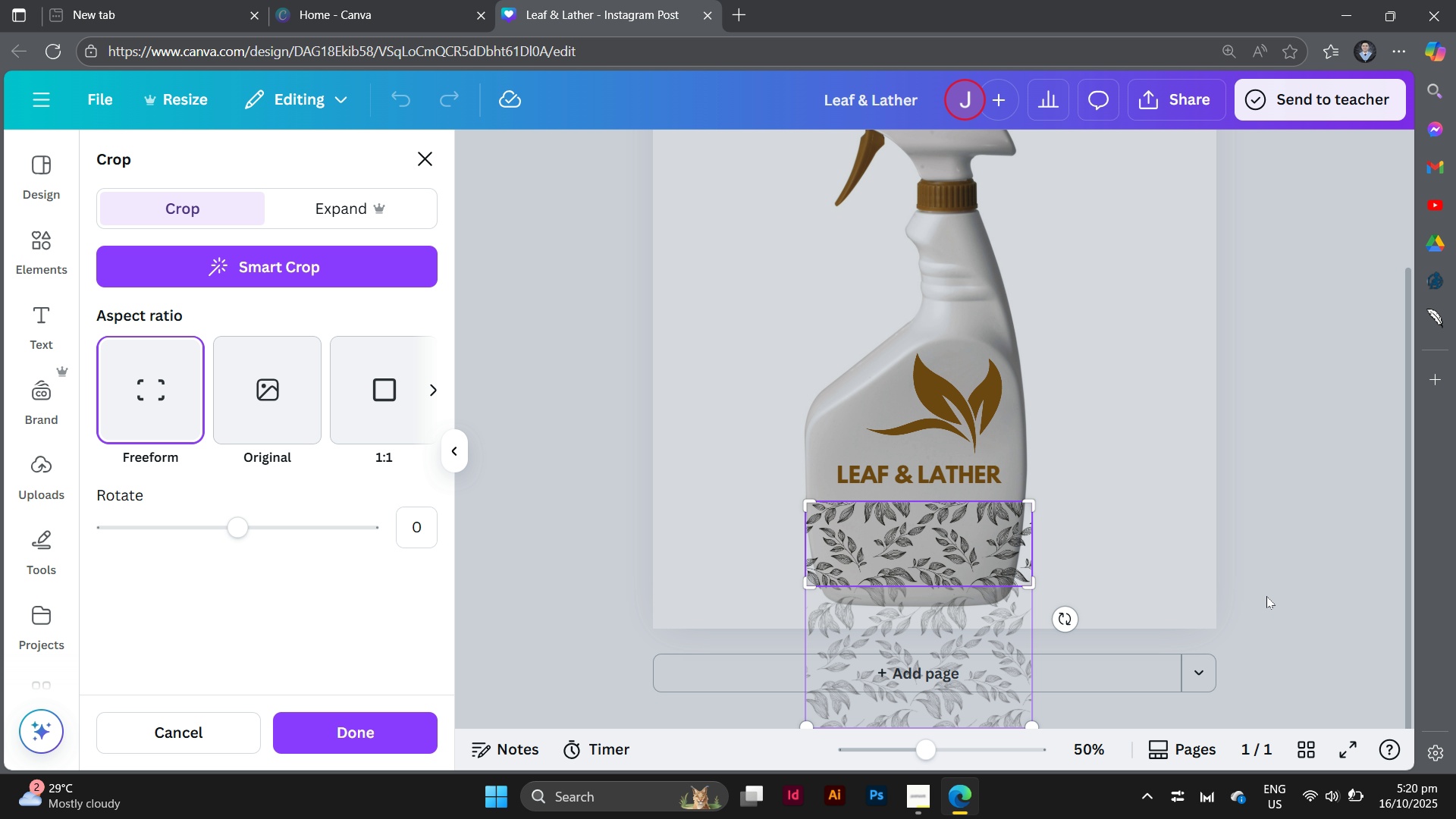 
left_click([1271, 592])
 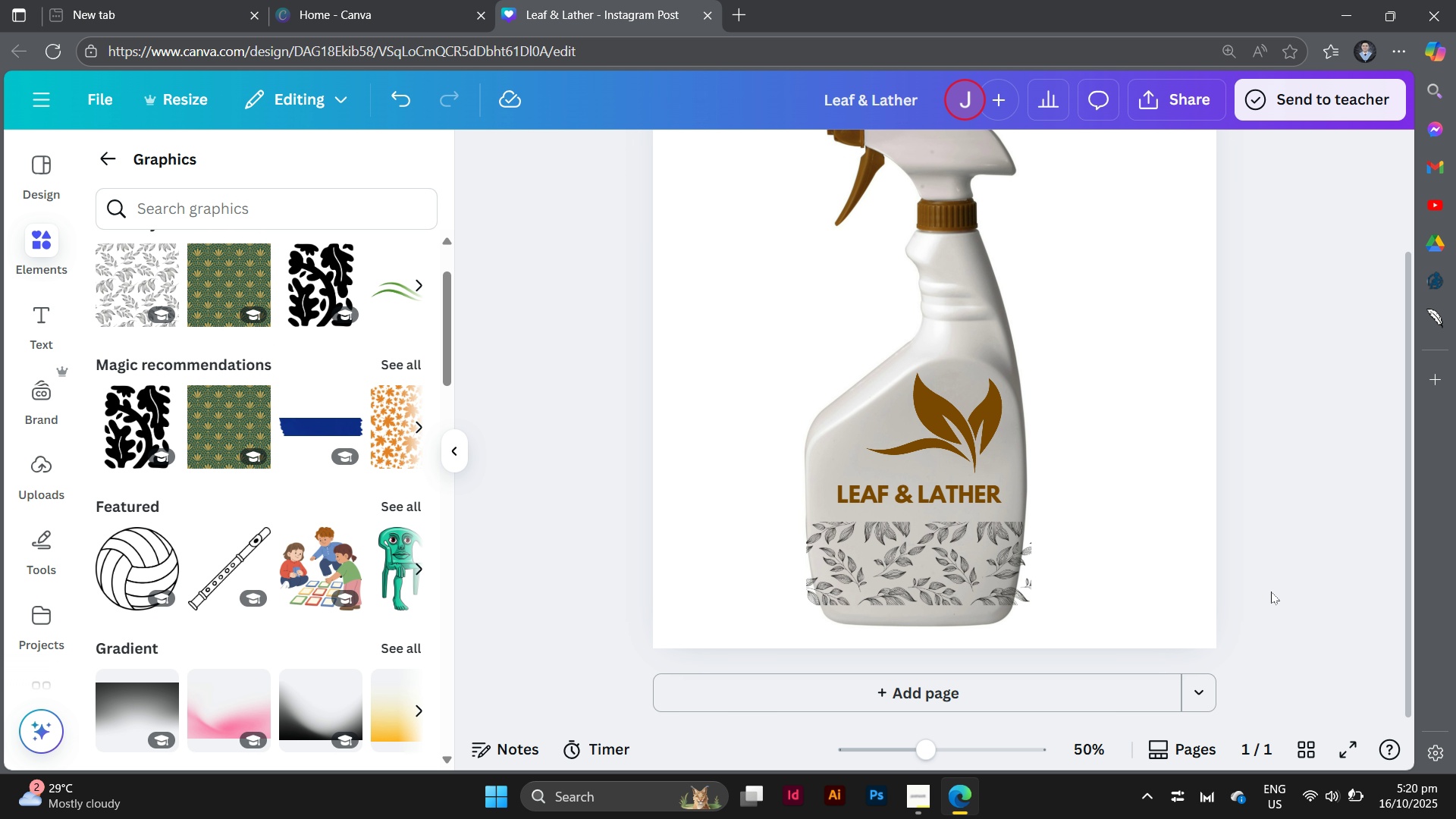 
left_click([1271, 592])
 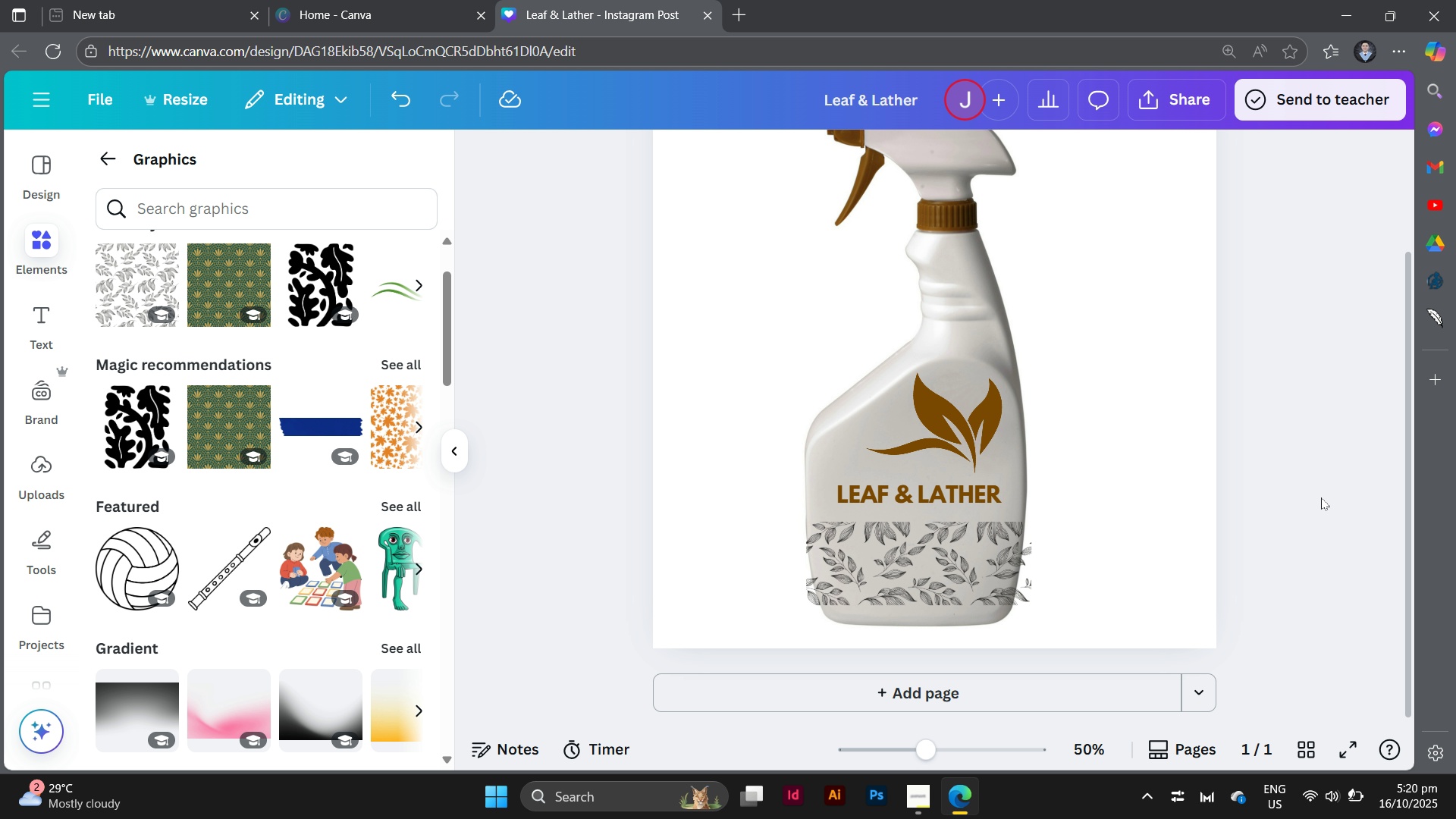 
scroll: coordinate [1321, 497], scroll_direction: up, amount: 1.0
 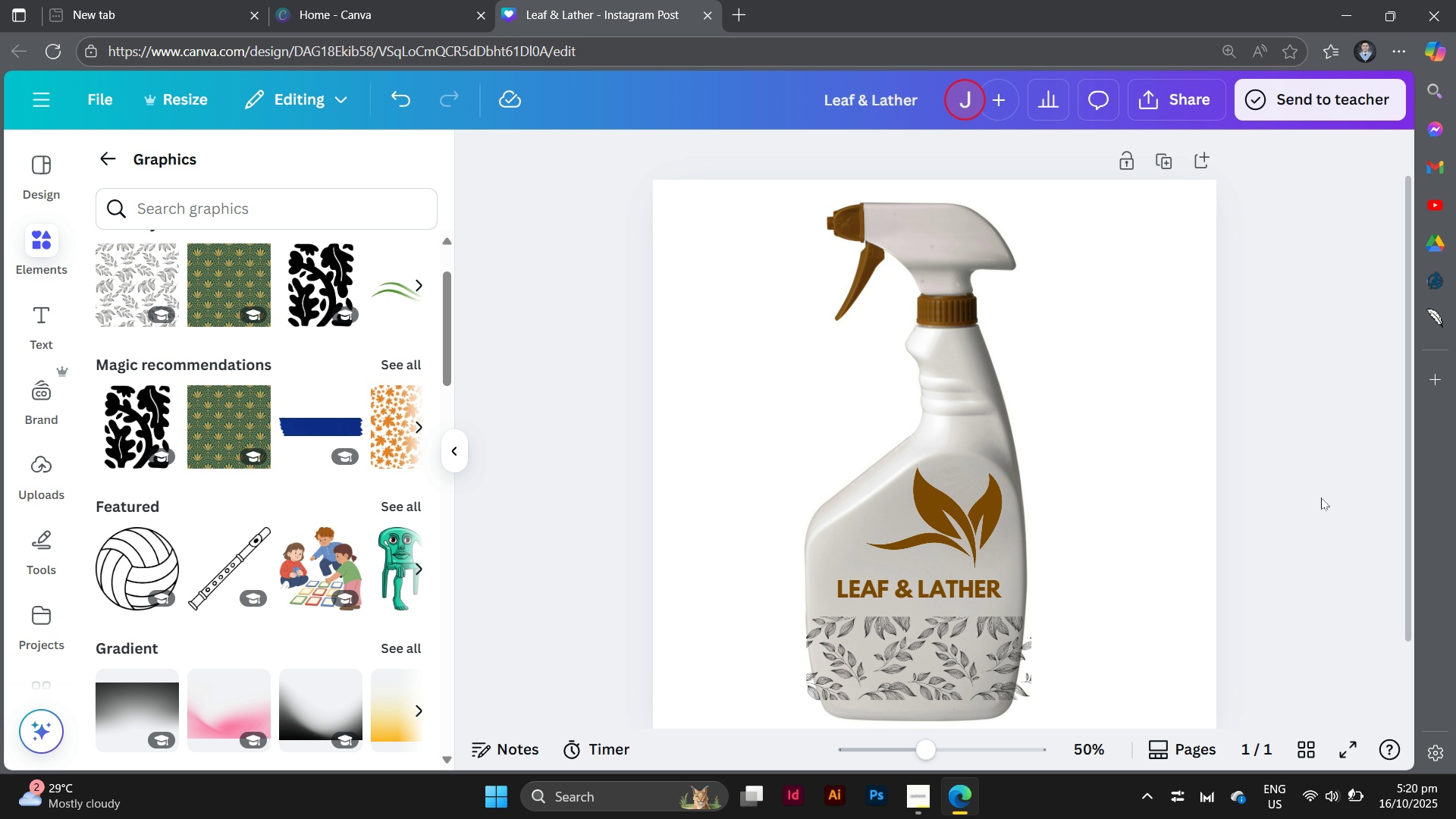 
scroll: coordinate [1321, 497], scroll_direction: down, amount: 3.0
 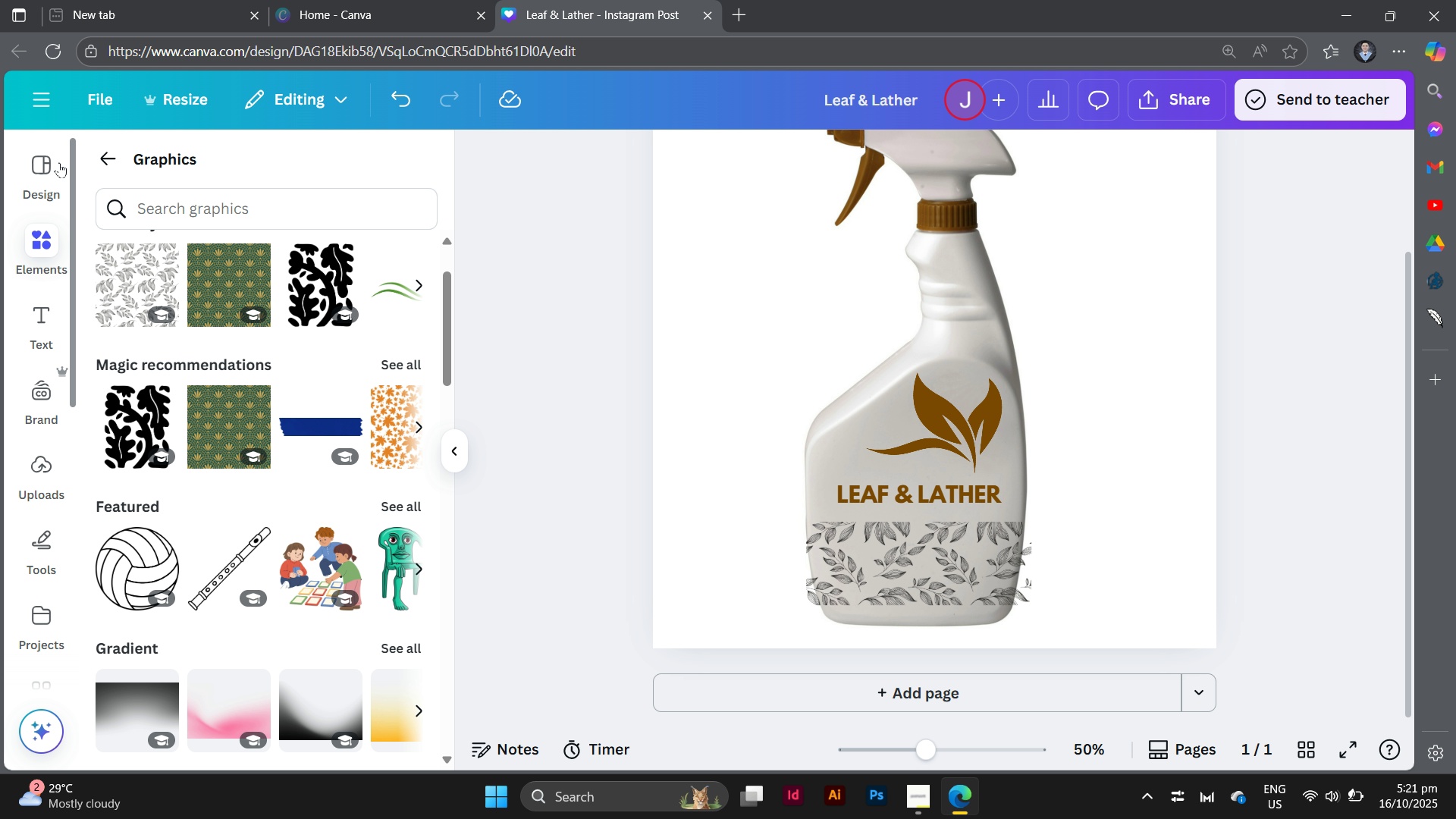 
left_click([53, 169])
 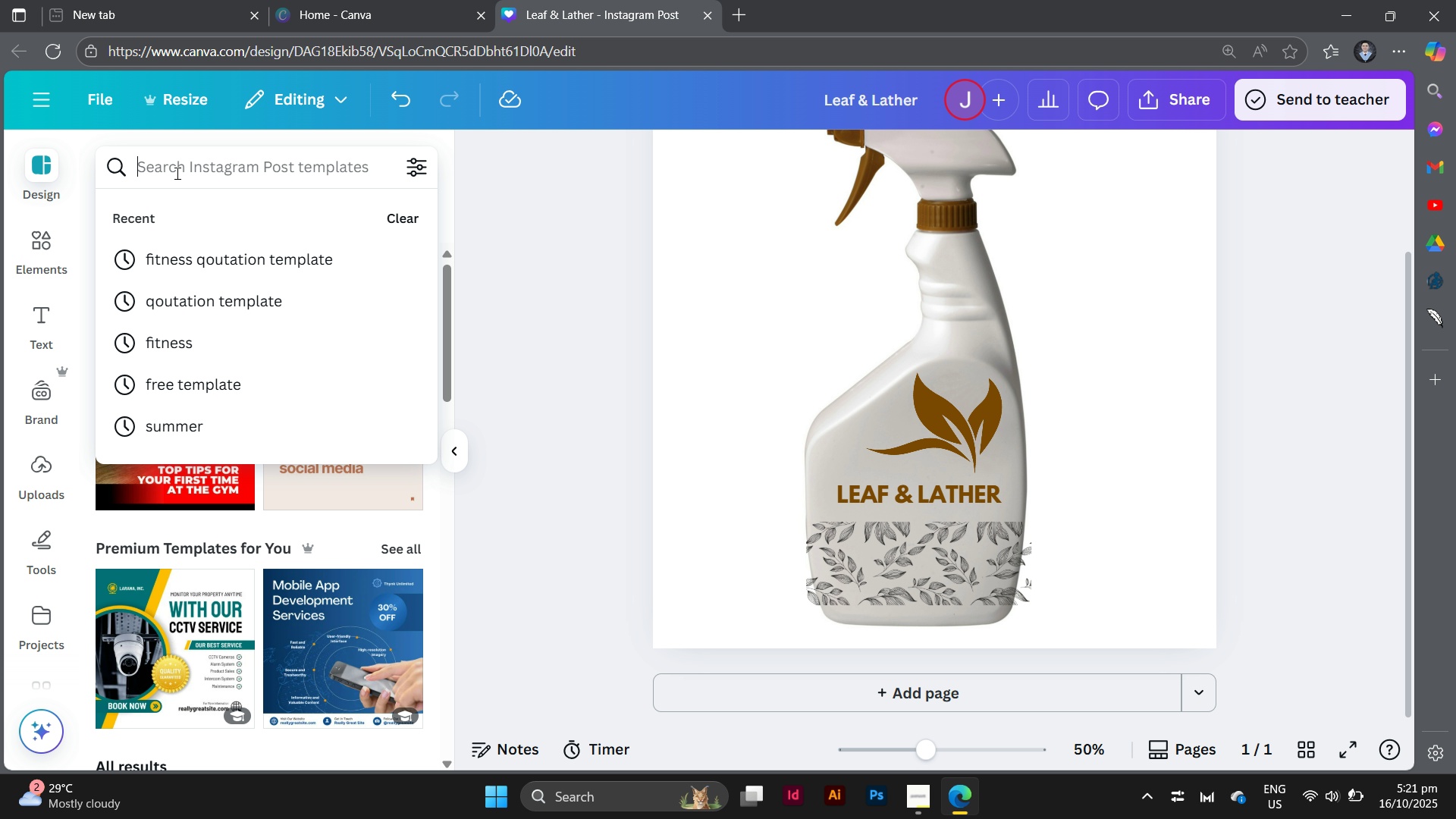 
left_click([176, 173])
 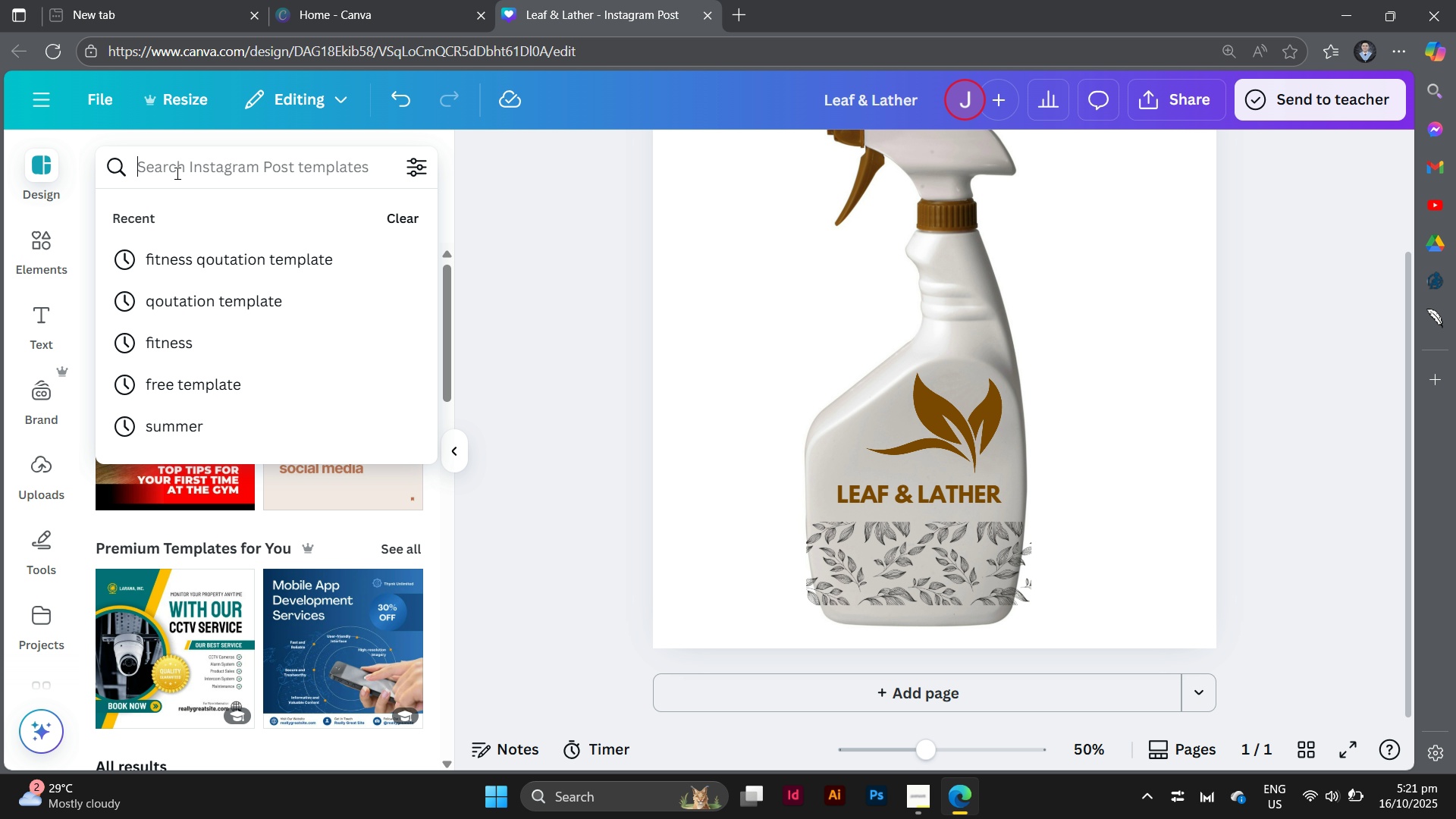 
type(product)
 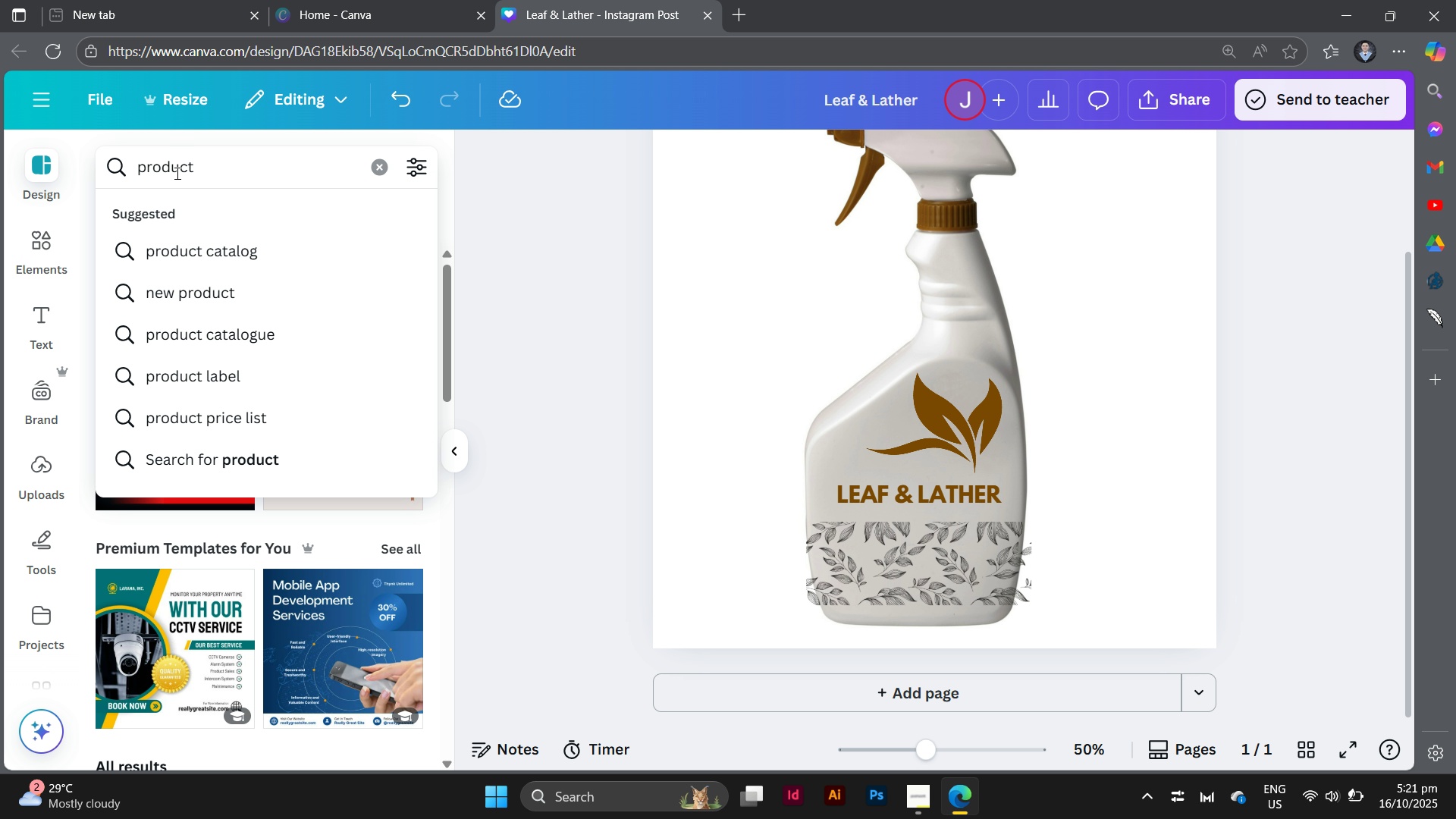 
key(Enter)
 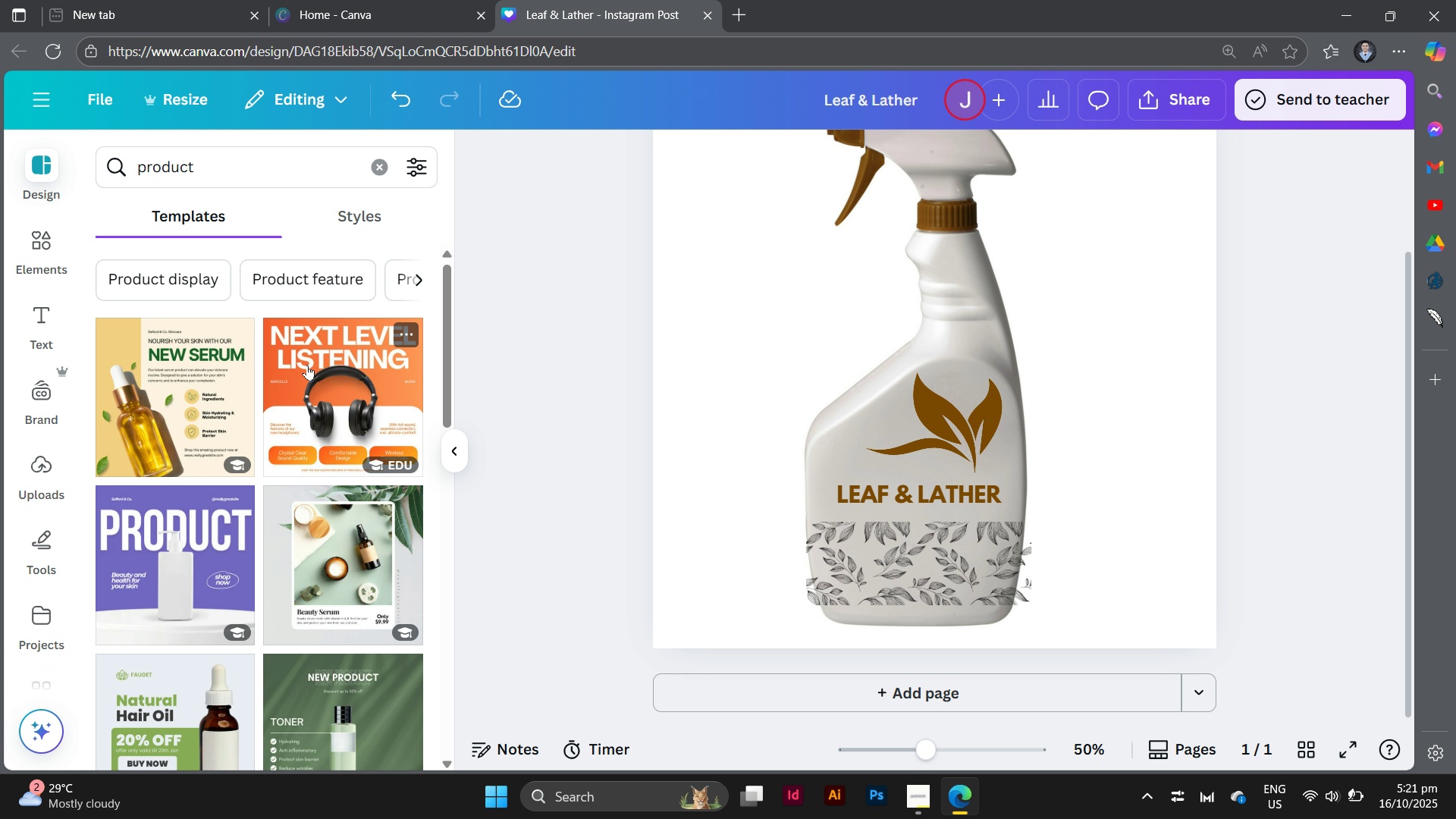 
scroll: coordinate [304, 346], scroll_direction: down, amount: 2.0
 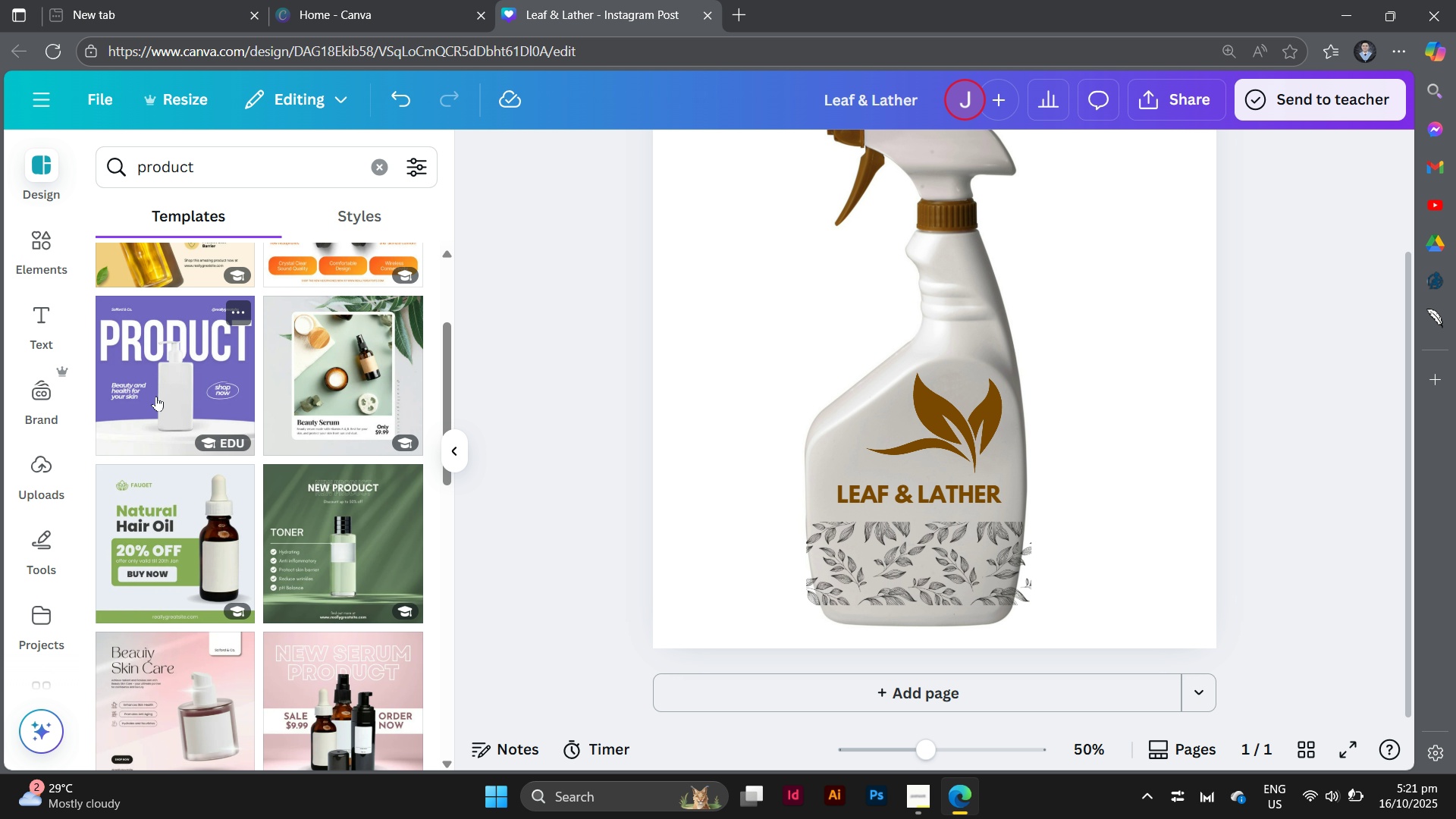 
left_click([156, 397])
 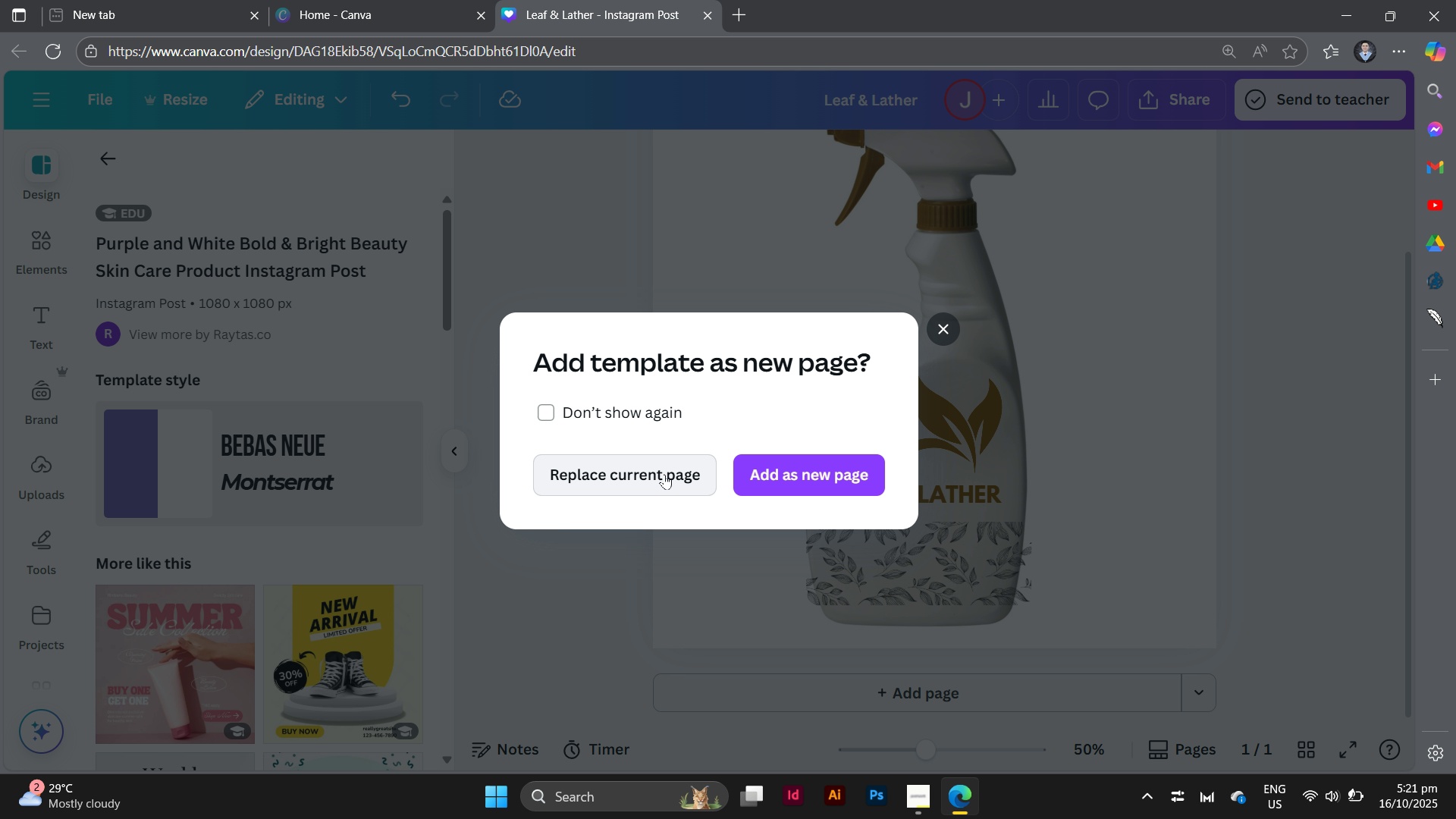 
left_click([661, 475])
 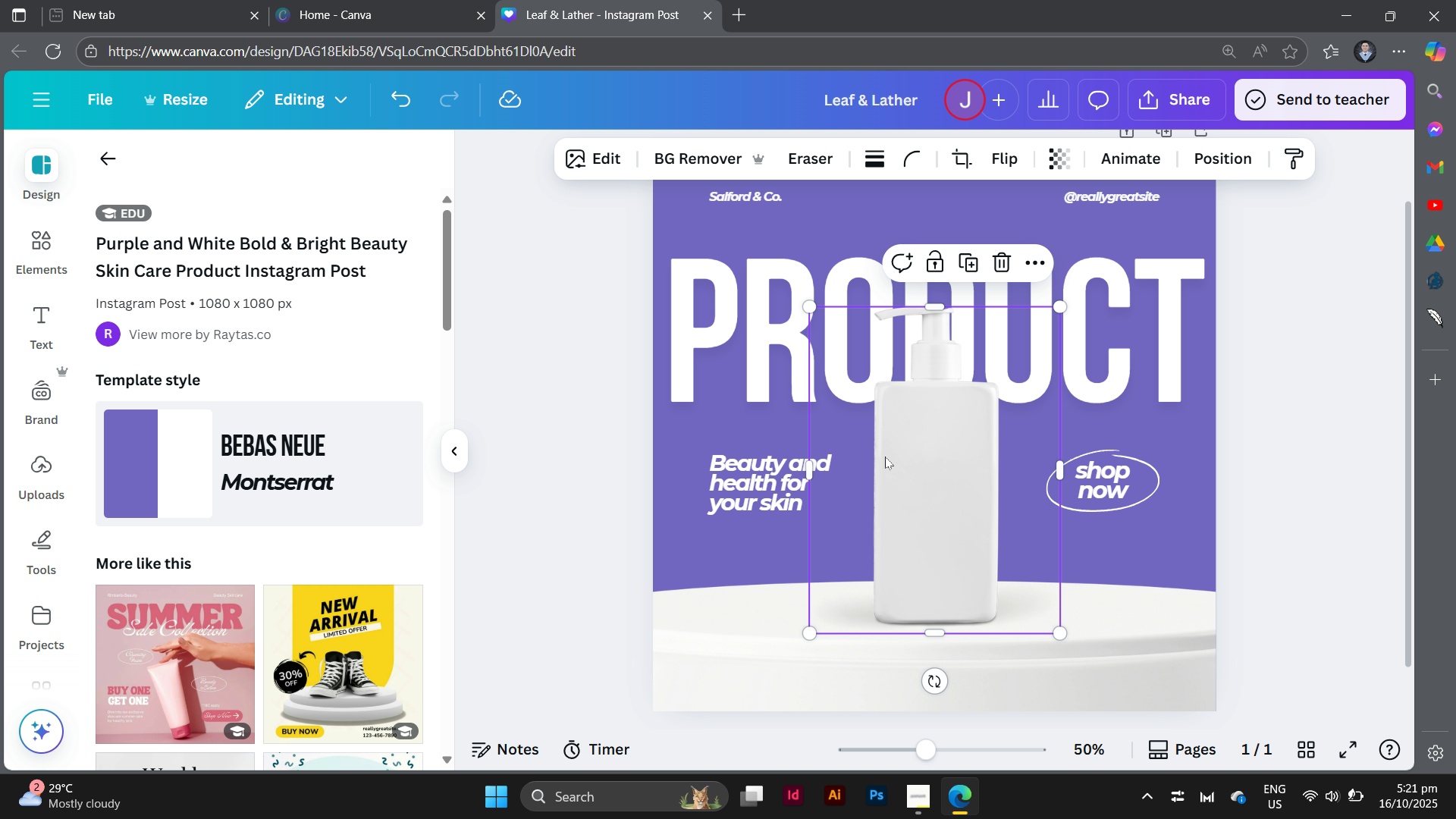 
left_click([885, 457])
 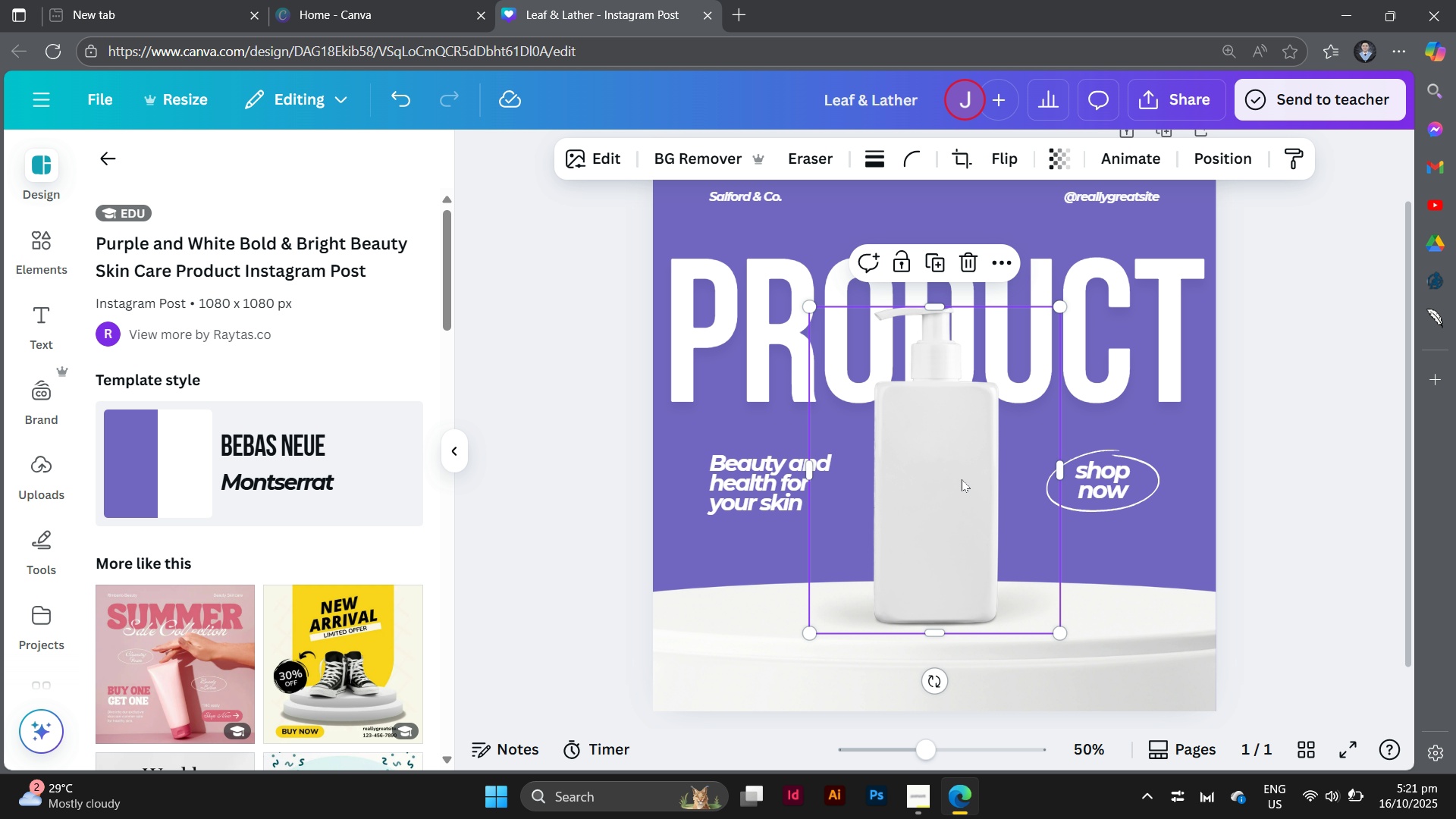 
left_click_drag(start_coordinate=[959, 479], to_coordinate=[945, 428])
 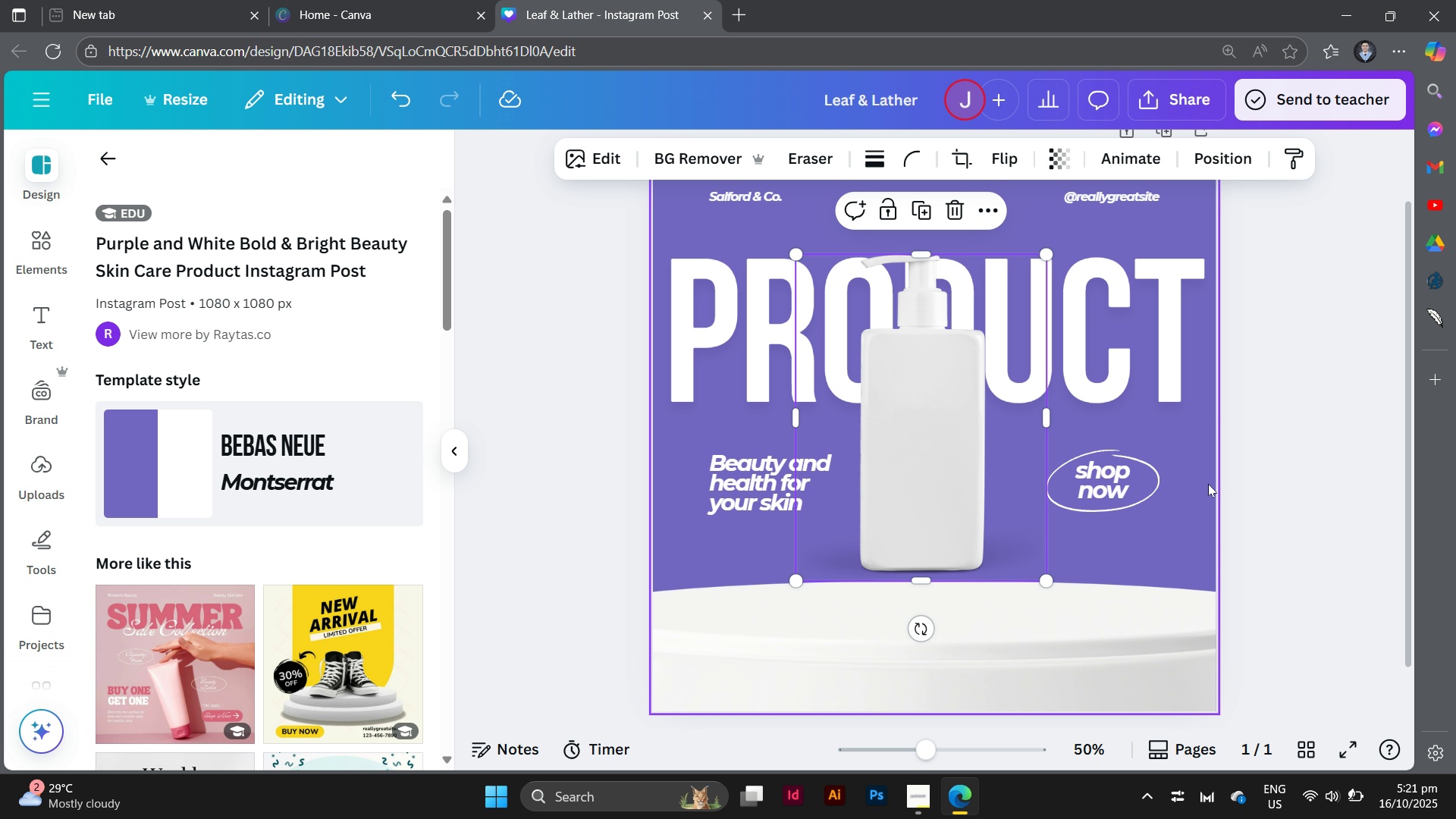 
scroll: coordinate [1208, 484], scroll_direction: down, amount: 4.0
 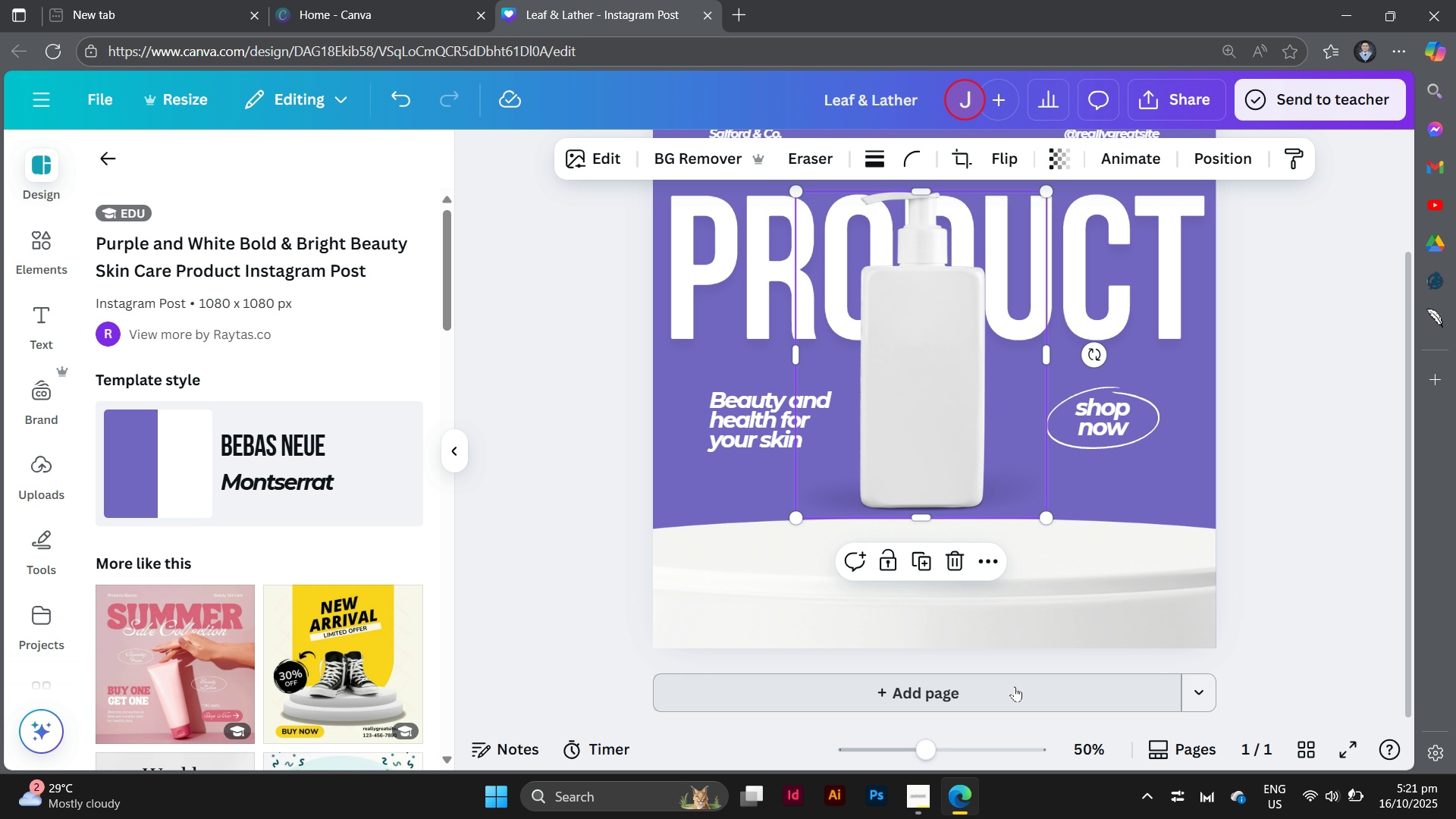 
left_click([1015, 686])
 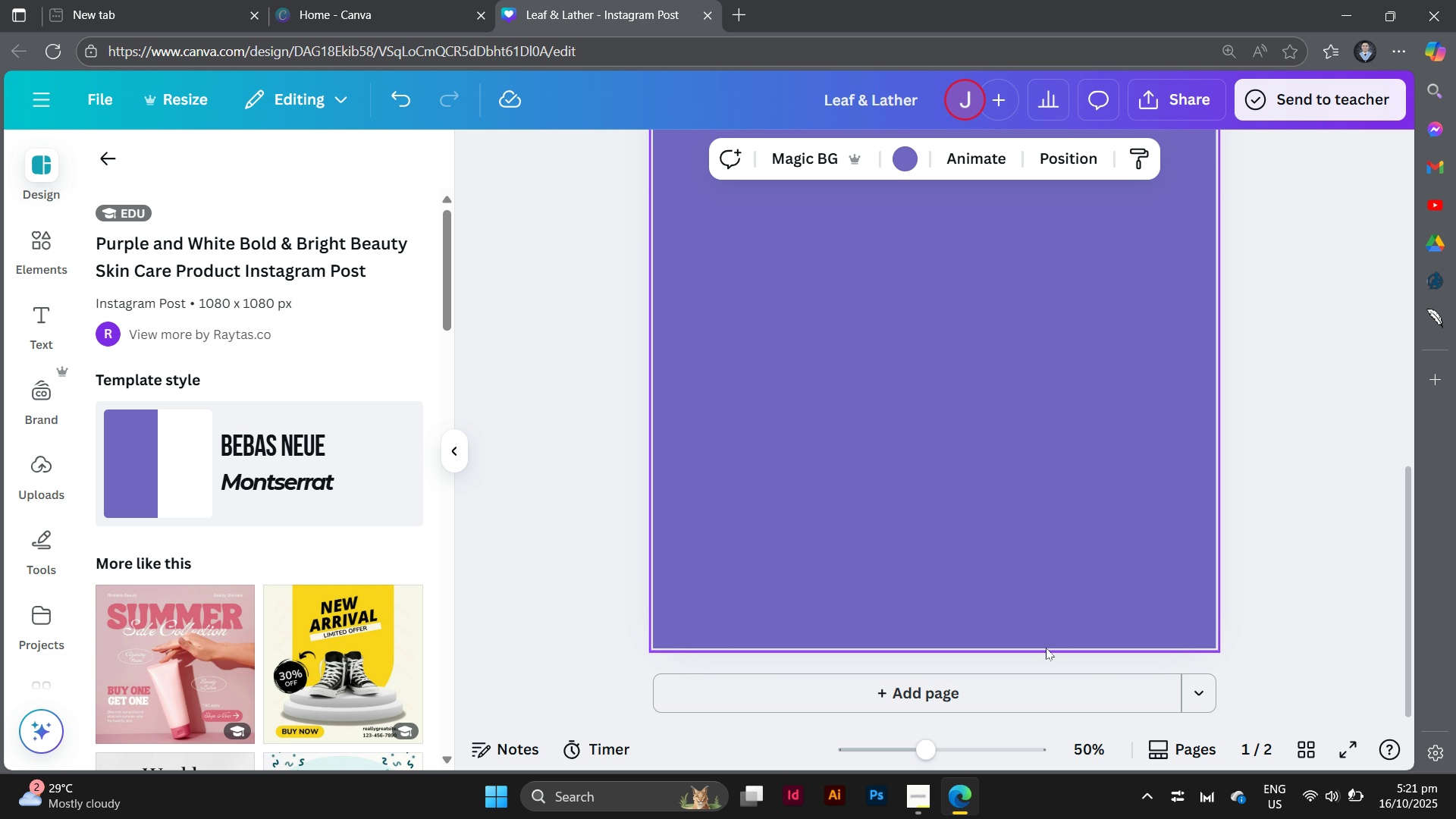 
scroll: coordinate [1046, 648], scroll_direction: up, amount: 5.0
 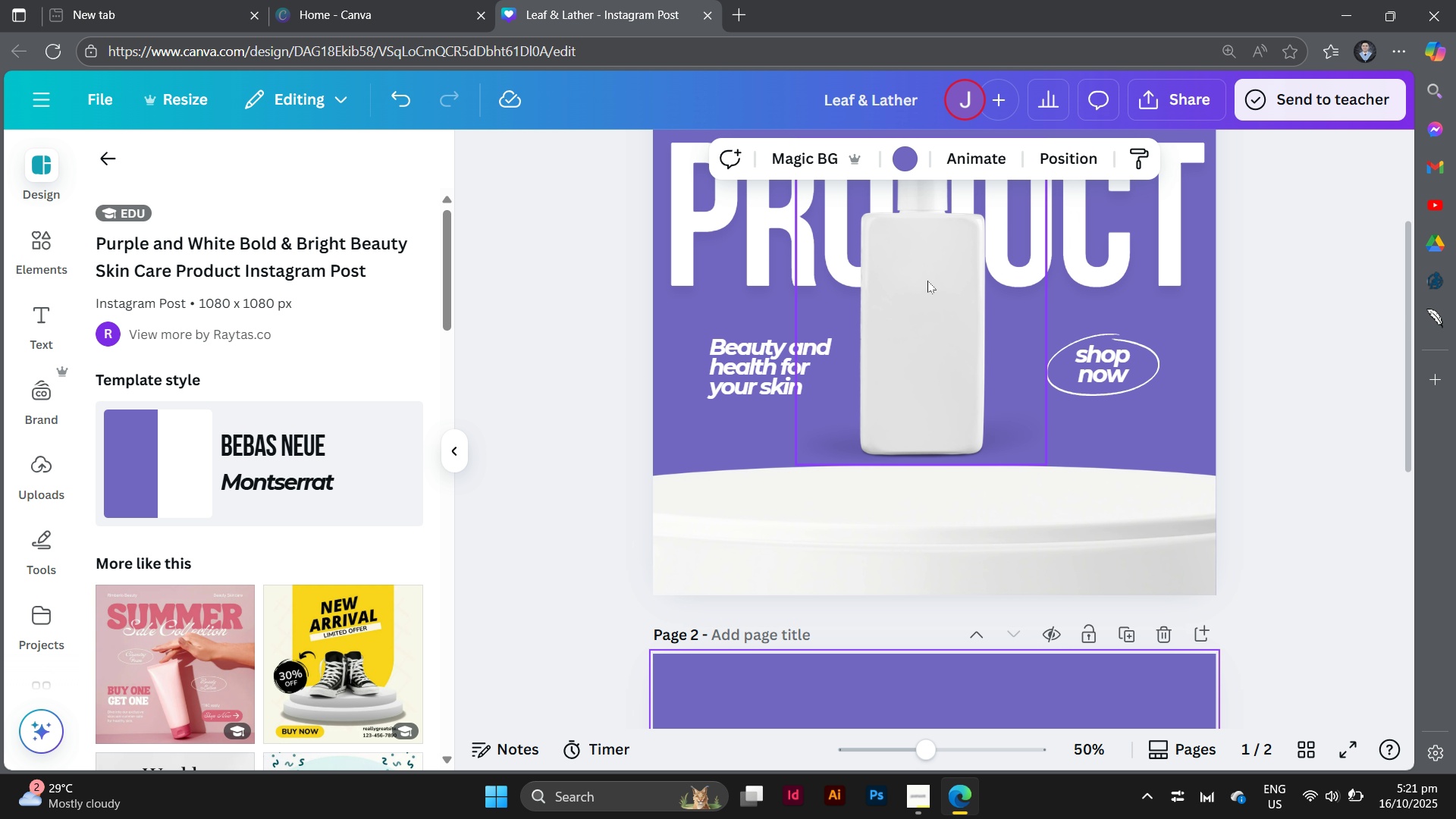 
left_click_drag(start_coordinate=[927, 281], to_coordinate=[993, 818])
 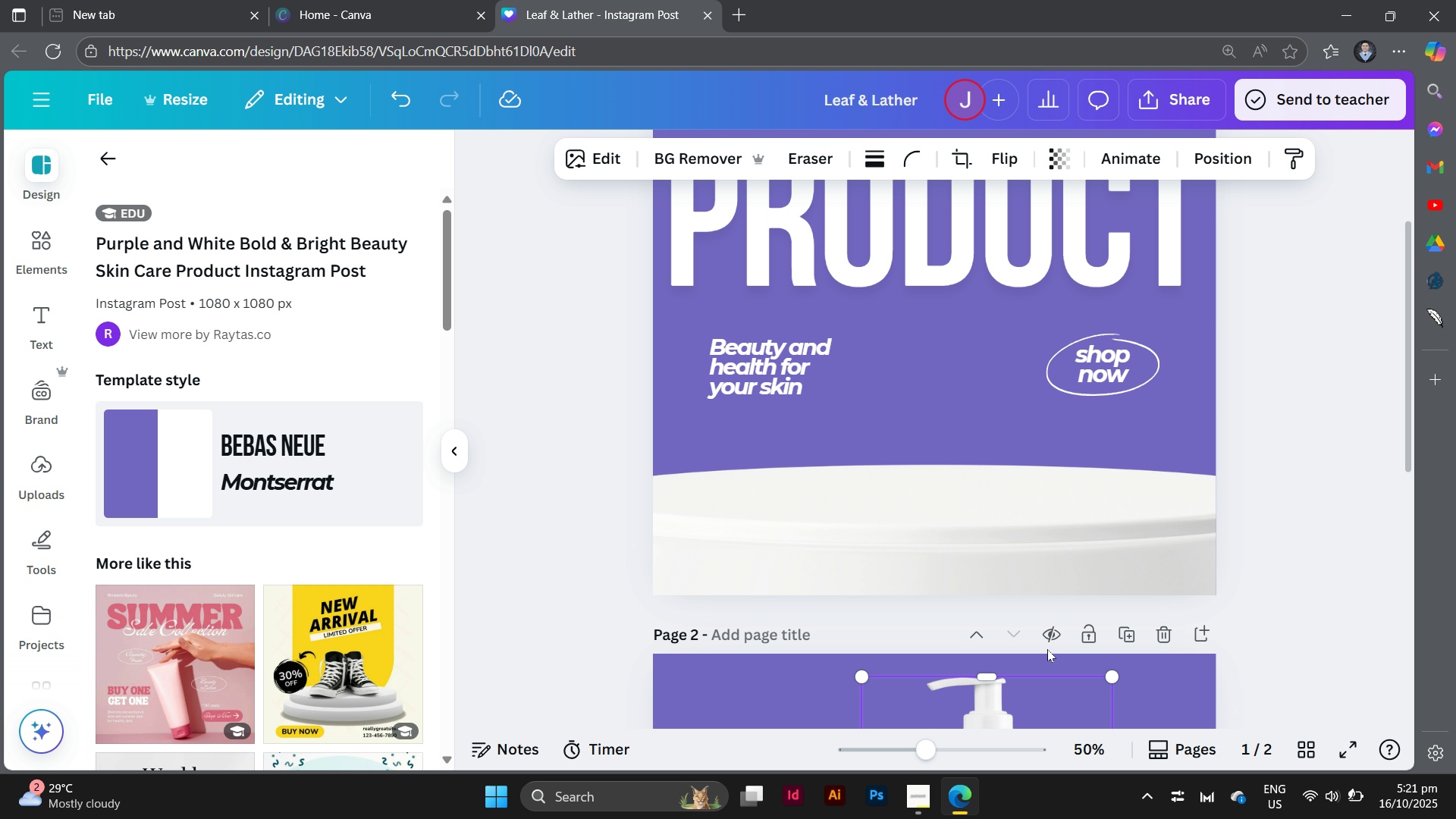 
scroll: coordinate [1047, 649], scroll_direction: down, amount: 4.0
 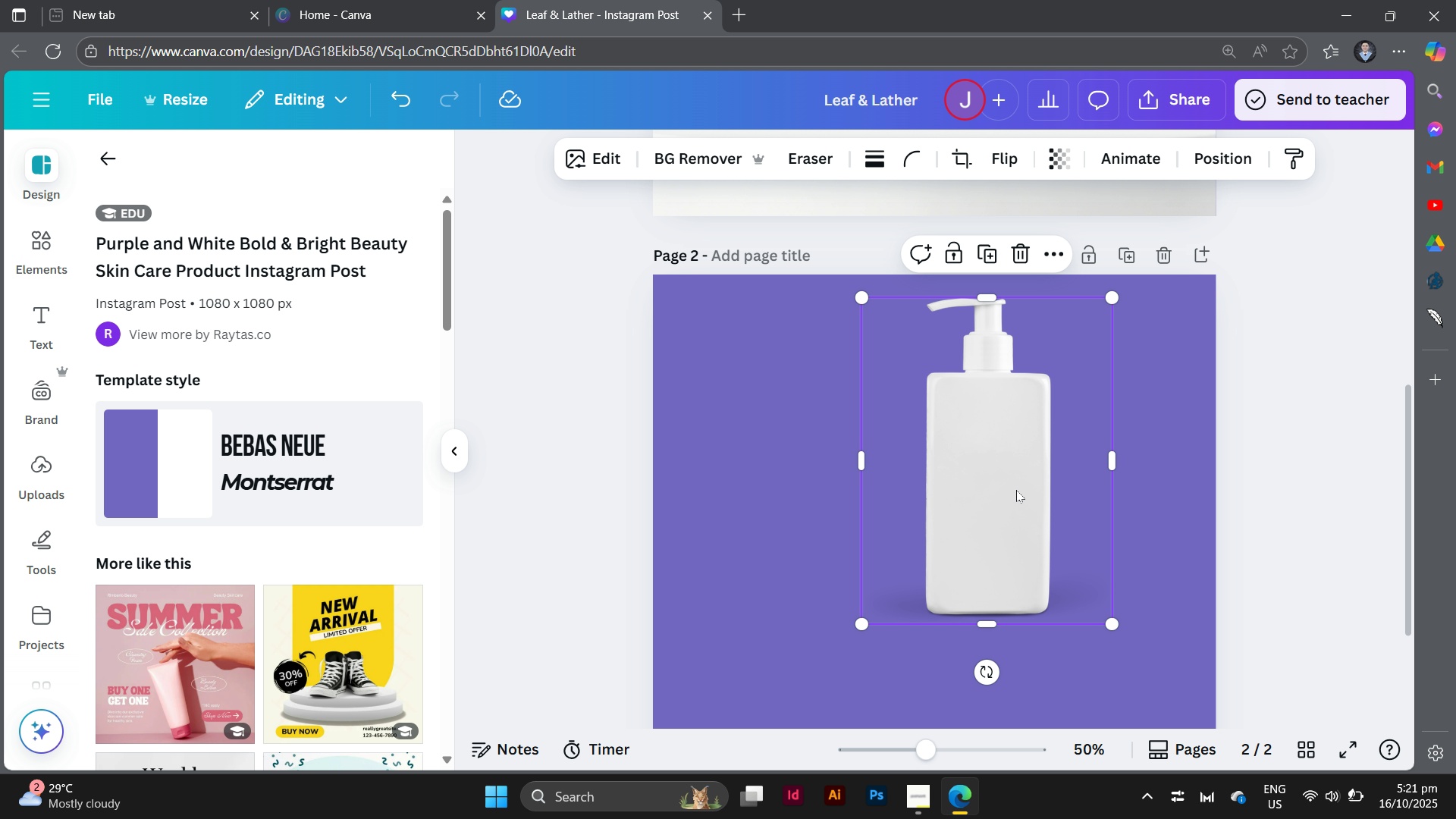 
left_click_drag(start_coordinate=[1024, 483], to_coordinate=[994, 523])
 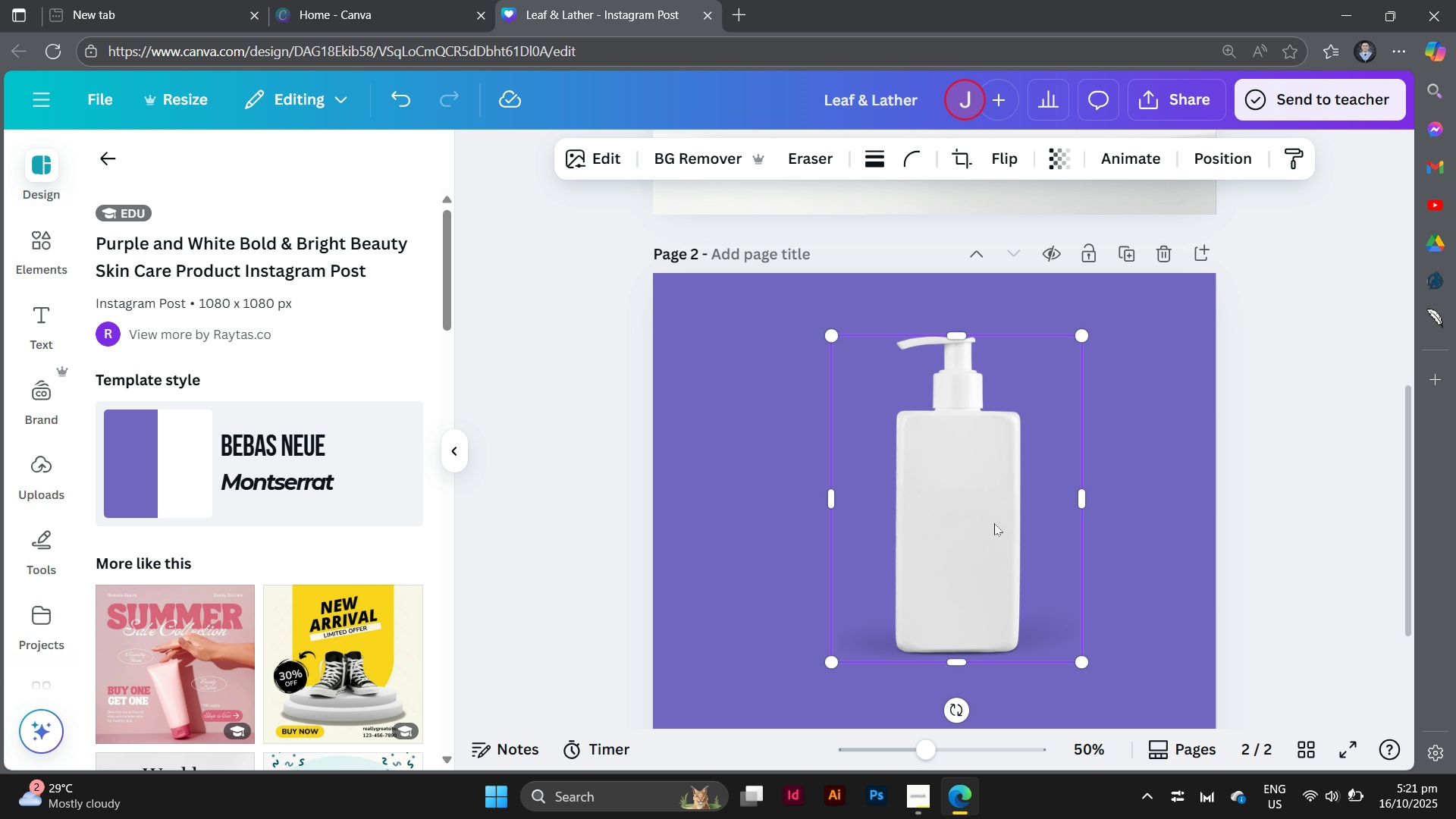 
scroll: coordinate [994, 523], scroll_direction: down, amount: 4.0
 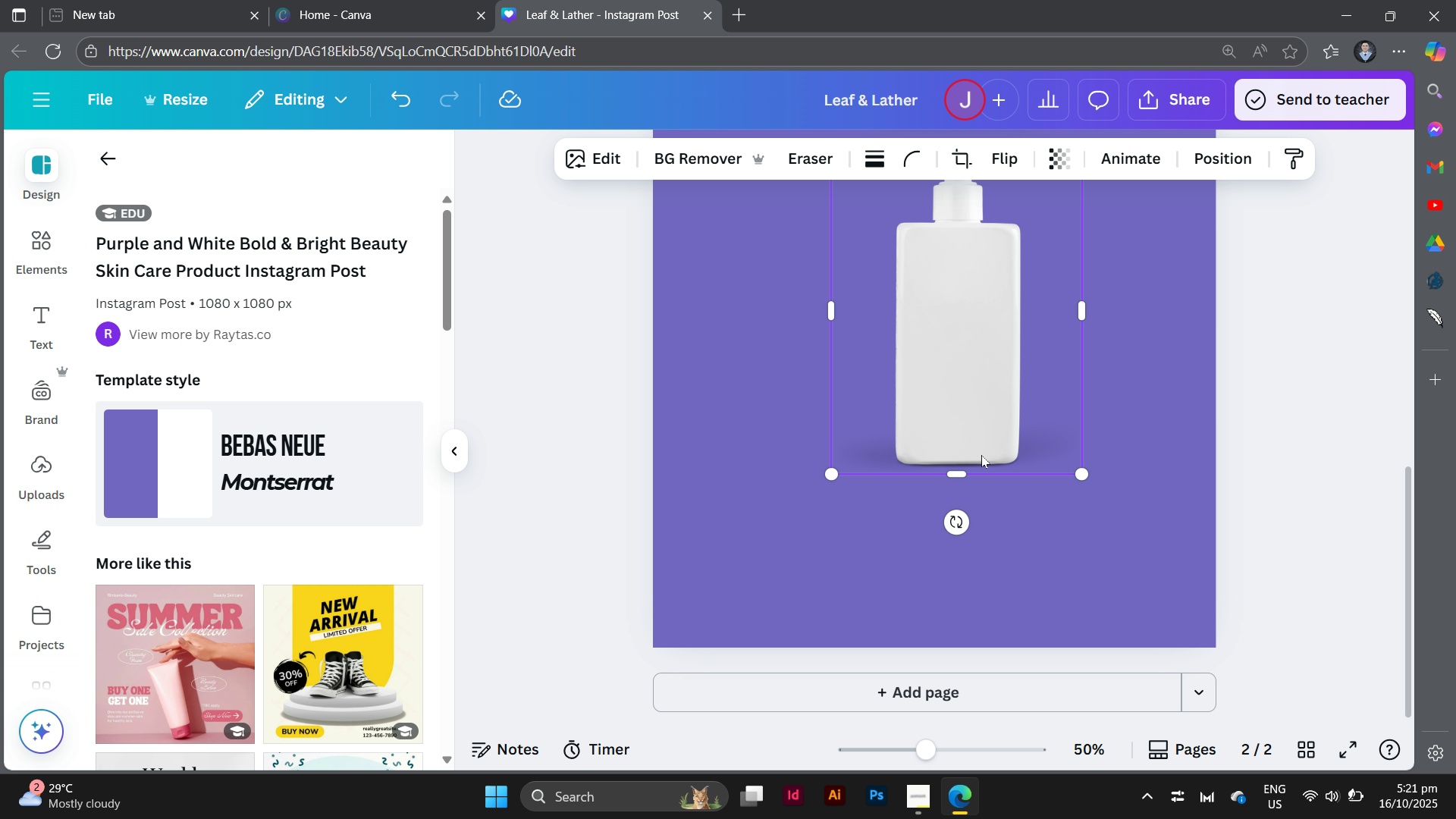 
scroll: coordinate [981, 455], scroll_direction: up, amount: 9.0
 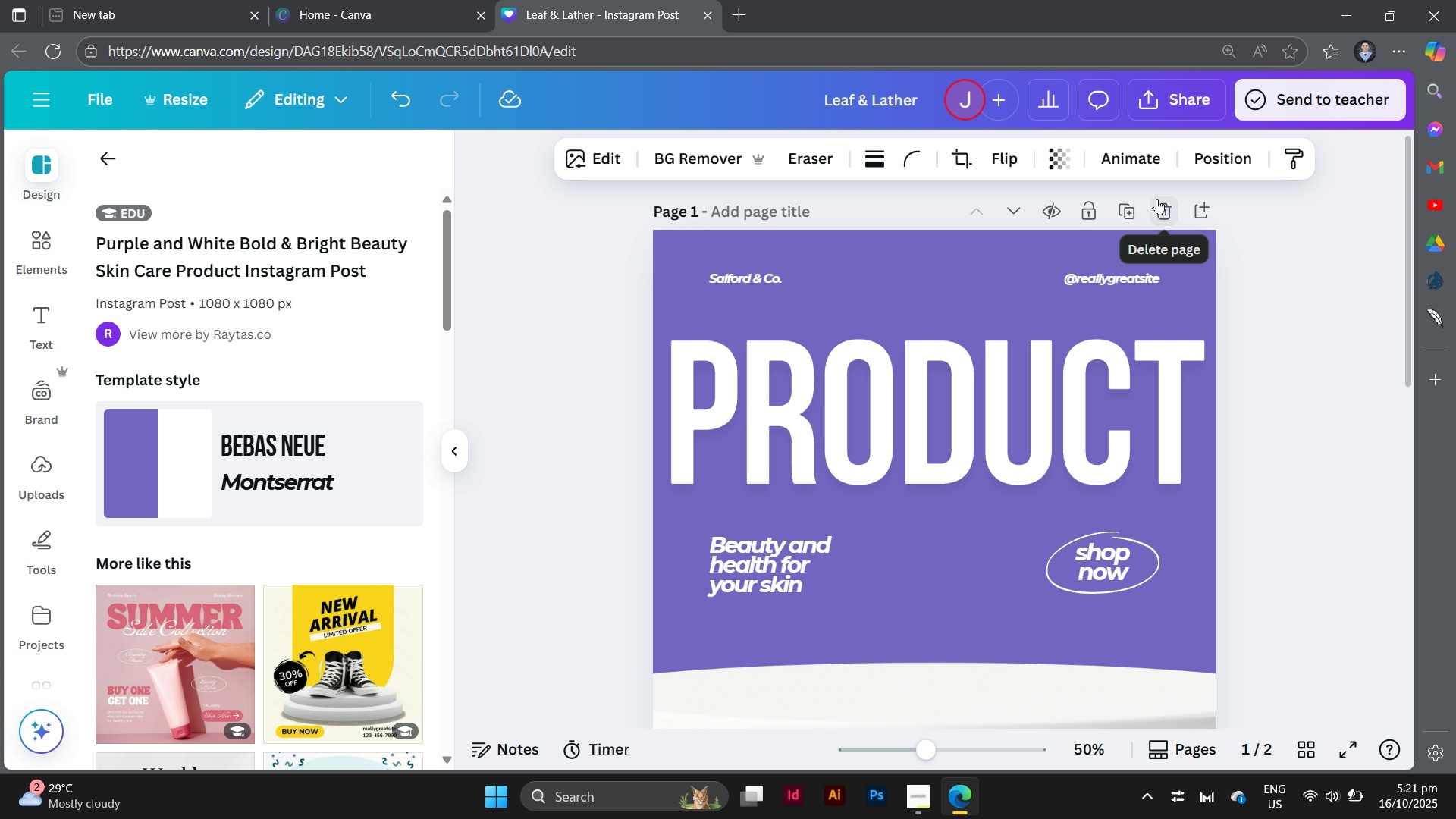 
left_click([1157, 199])
 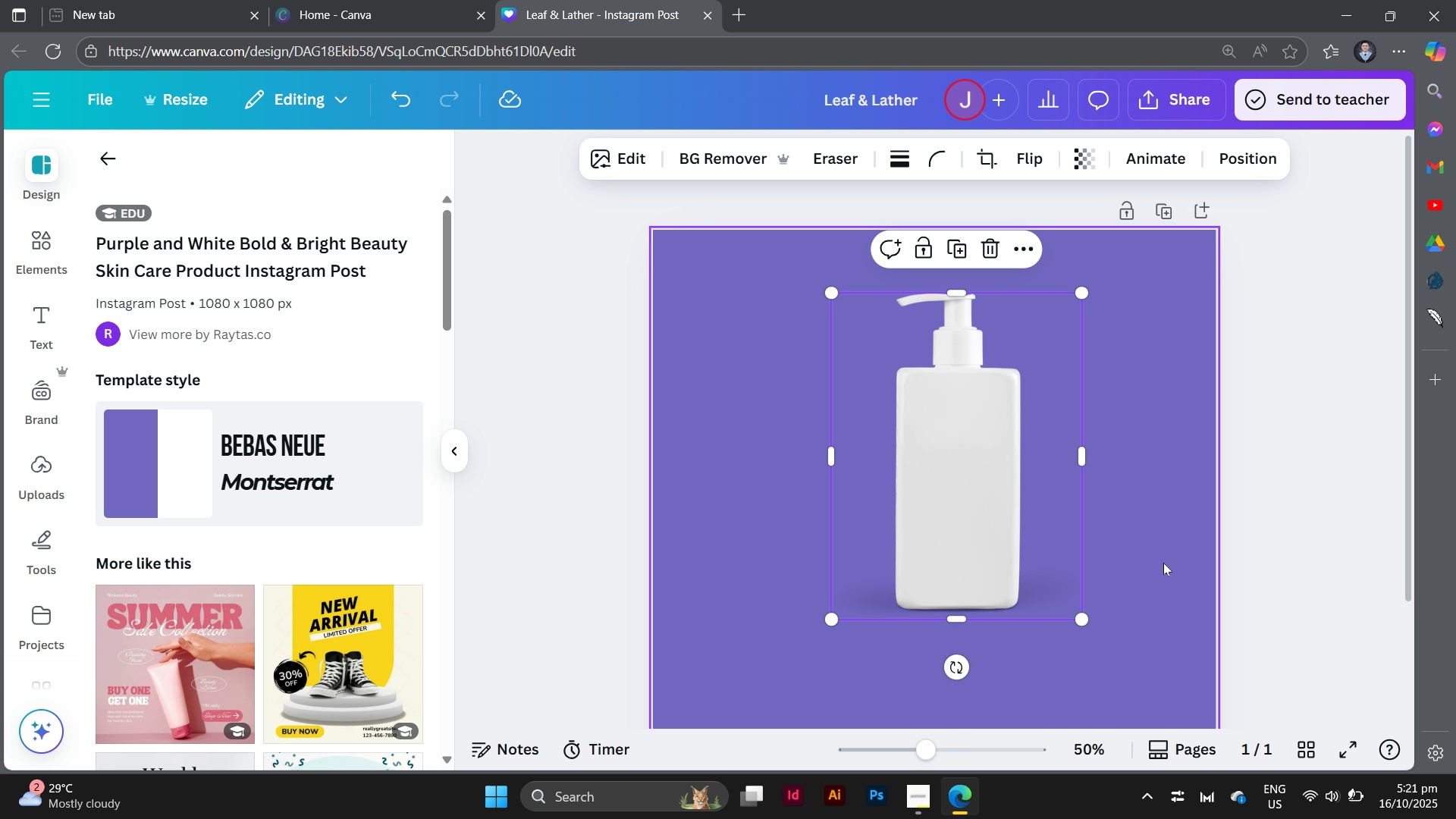 
scroll: coordinate [1163, 563], scroll_direction: down, amount: 5.0
 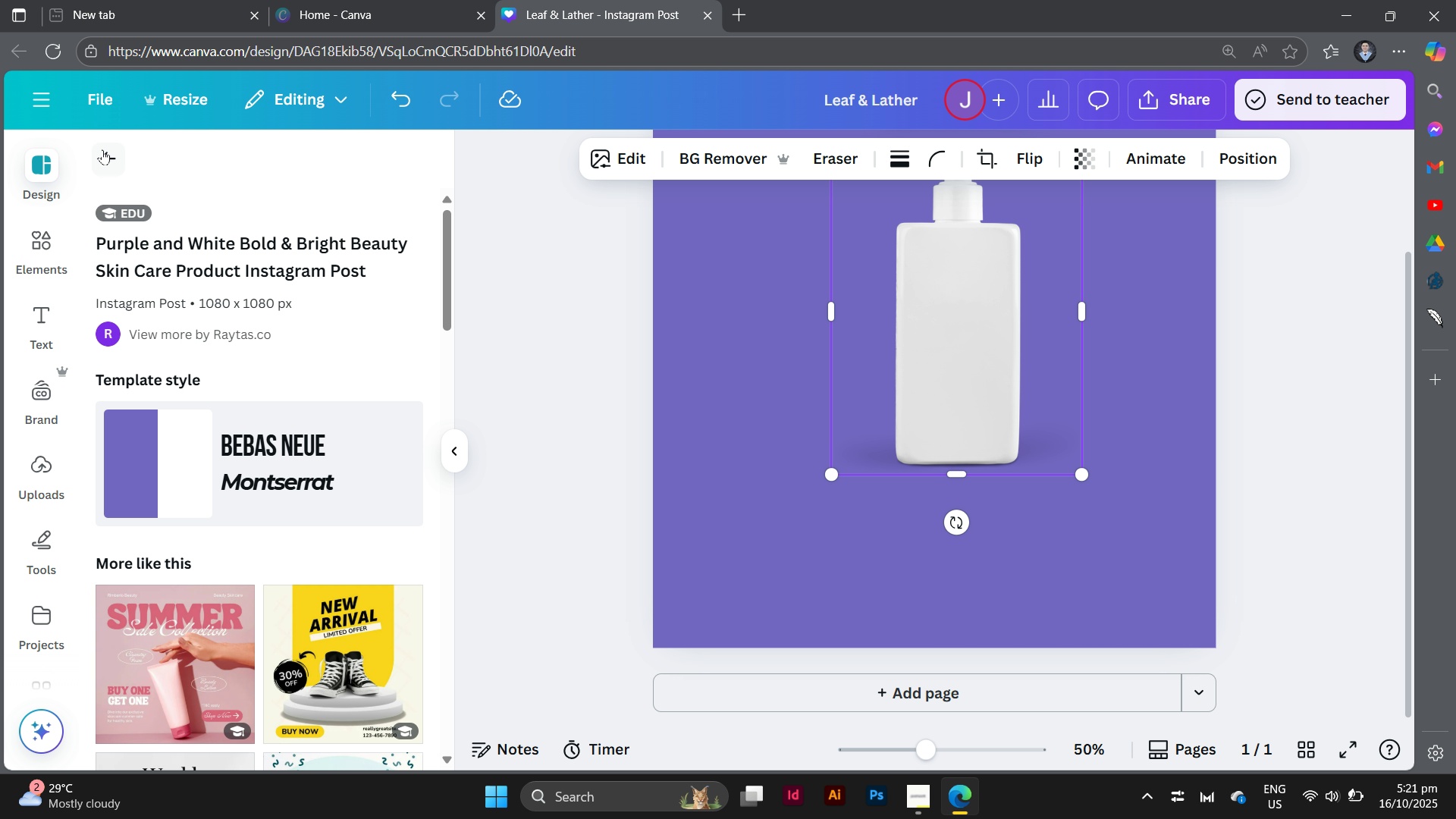 
left_click([102, 149])
 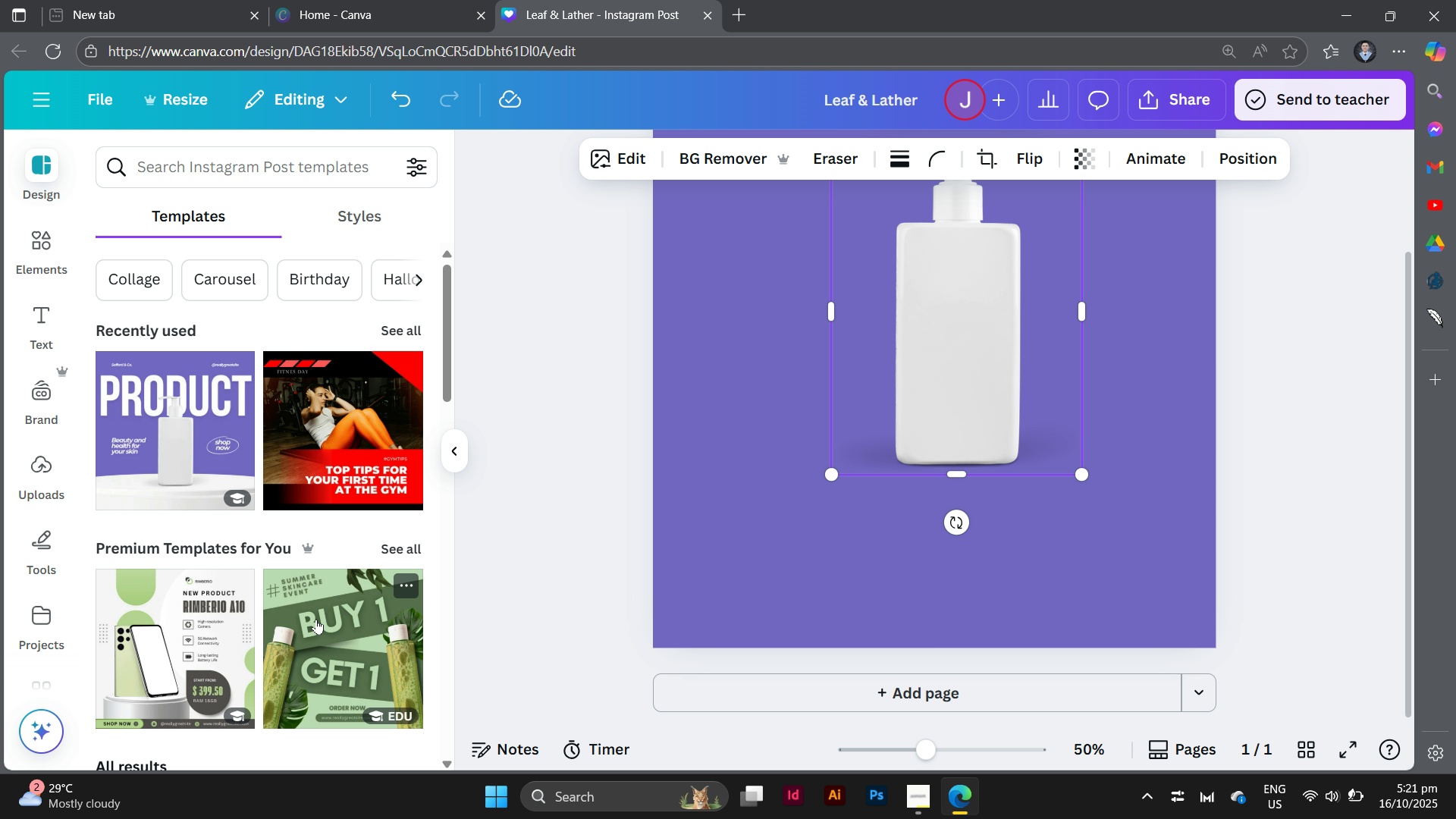 
scroll: coordinate [314, 598], scroll_direction: down, amount: 2.0
 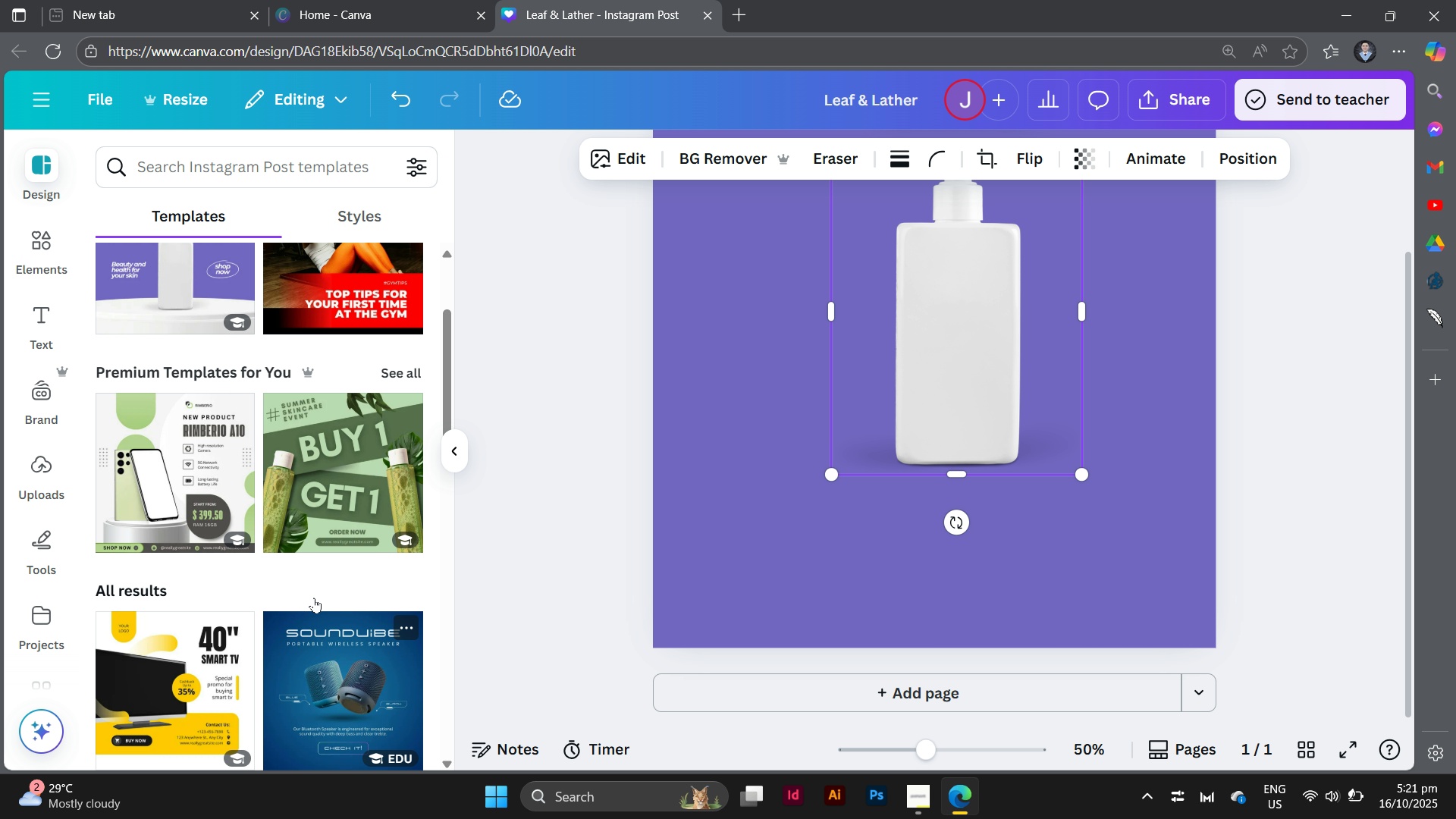 
scroll: coordinate [314, 598], scroll_direction: up, amount: 1.0
 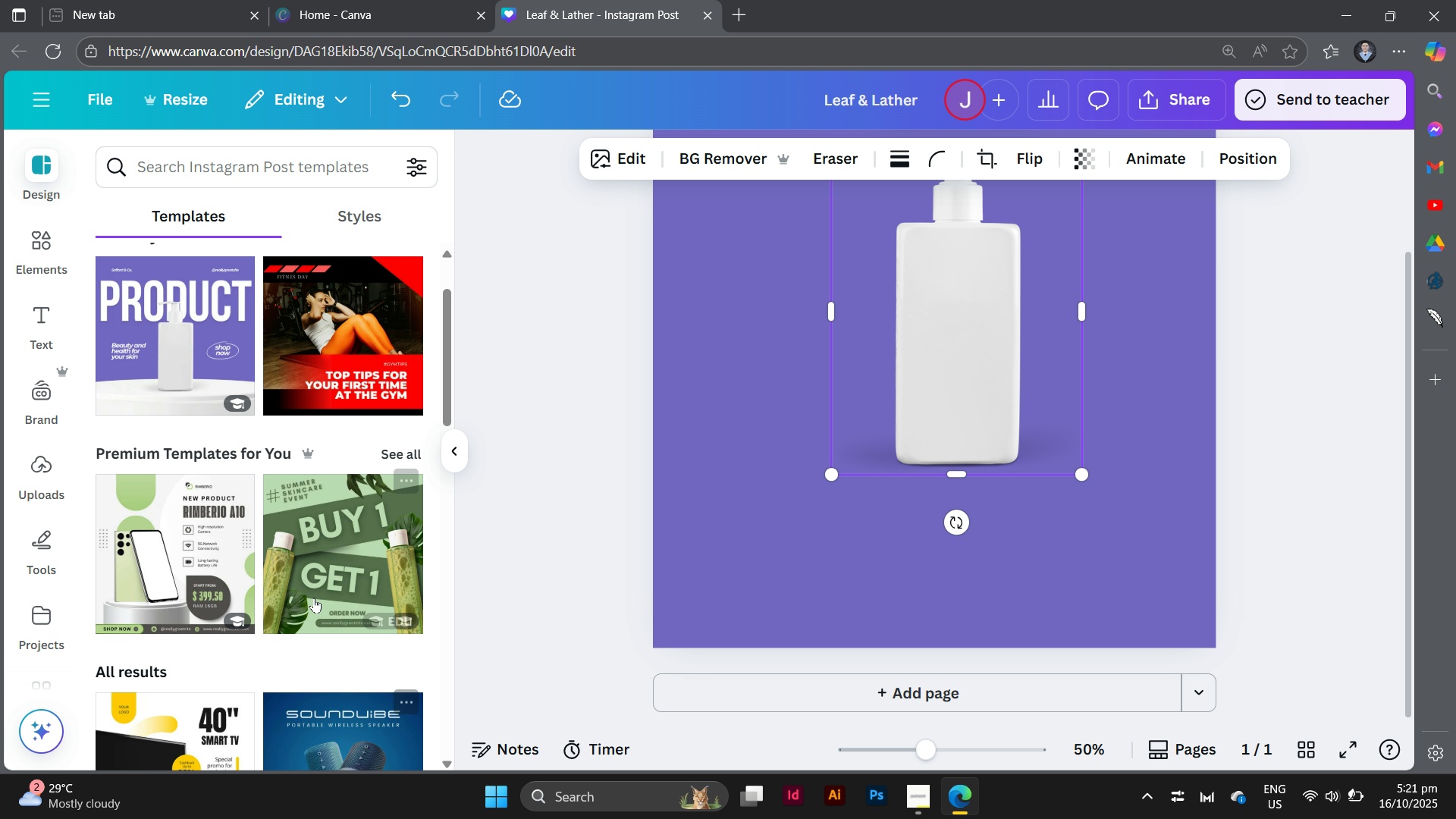 
scroll: coordinate [314, 598], scroll_direction: down, amount: 1.0
 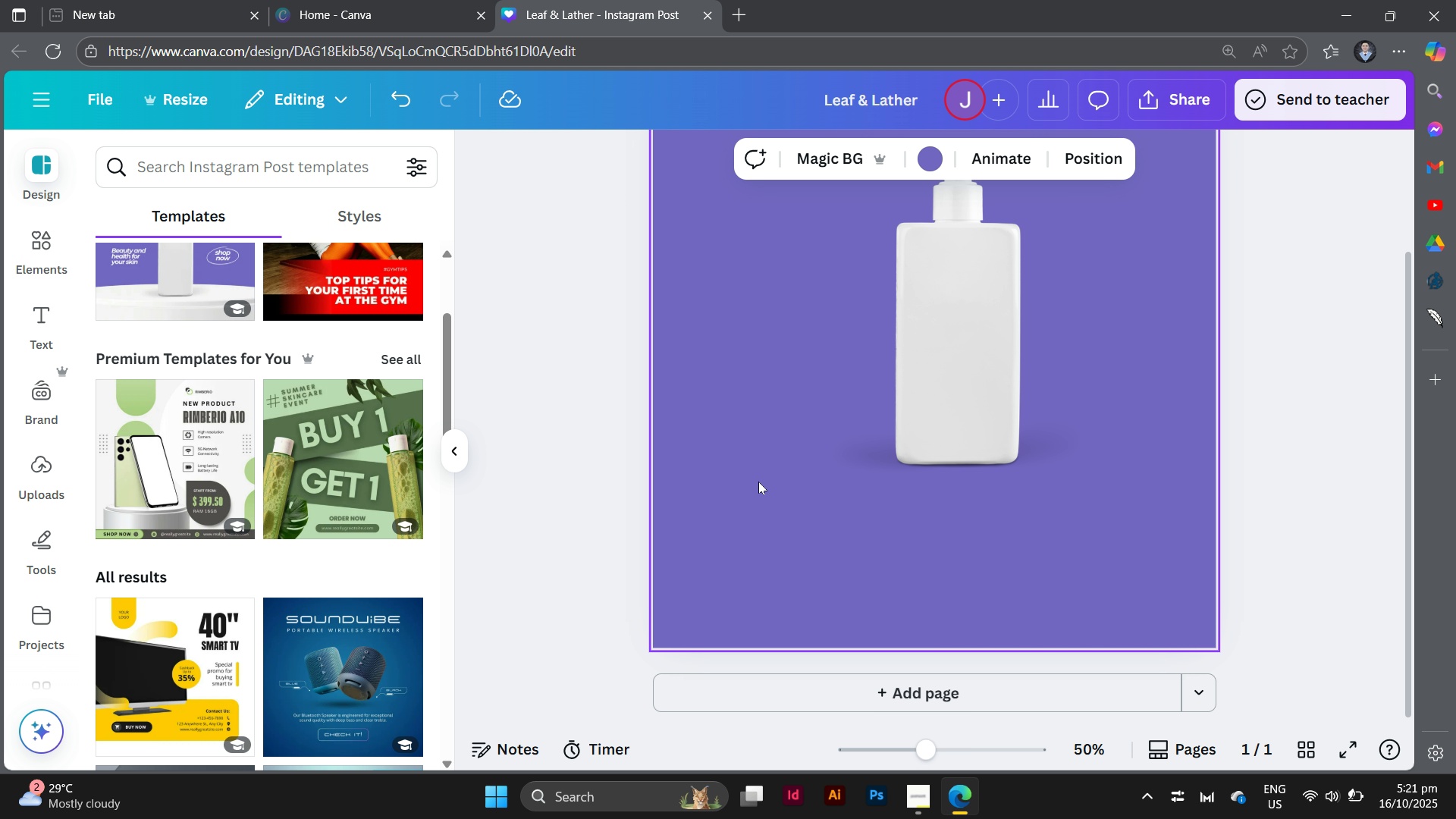 
double_click([756, 482])
 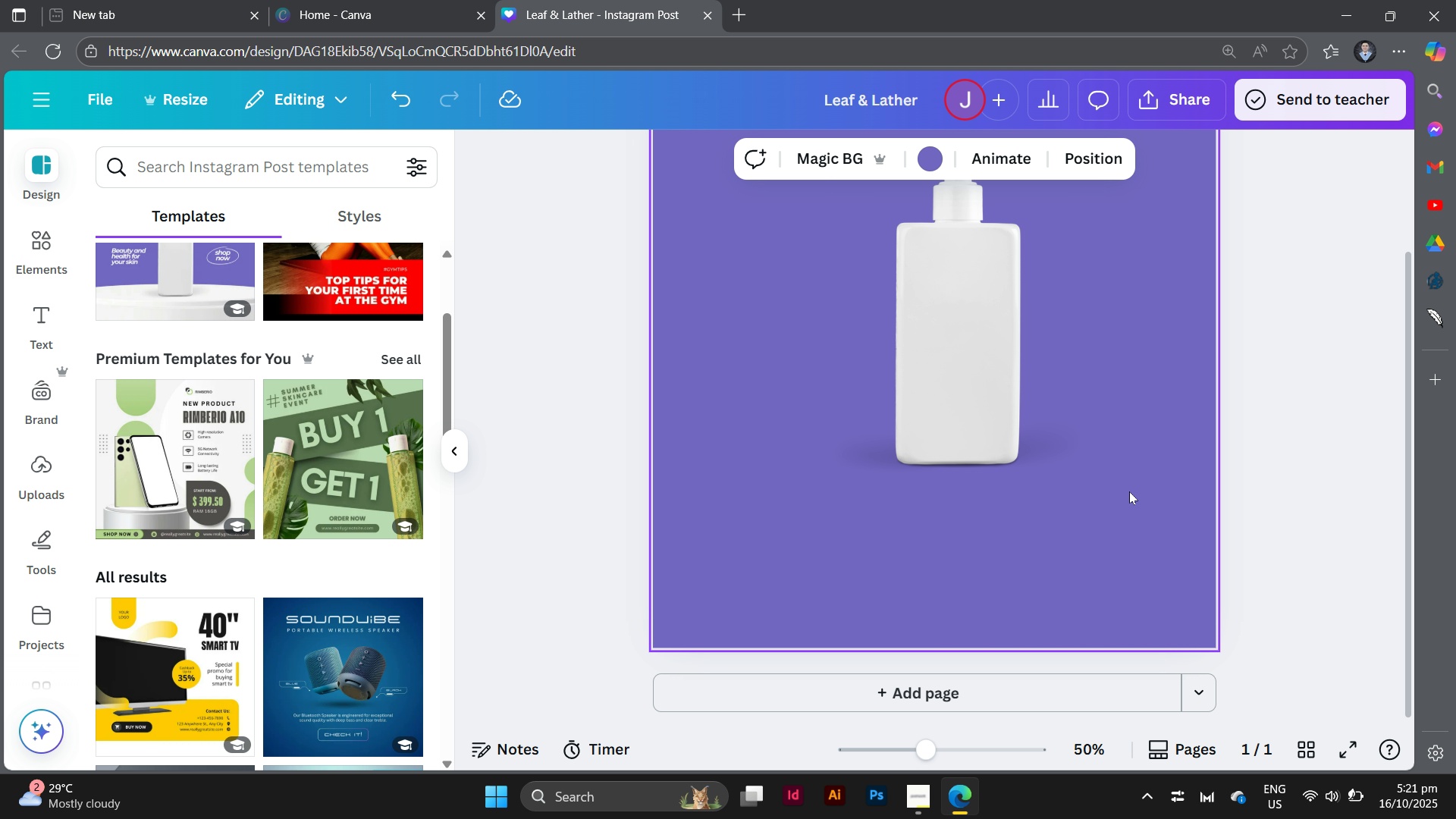 
scroll: coordinate [1141, 560], scroll_direction: up, amount: 3.0
 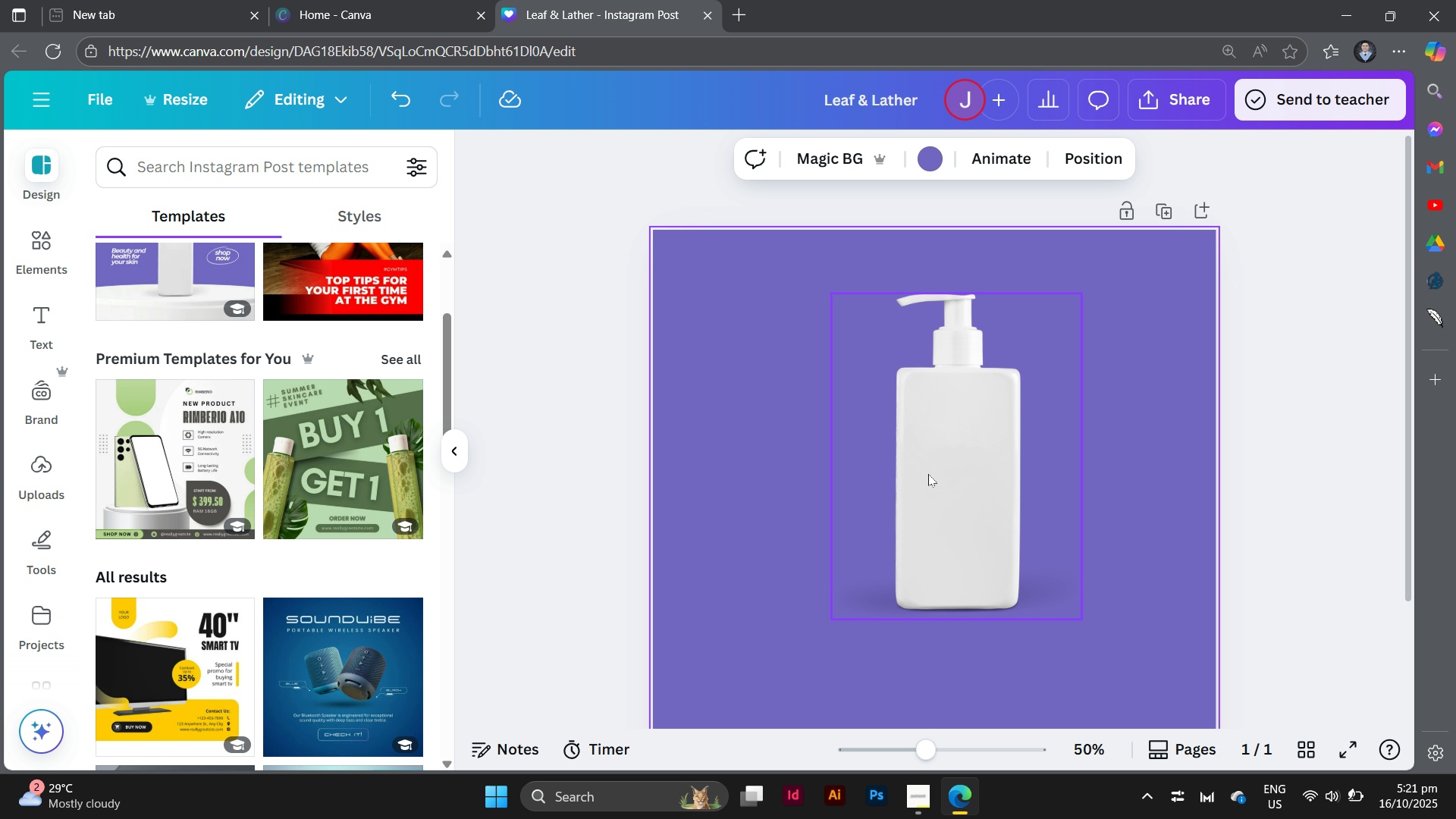 
left_click_drag(start_coordinate=[937, 469], to_coordinate=[921, 530])
 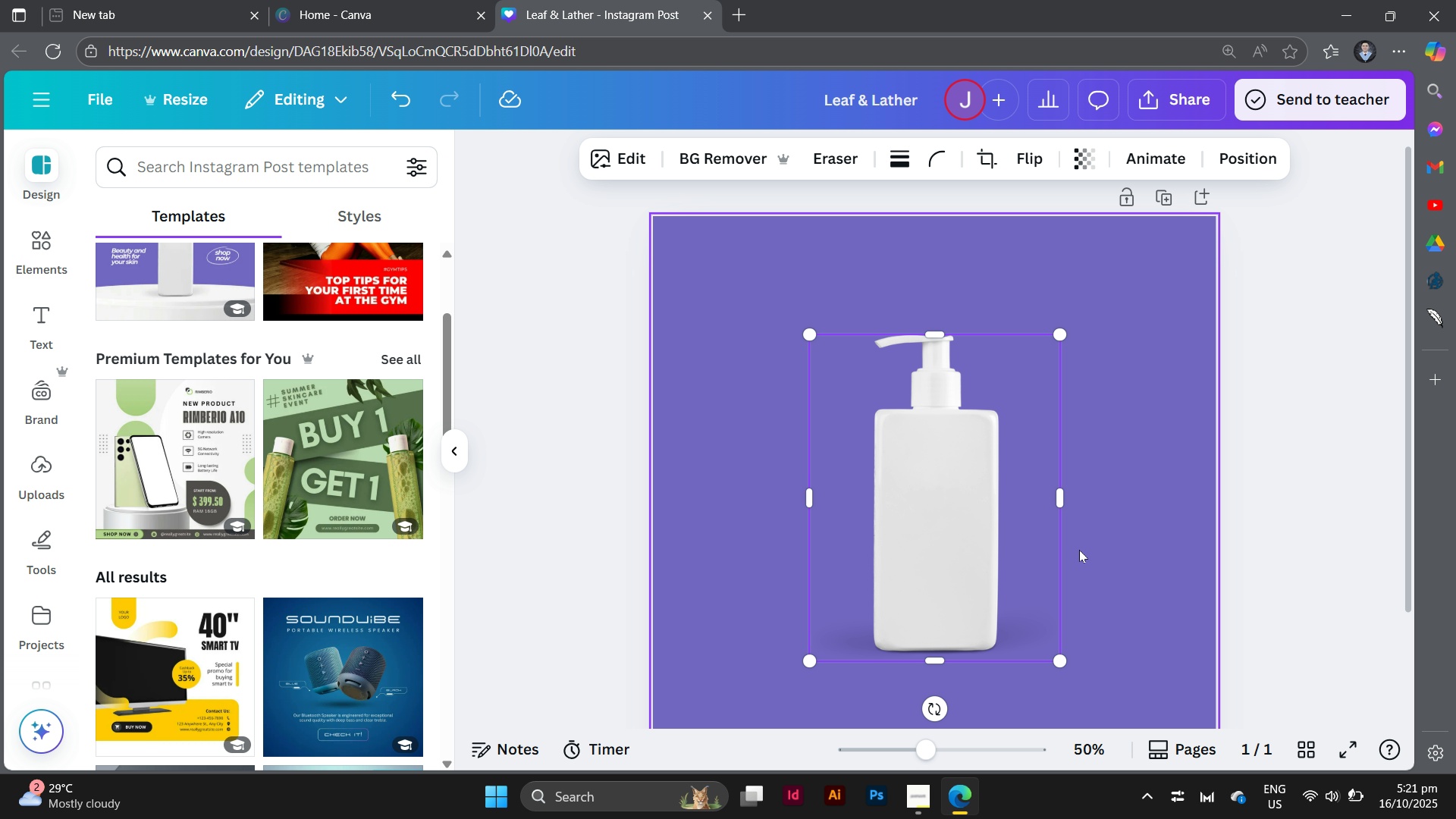 
scroll: coordinate [1079, 550], scroll_direction: down, amount: 4.0
 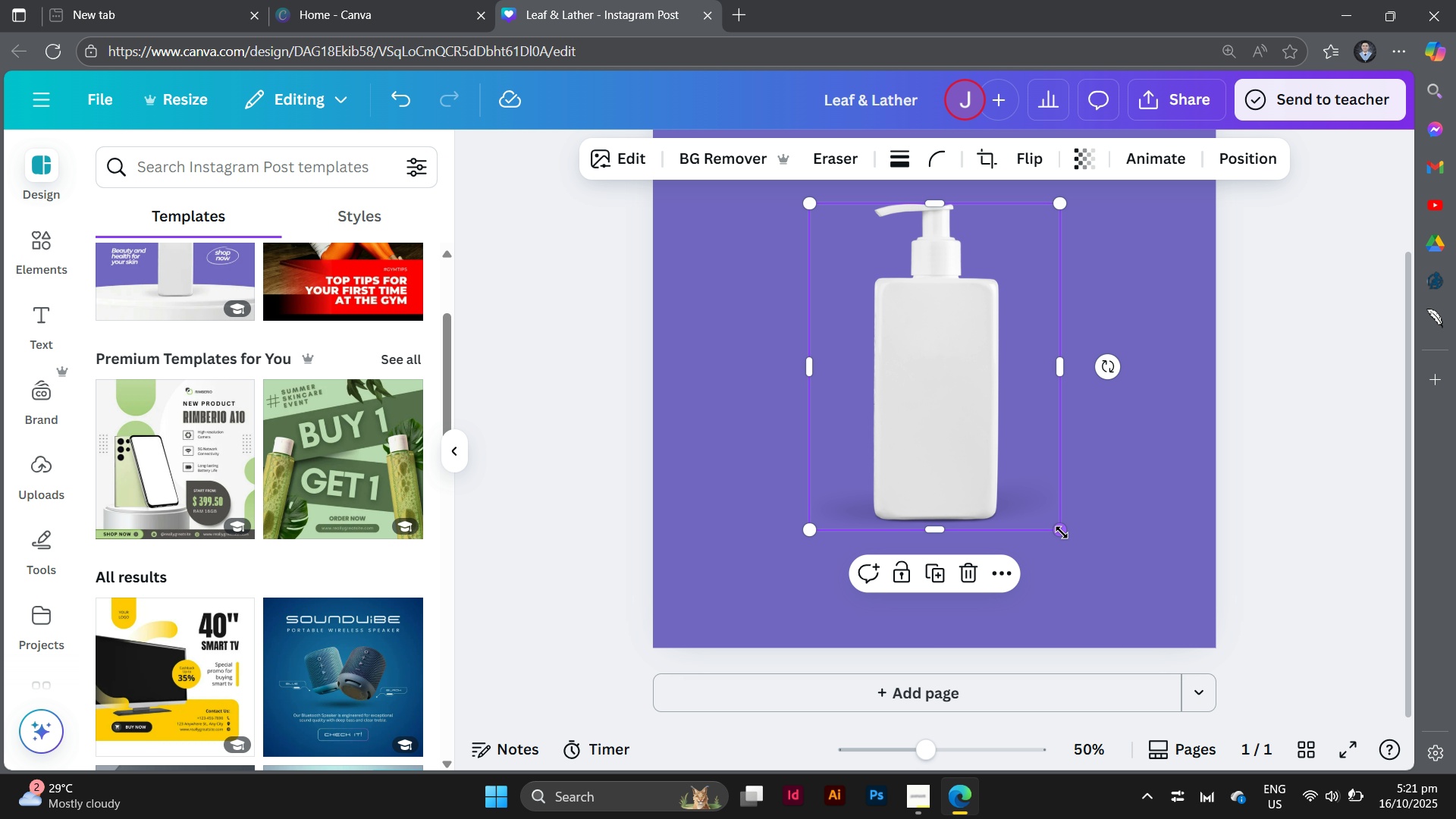 
left_click_drag(start_coordinate=[1062, 532], to_coordinate=[1145, 624])
 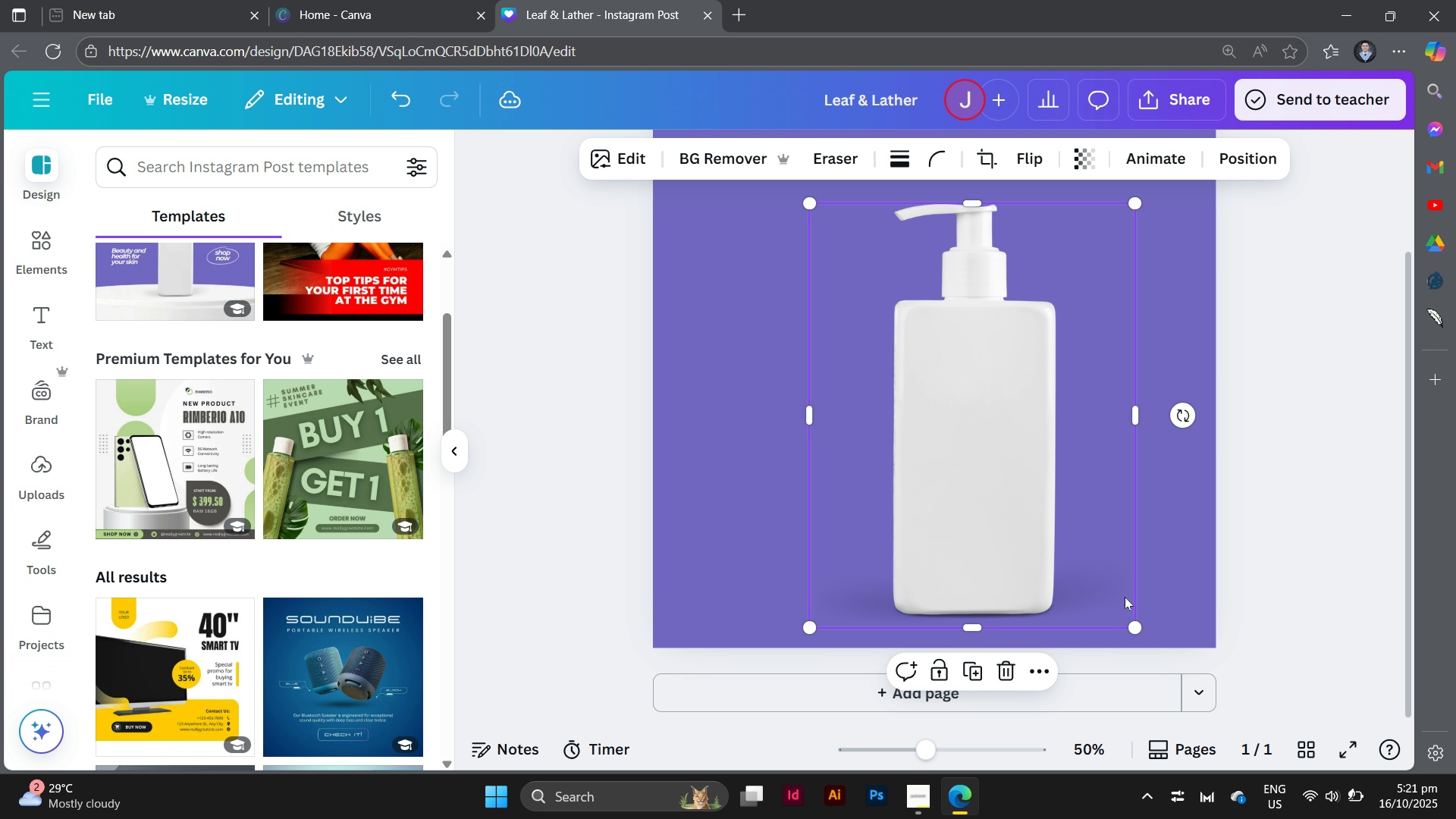 
scroll: coordinate [1125, 597], scroll_direction: up, amount: 3.0
 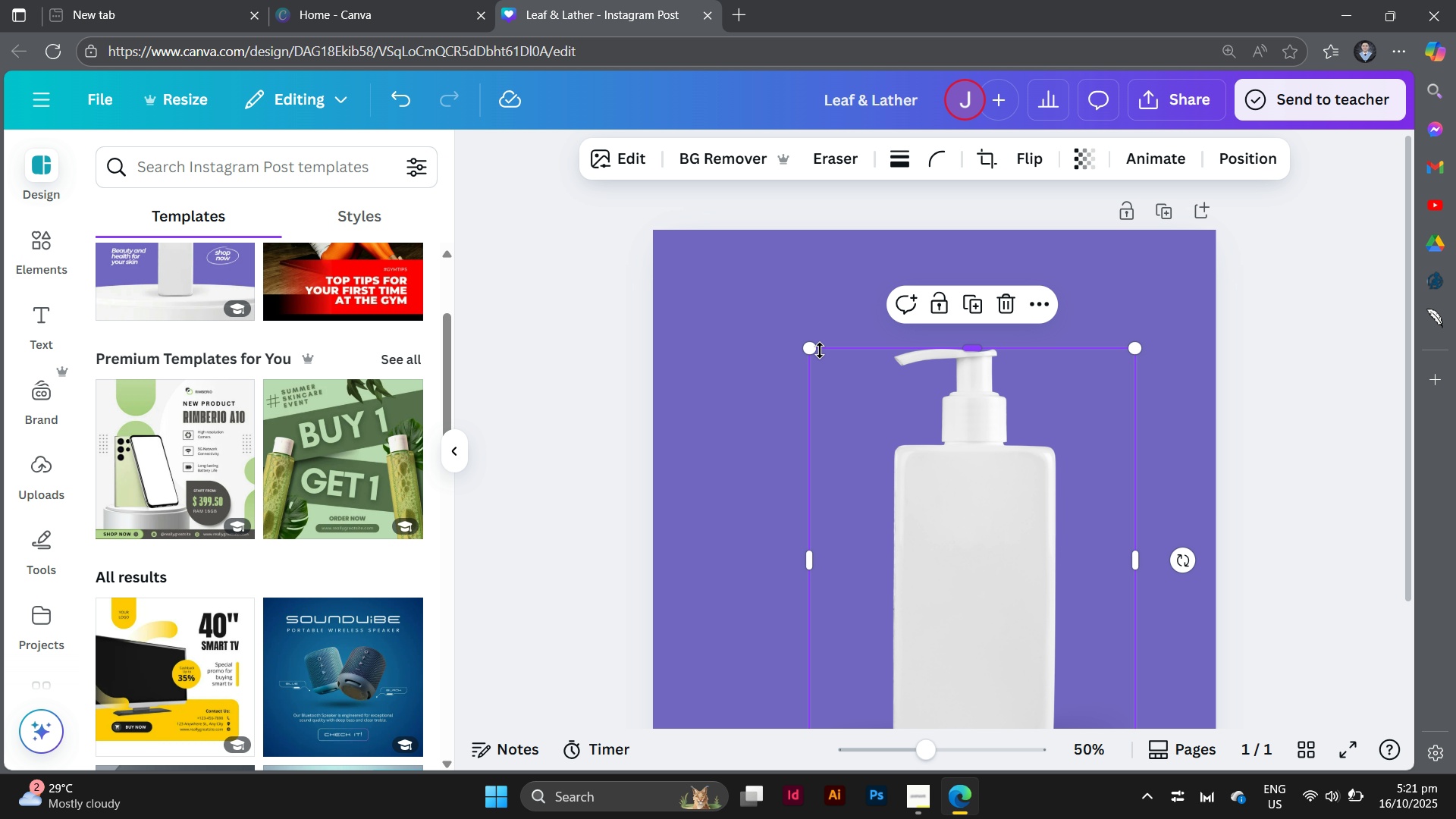 
left_click_drag(start_coordinate=[813, 353], to_coordinate=[686, 279])
 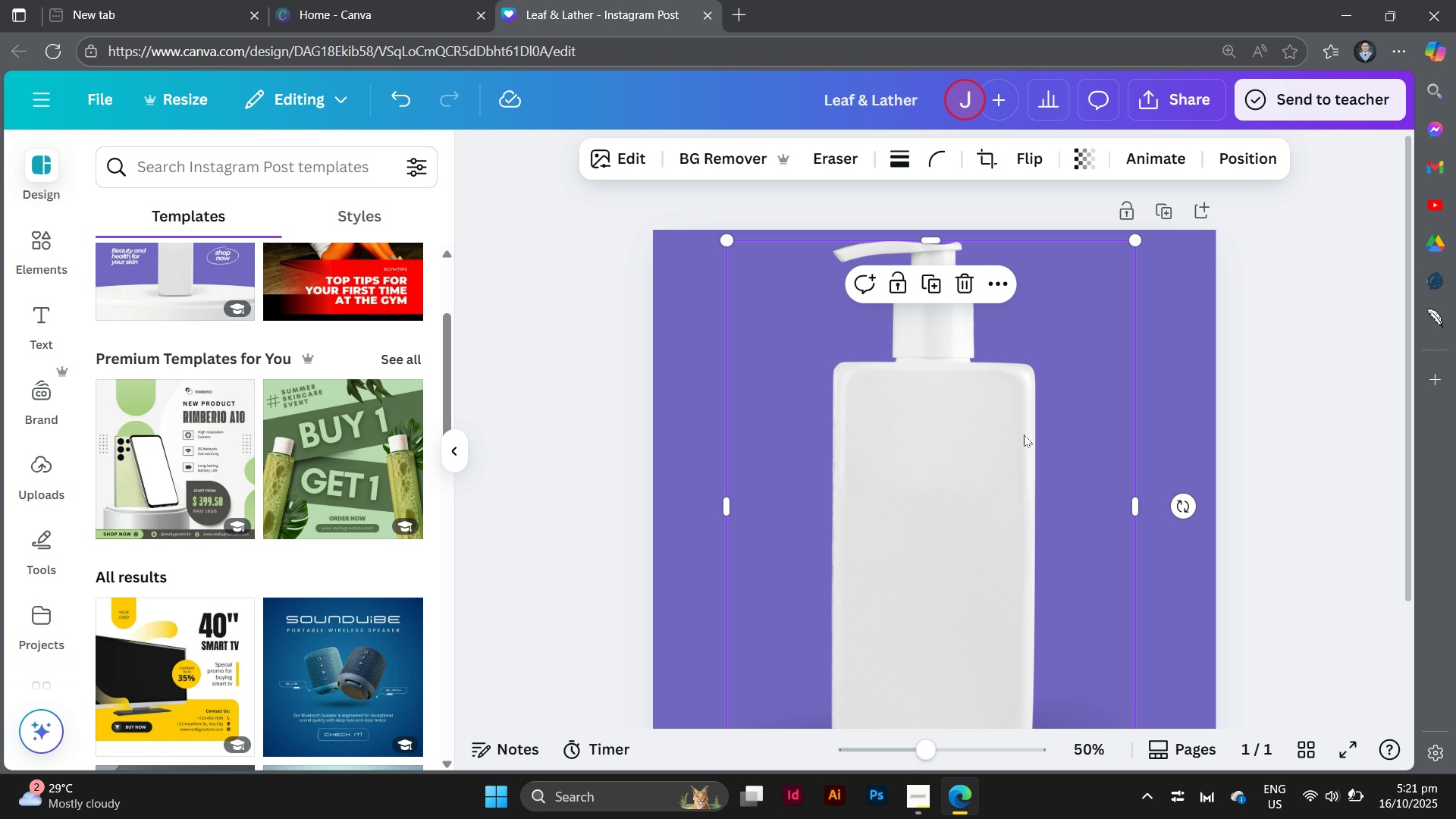 
scroll: coordinate [1024, 435], scroll_direction: down, amount: 3.0
 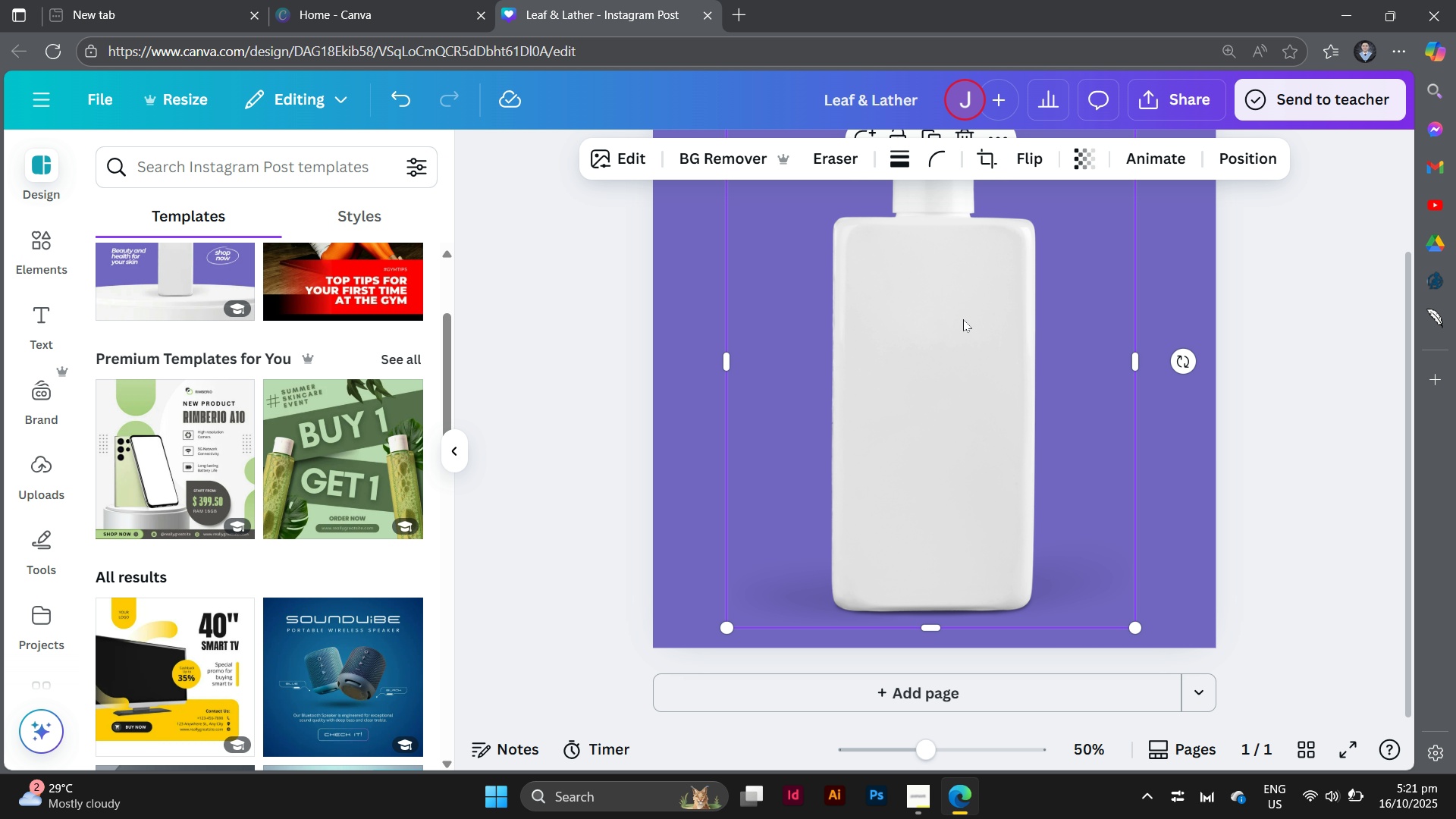 
left_click_drag(start_coordinate=[963, 319], to_coordinate=[965, 323])
 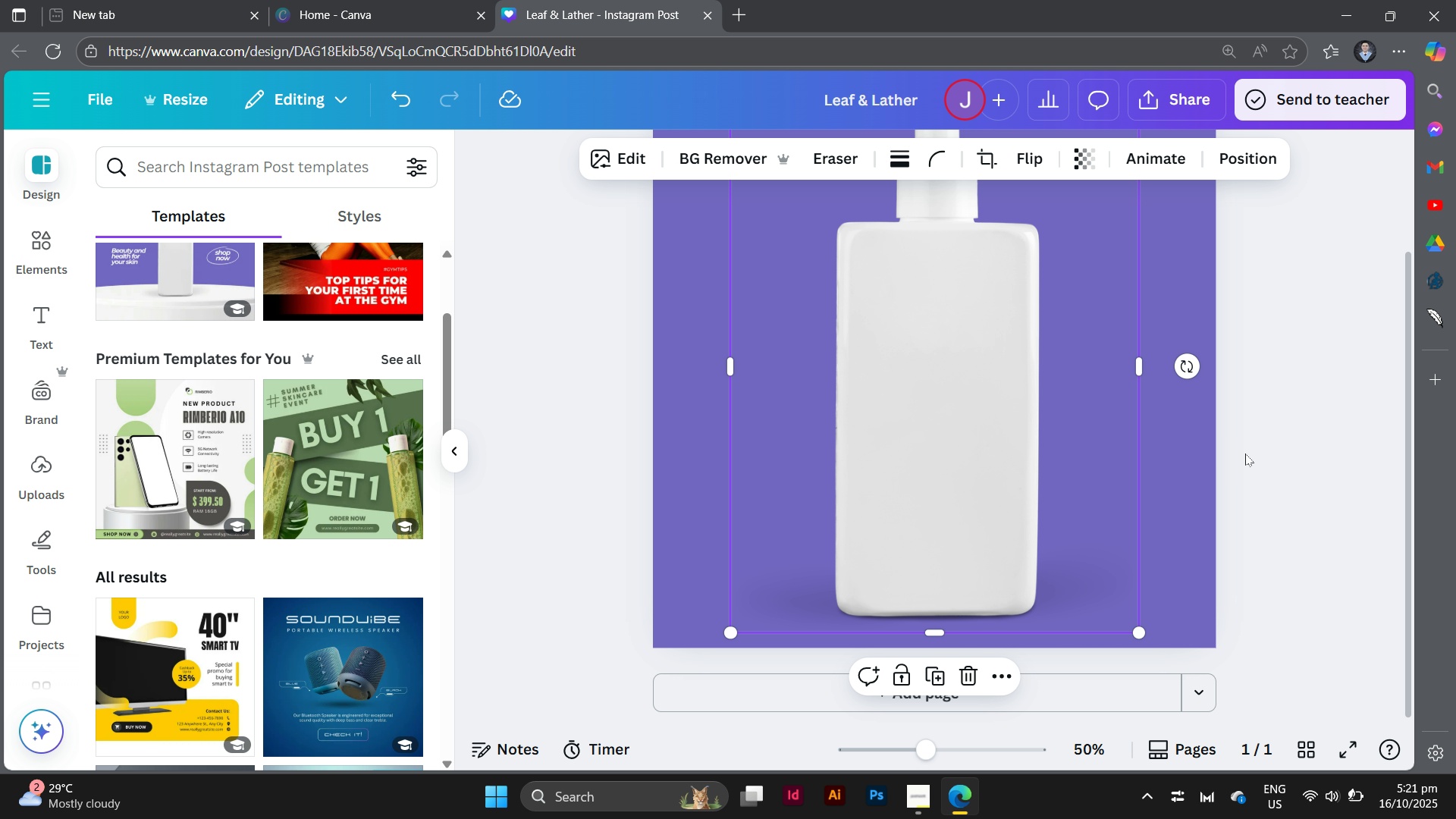 
left_click([1245, 453])
 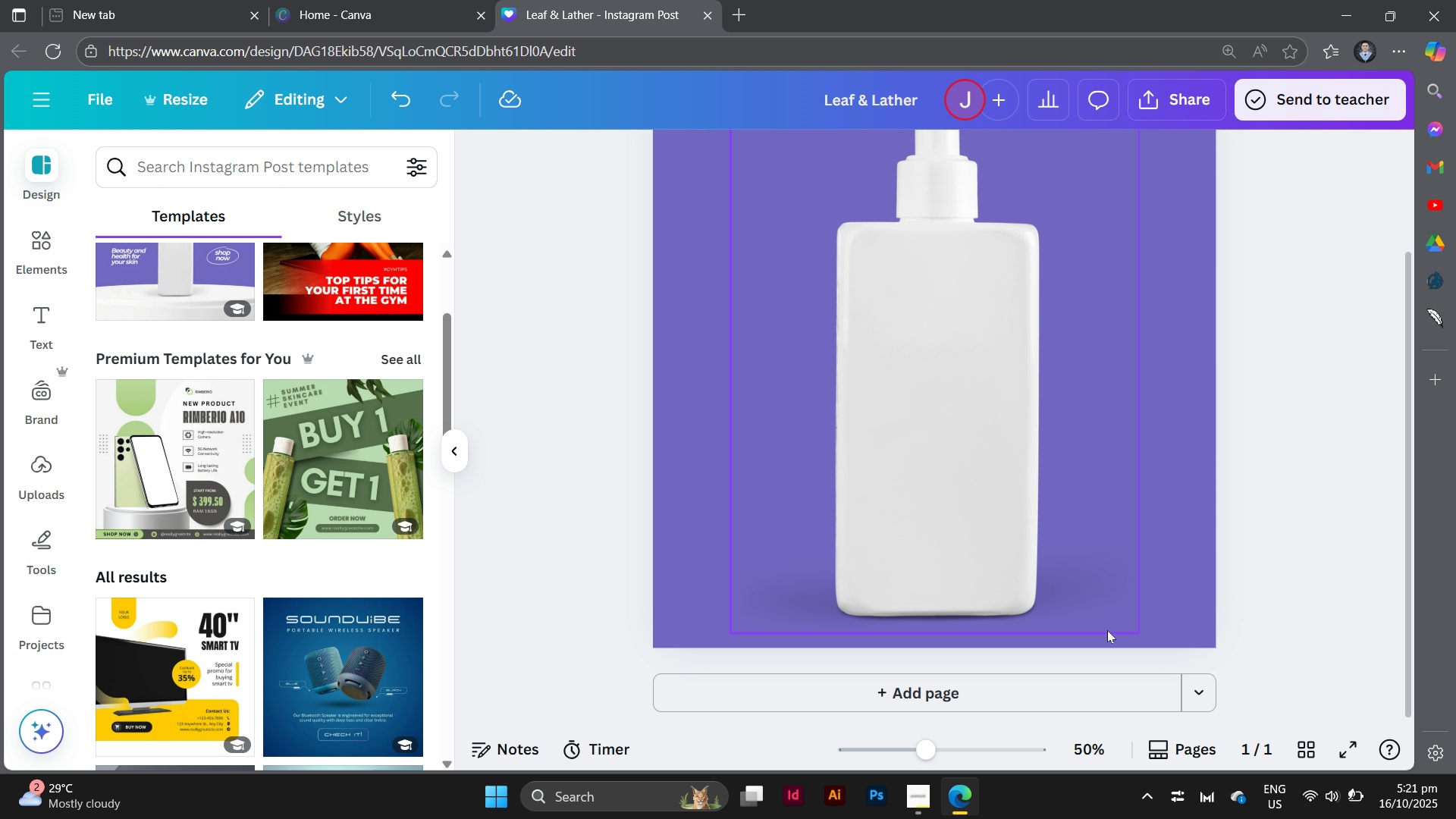 
scroll: coordinate [388, 461], scroll_direction: up, amount: 7.0
 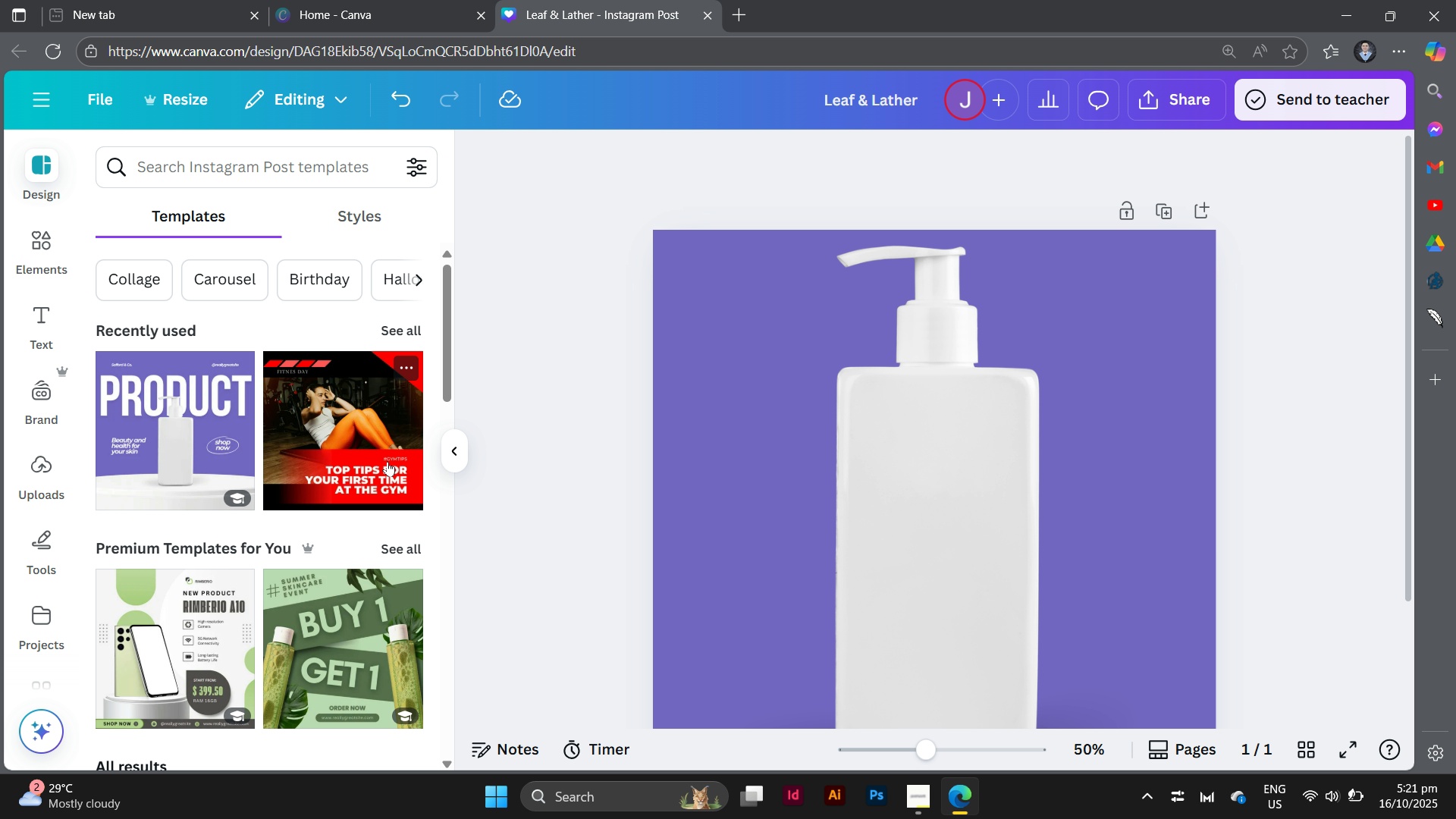 
scroll: coordinate [388, 461], scroll_direction: down, amount: 8.0
 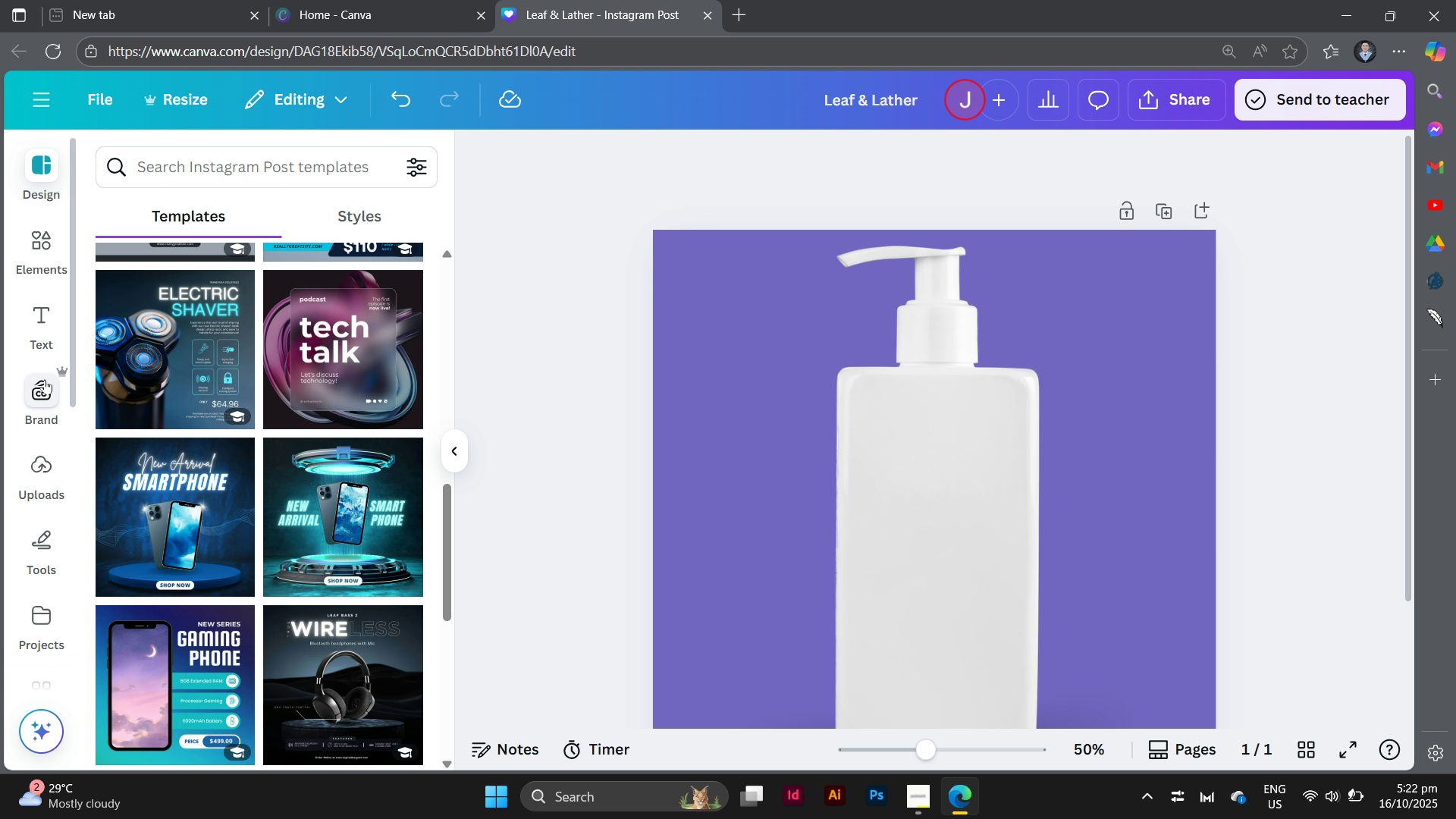 
left_click([49, 236])
 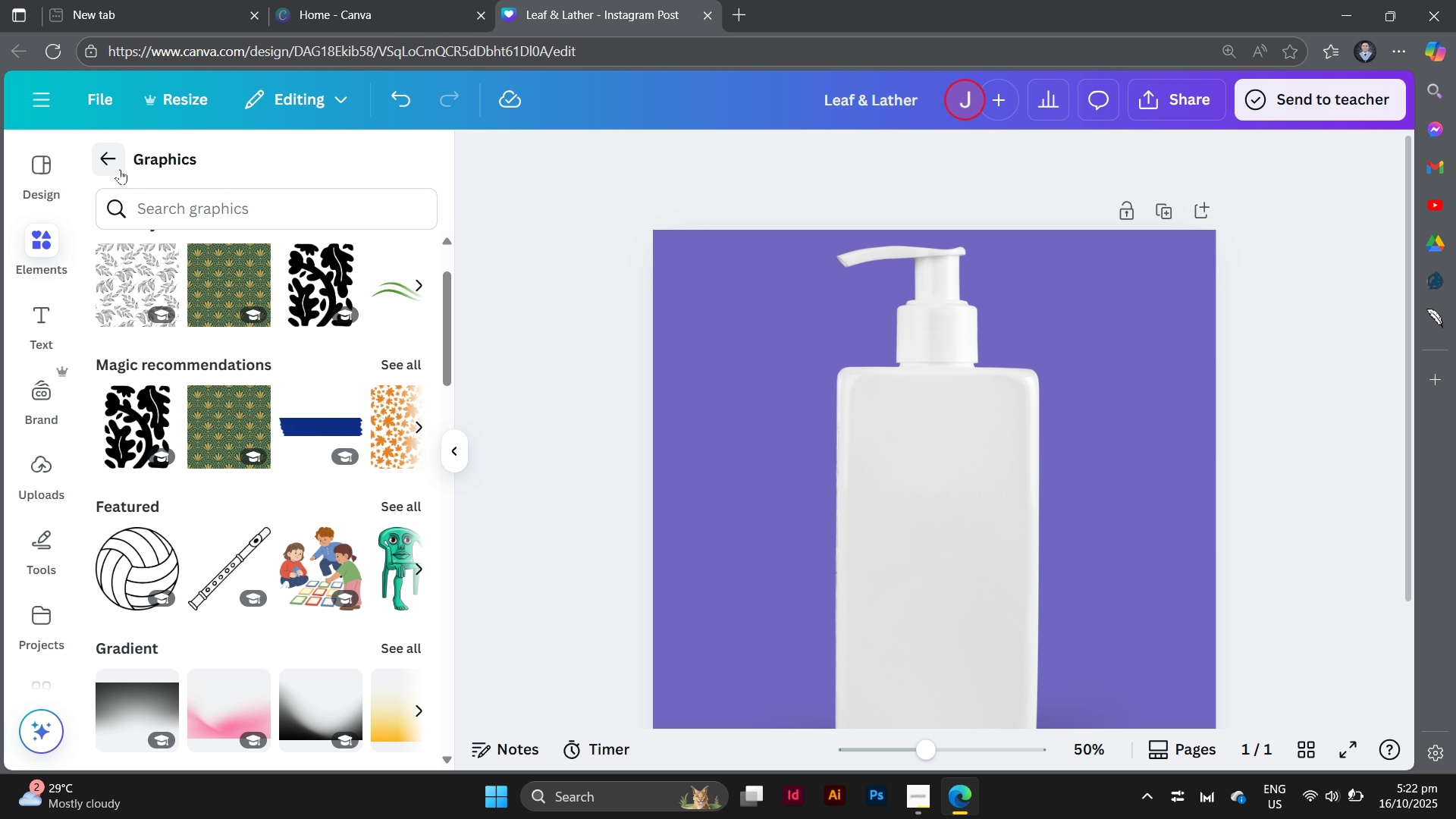 
left_click([112, 163])
 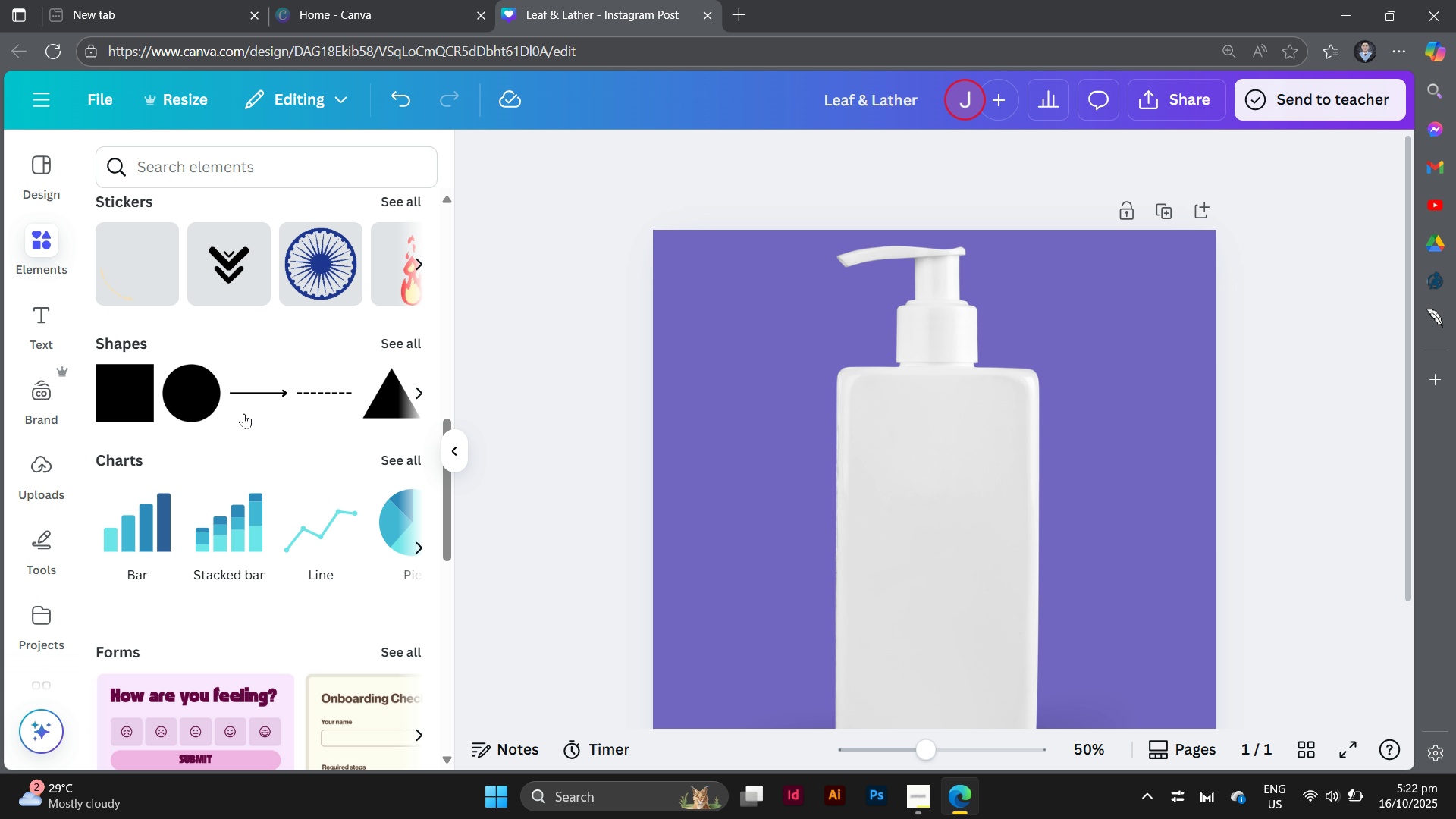 
scroll: coordinate [244, 413], scroll_direction: down, amount: 1.0
 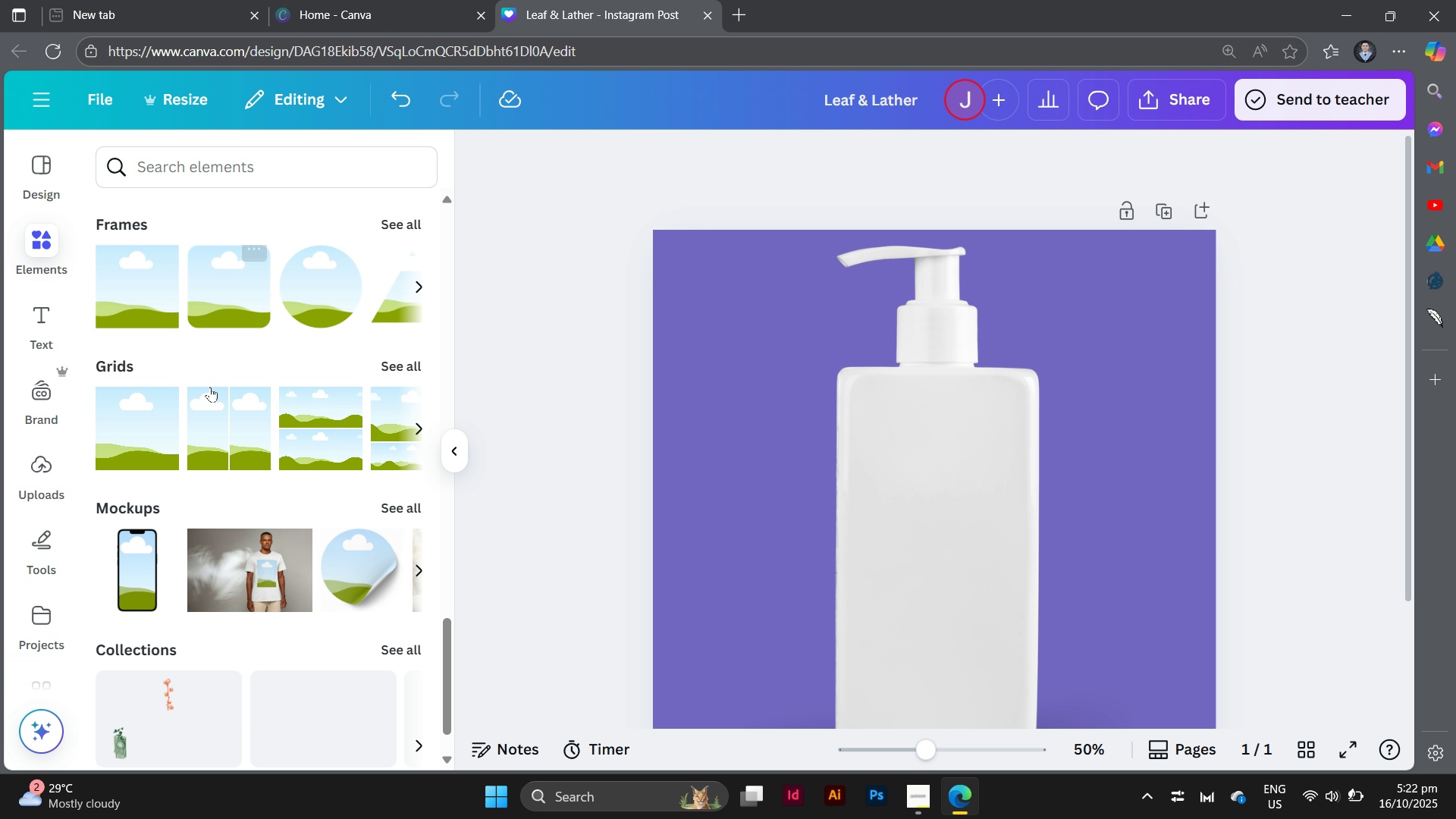 
left_click([52, 329])
 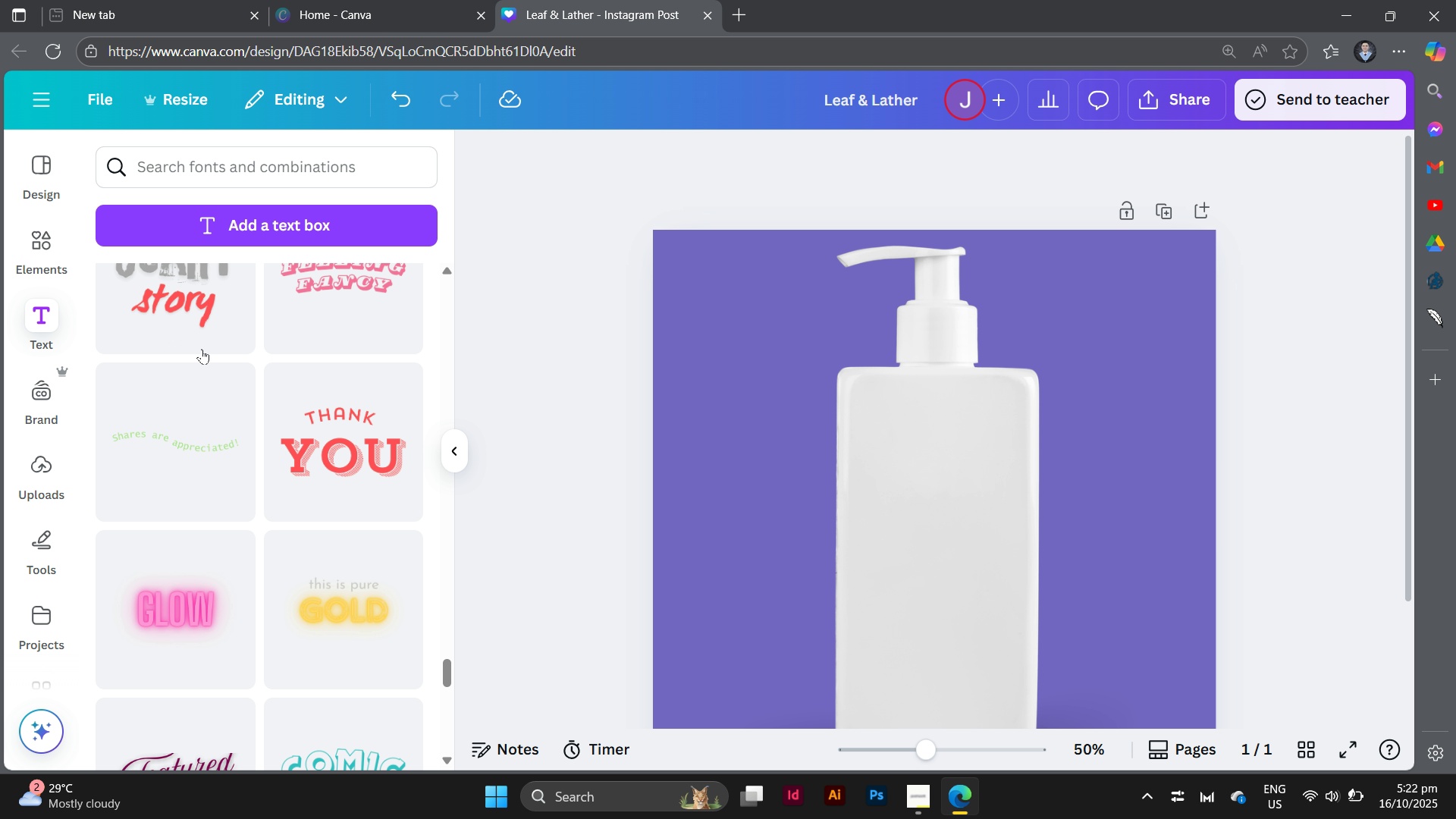 
scroll: coordinate [202, 349], scroll_direction: down, amount: 5.0
 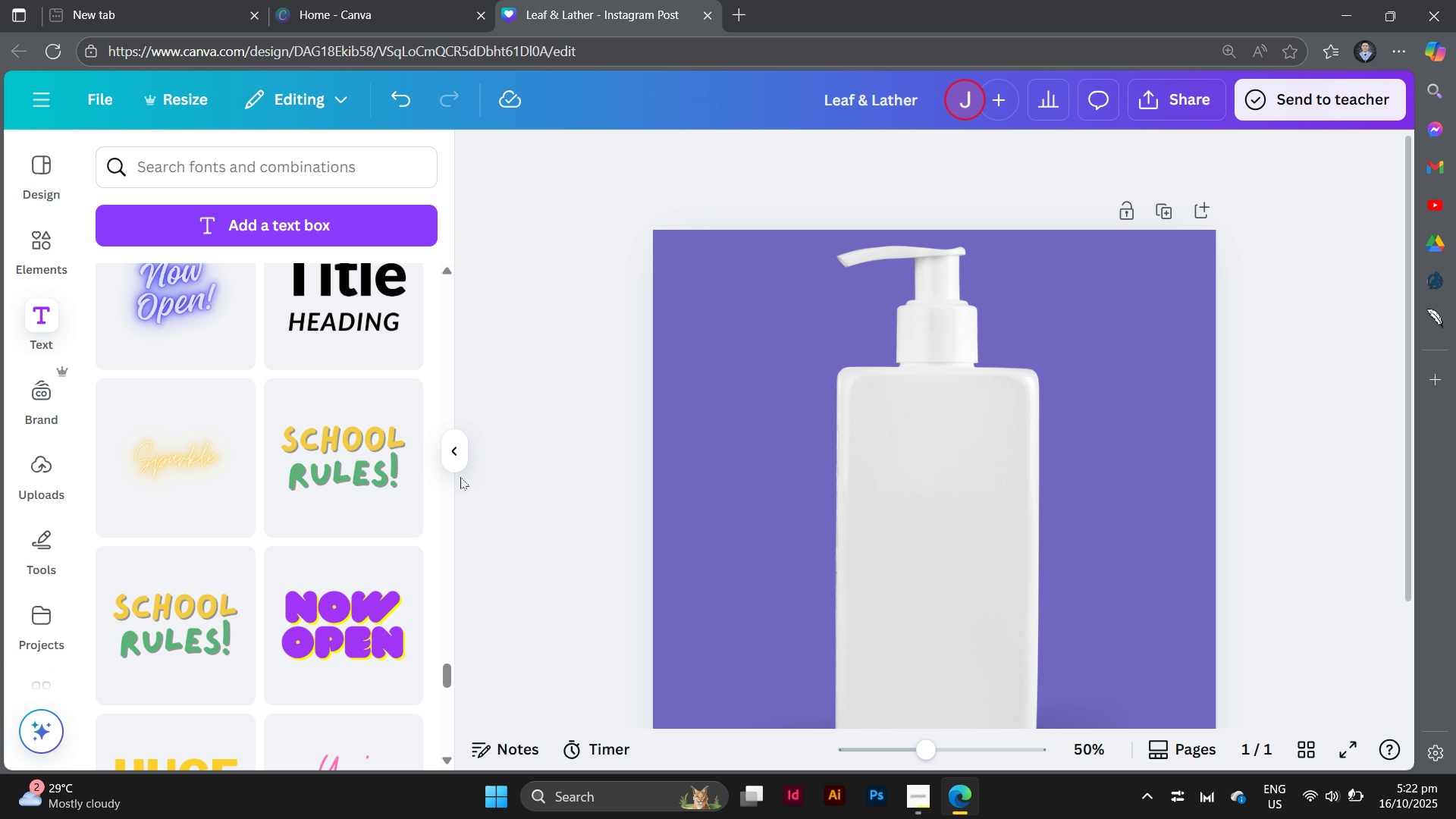 
left_click([340, 447])
 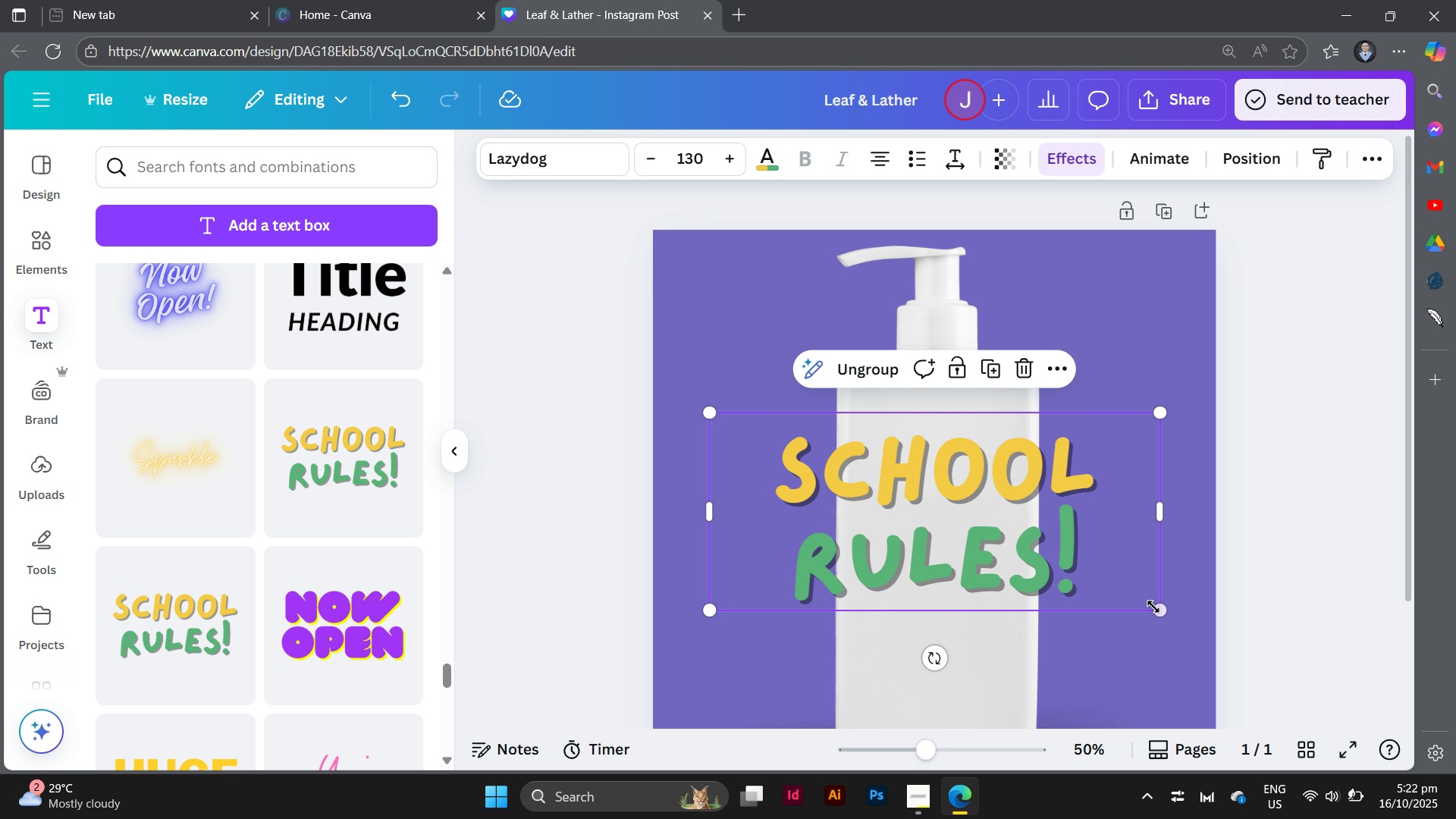 
left_click_drag(start_coordinate=[1159, 611], to_coordinate=[997, 520])
 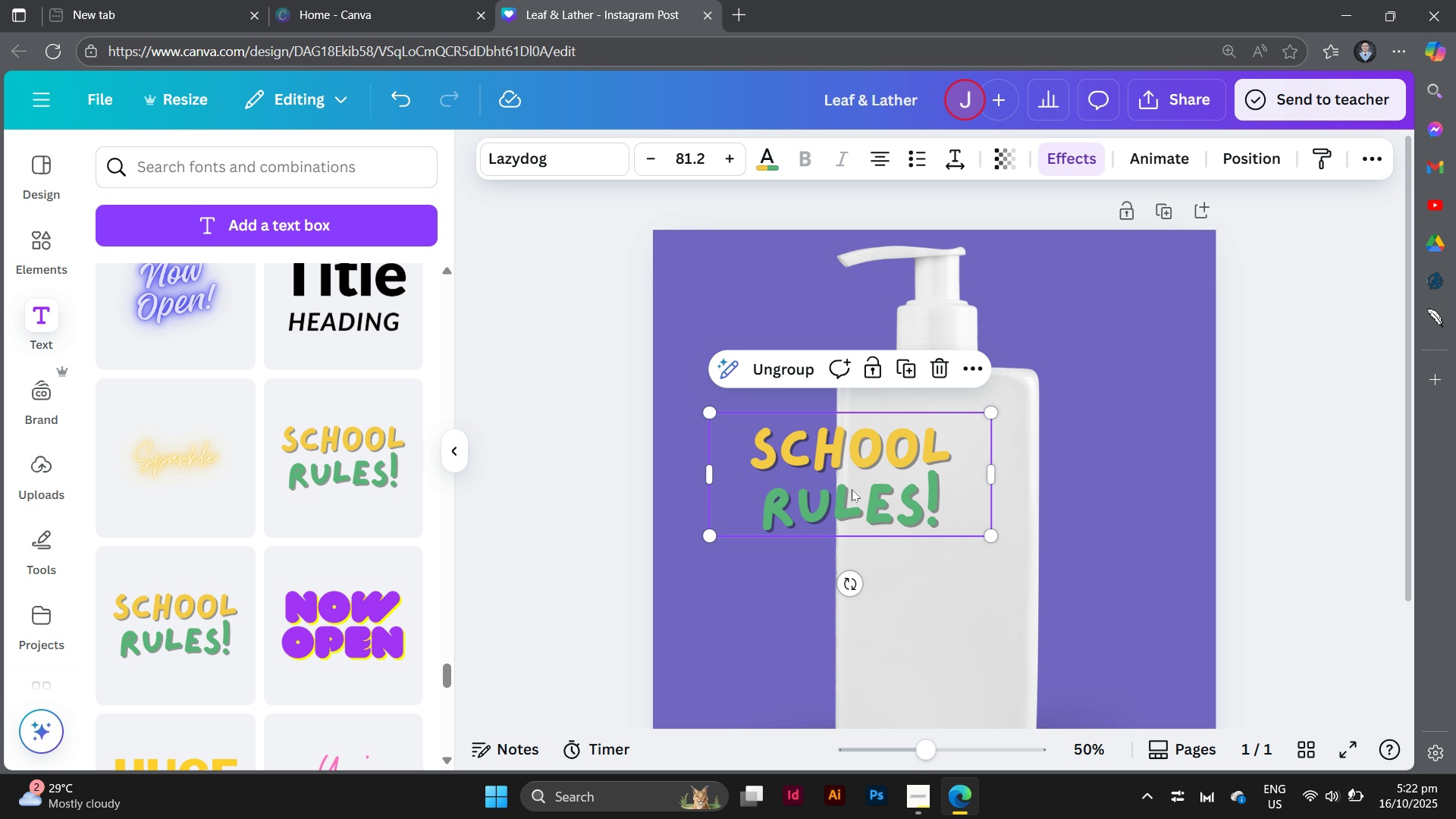 
left_click_drag(start_coordinate=[852, 489], to_coordinate=[940, 493])
 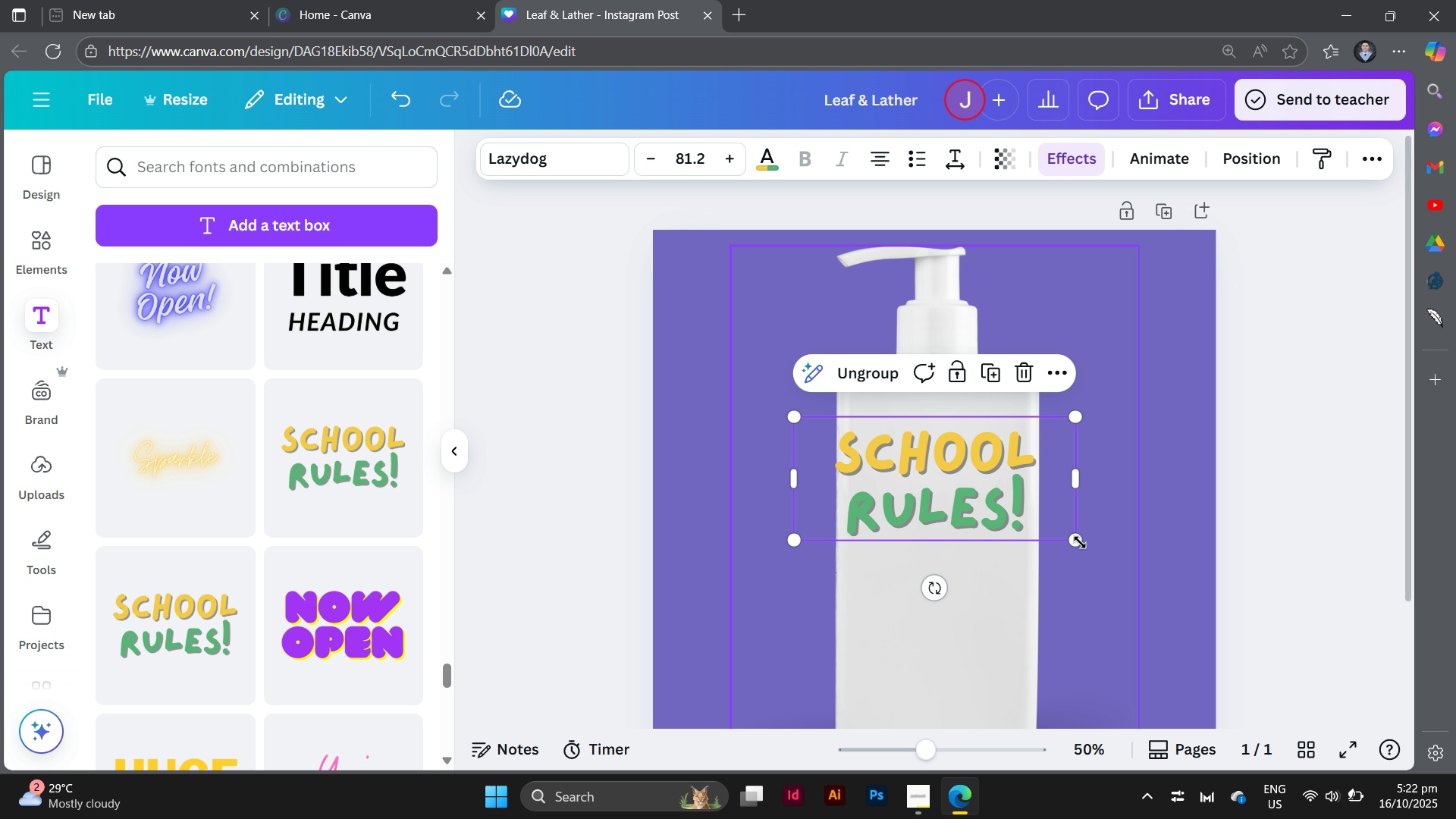 
left_click_drag(start_coordinate=[1080, 541], to_coordinate=[1053, 529])
 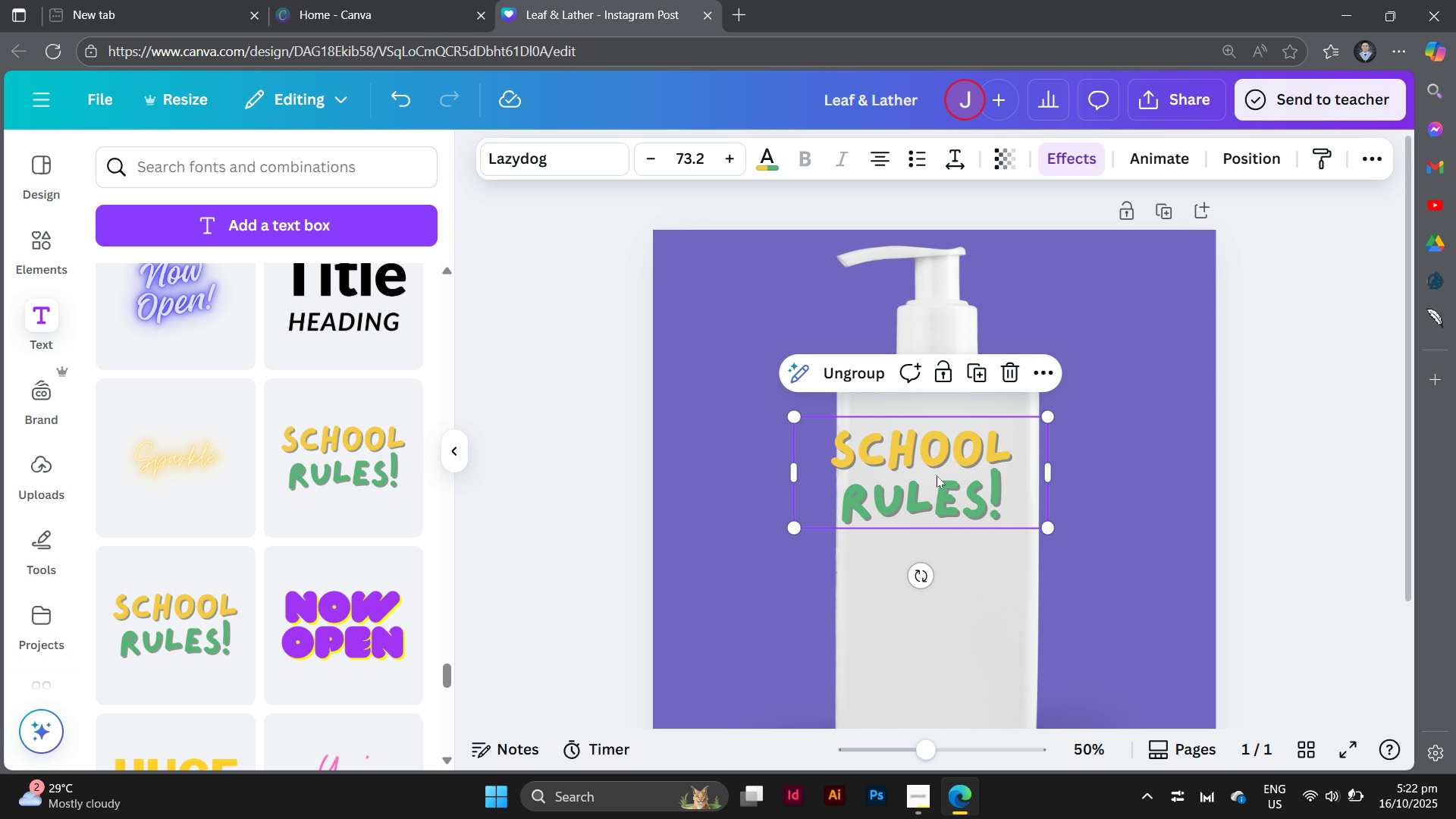 
left_click_drag(start_coordinate=[937, 475], to_coordinate=[952, 458])
 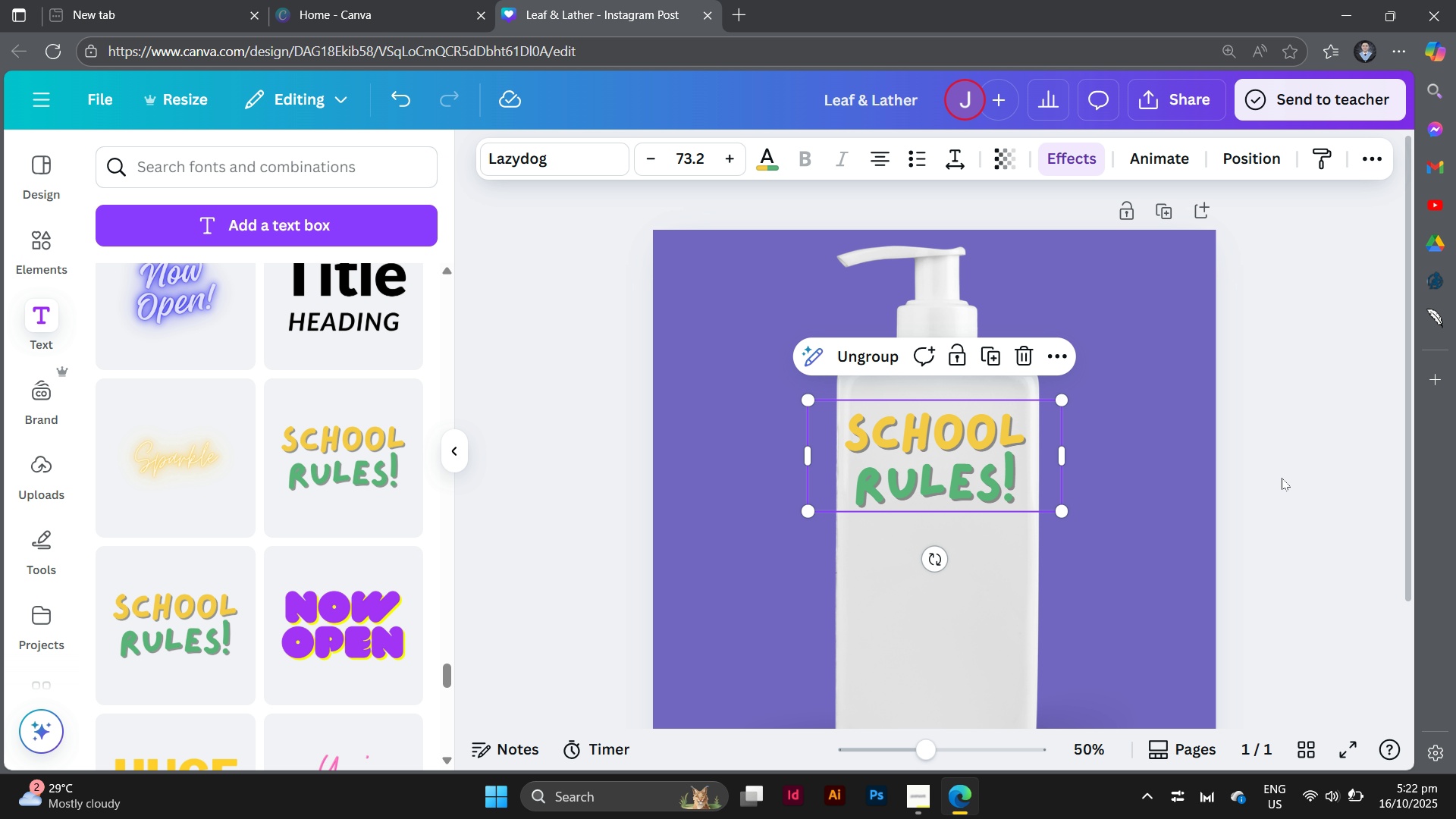 
left_click([1282, 478])
 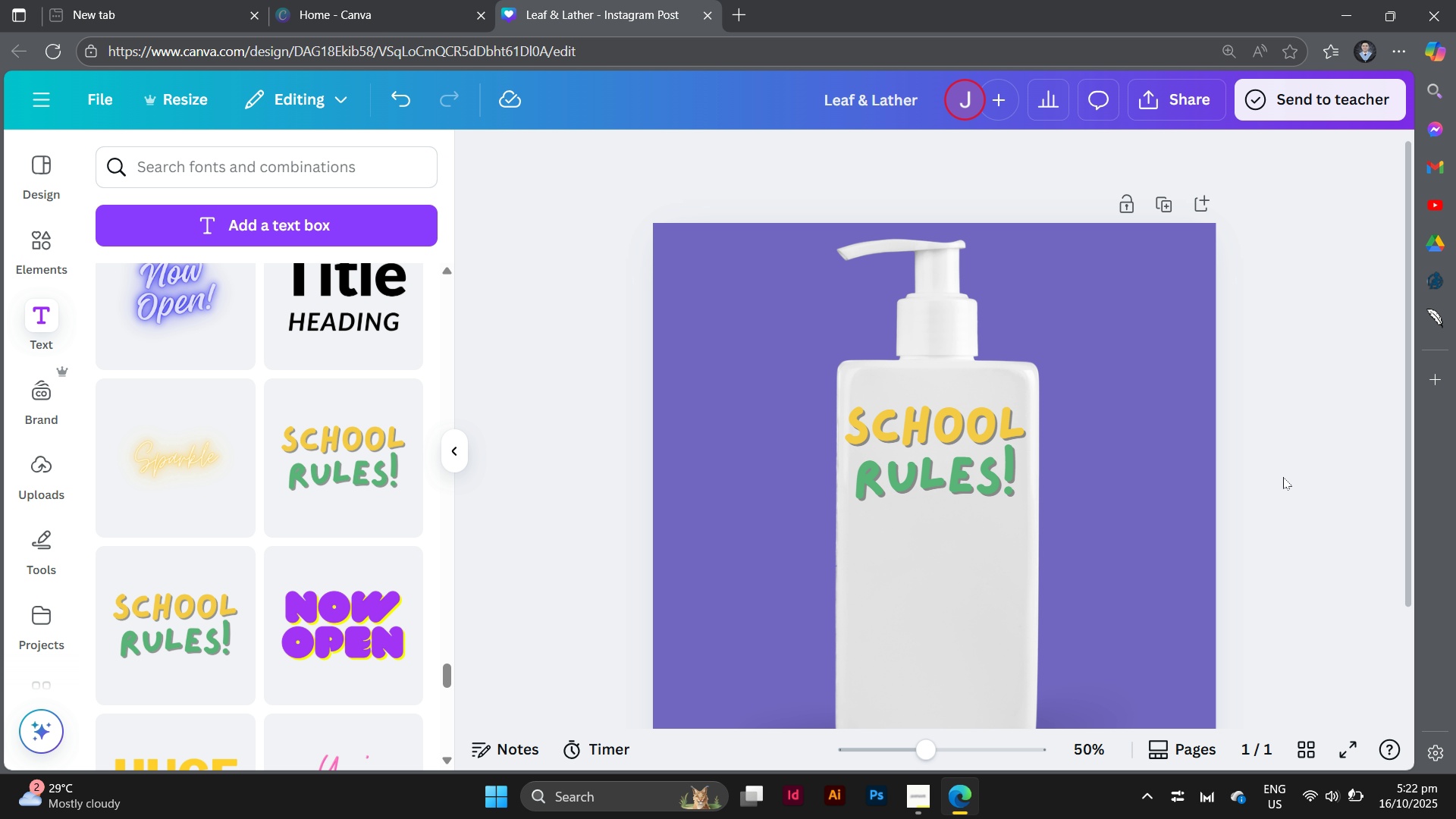 
scroll: coordinate [1283, 477], scroll_direction: down, amount: 3.0
 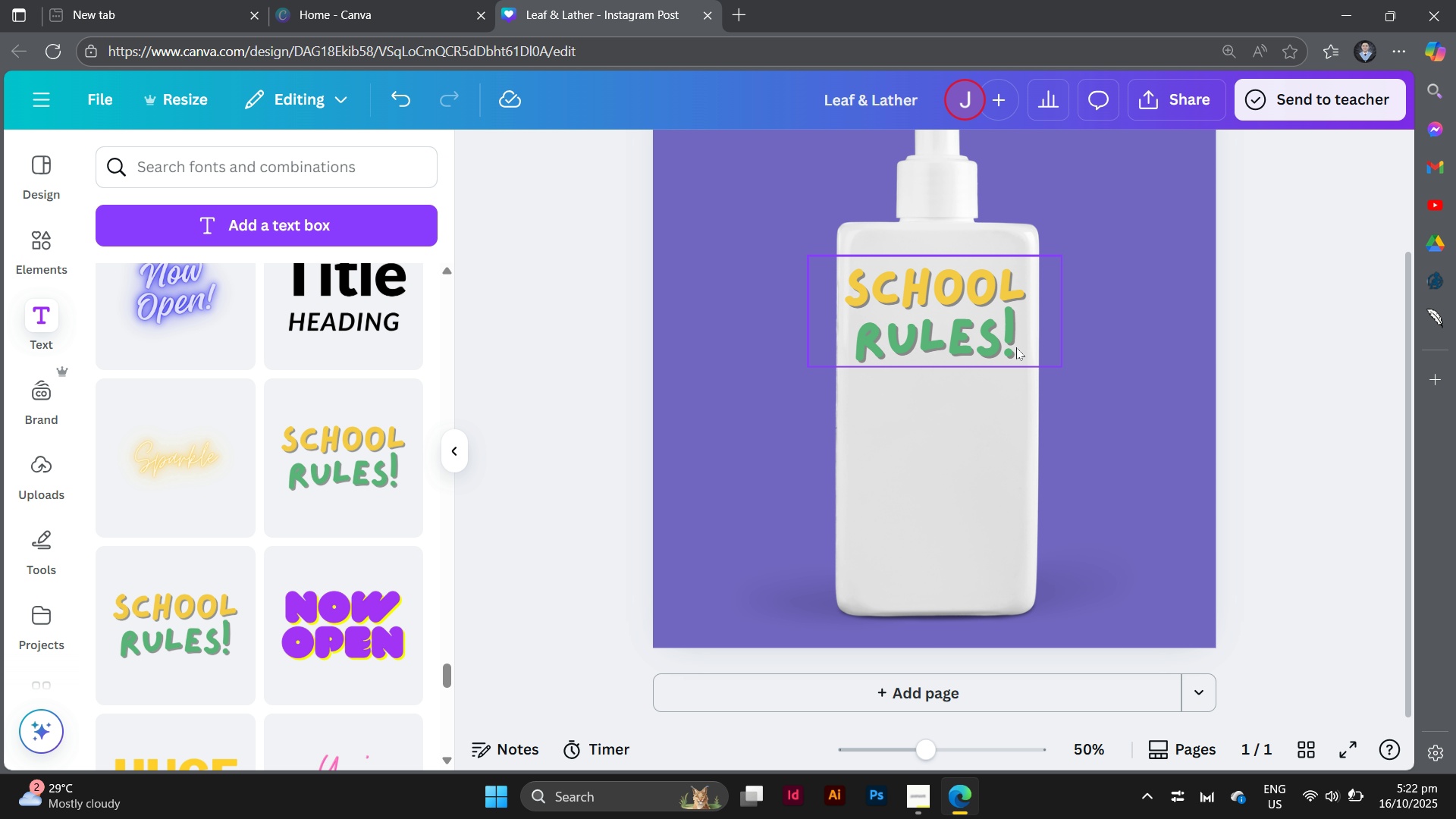 
double_click([1016, 348])
 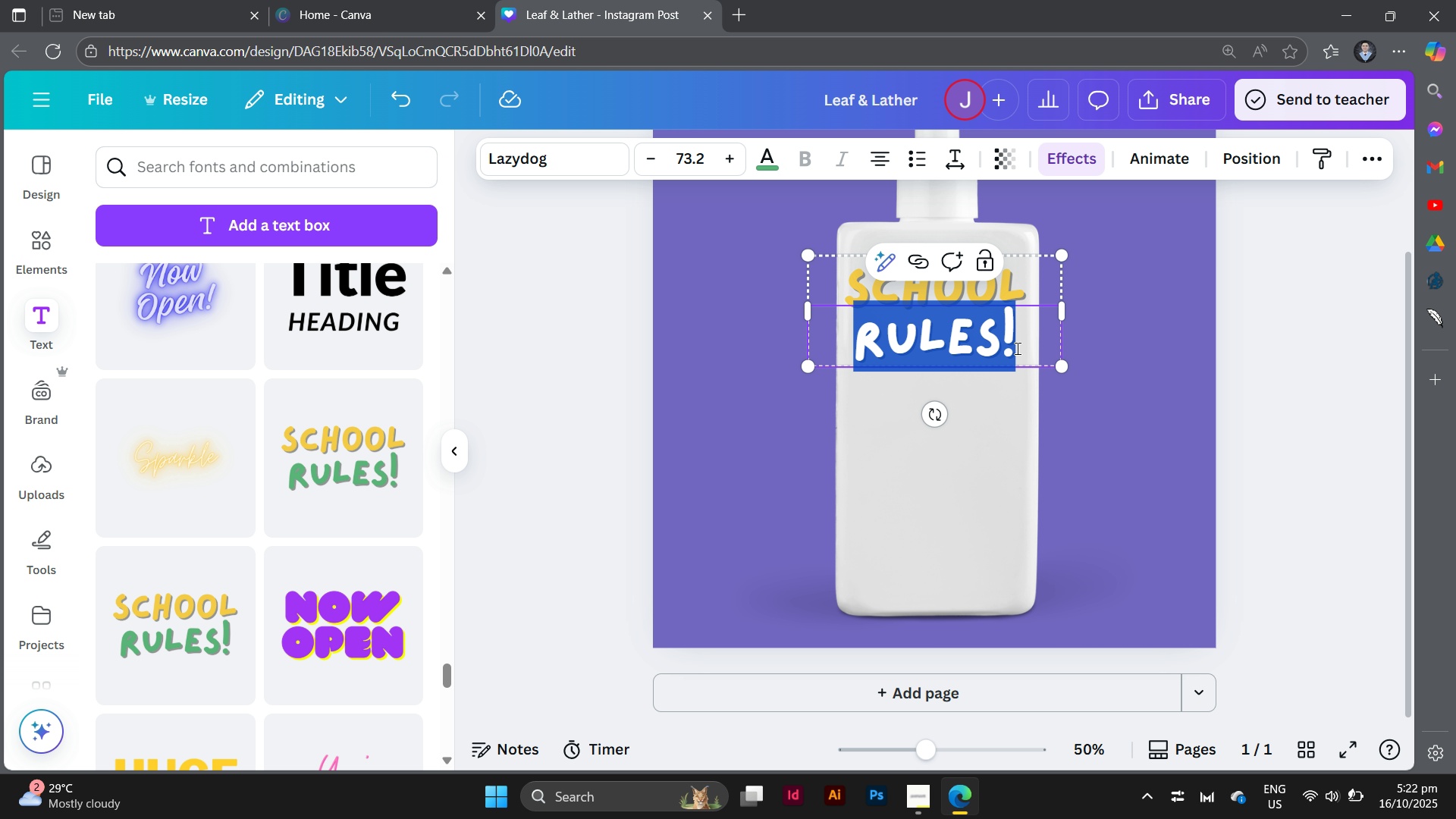 
type(lather)
 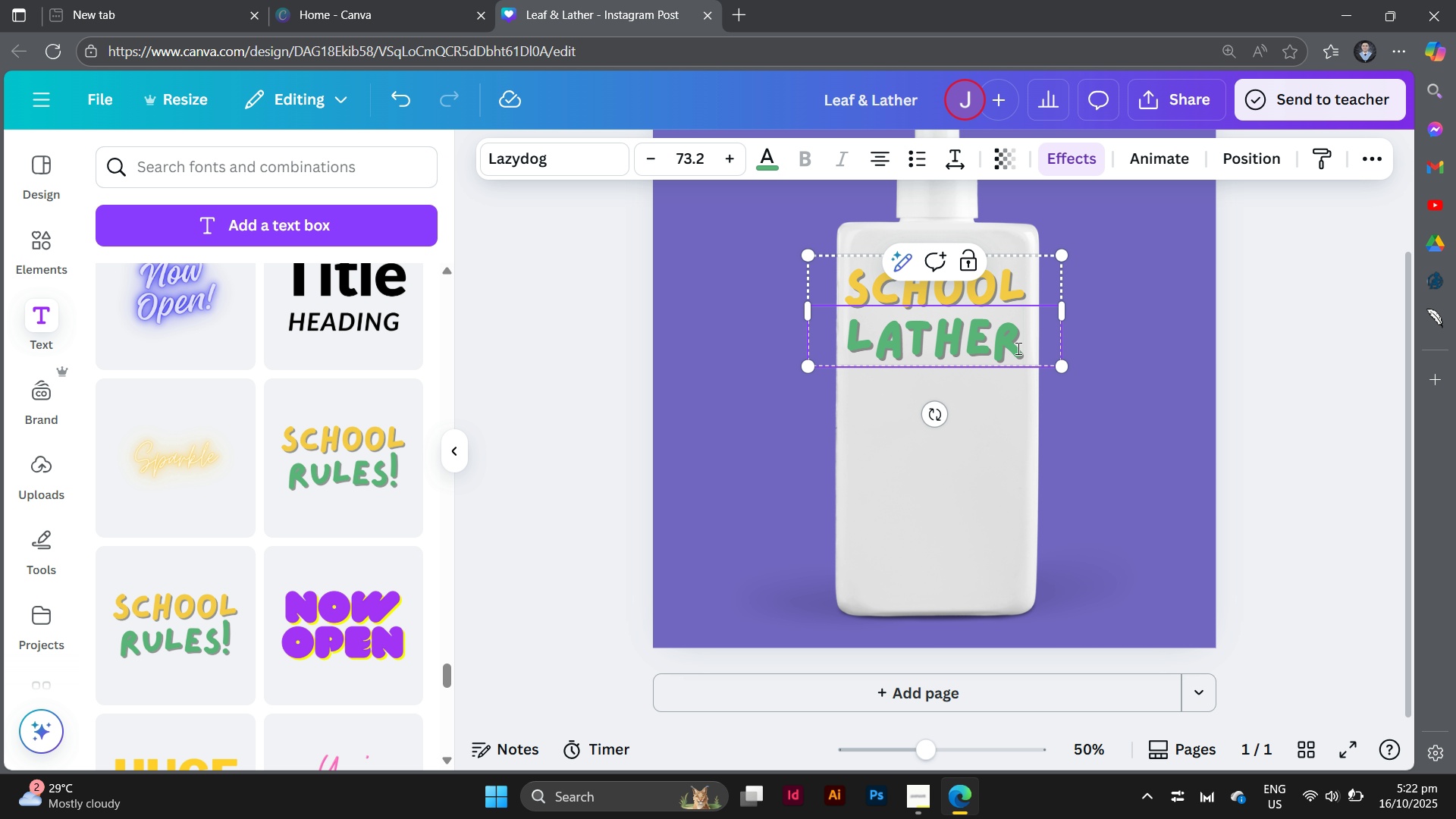 
left_click([1020, 301])
 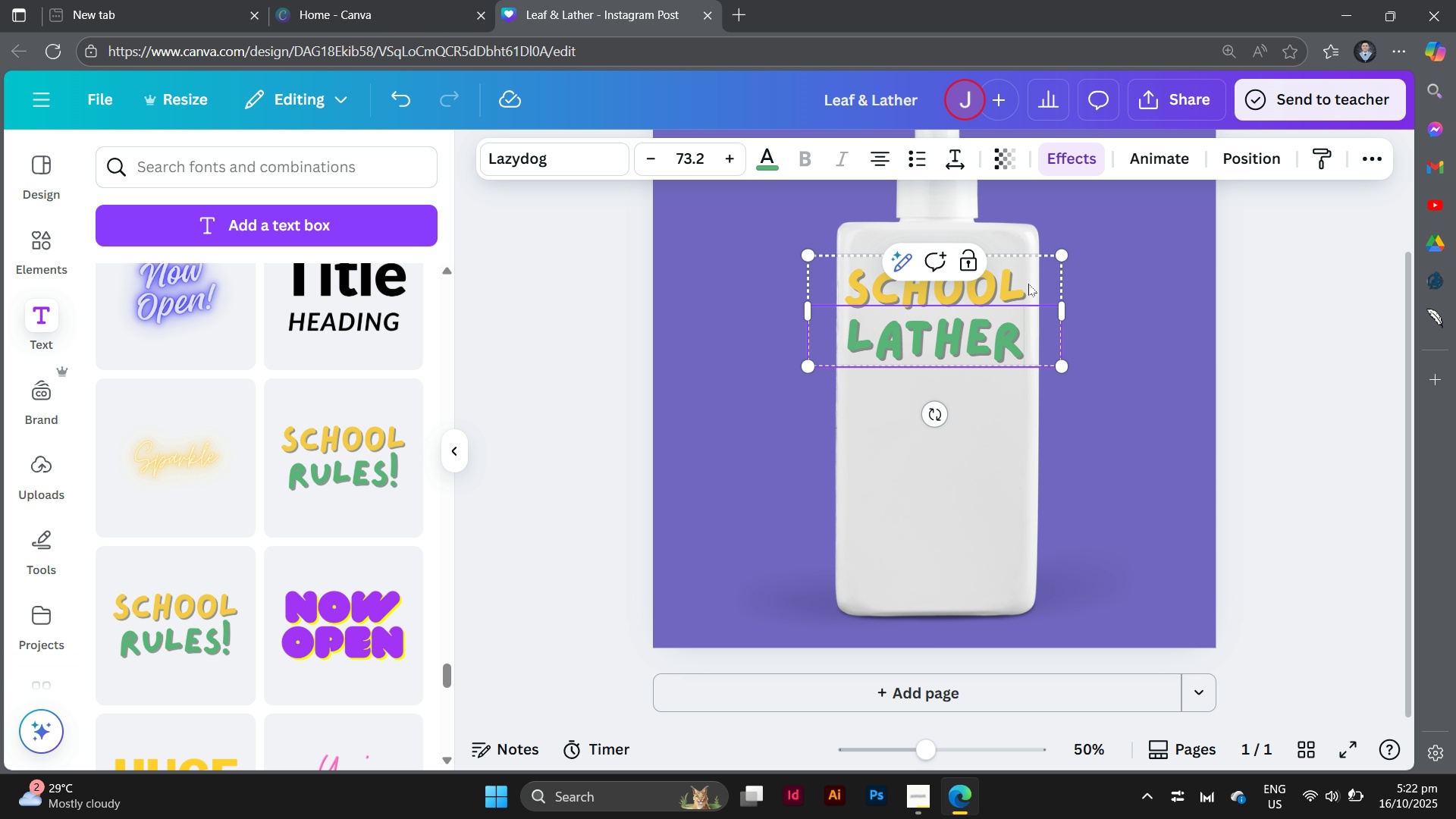 
double_click([1028, 284])
 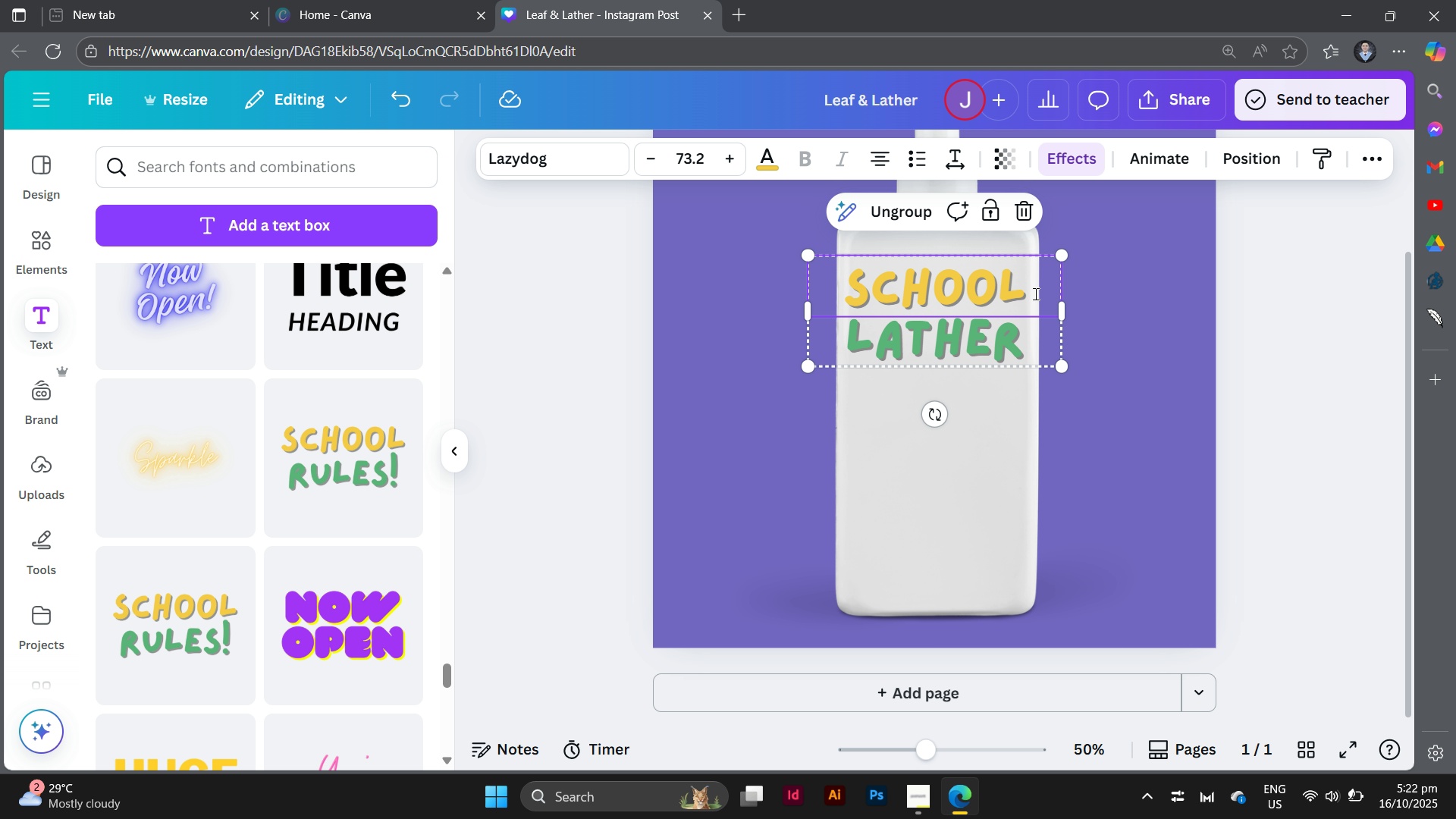 
left_click([1036, 295])
 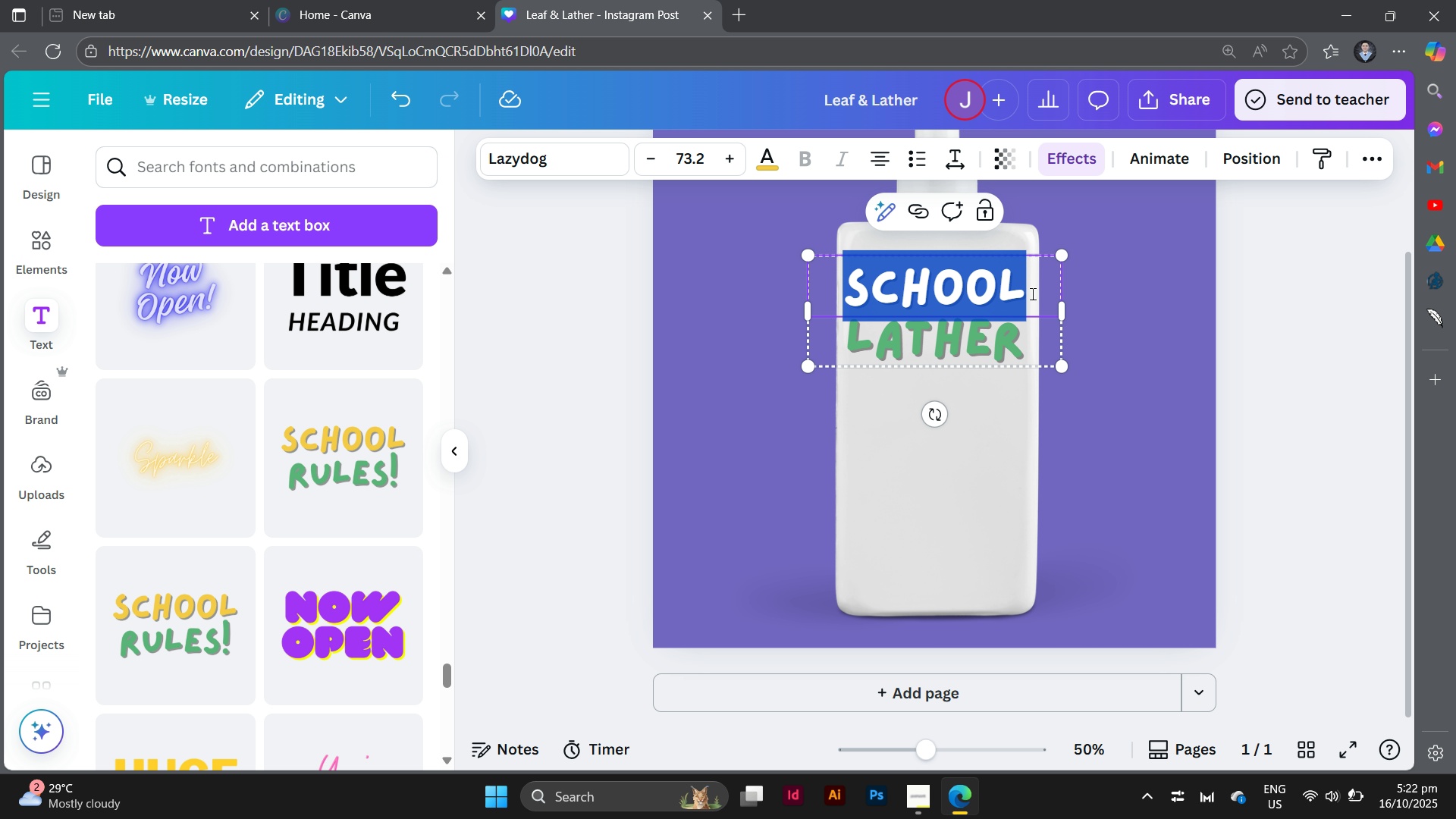 
type(leaf)
 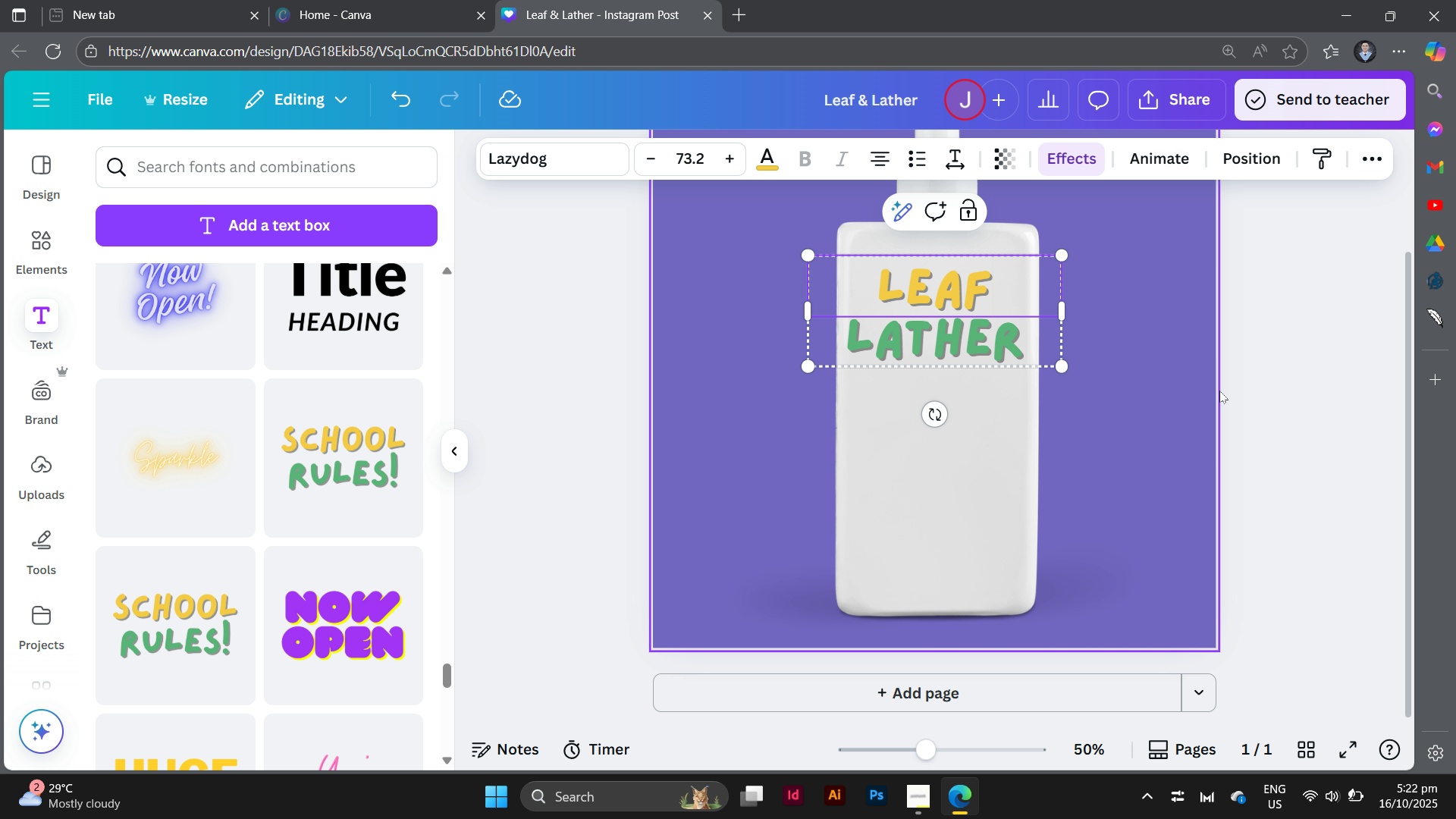 
left_click([1263, 394])
 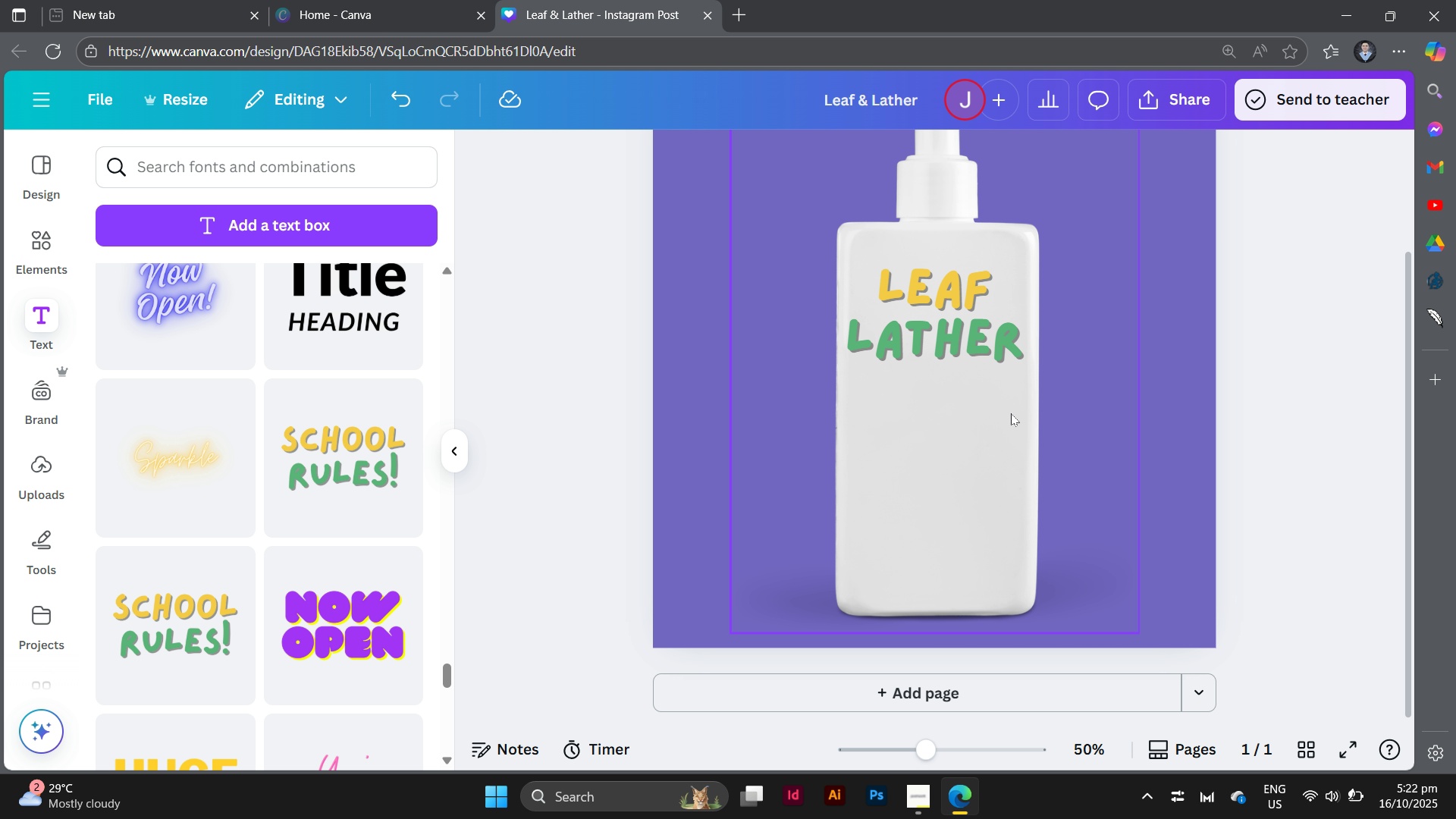 
left_click([933, 312])
 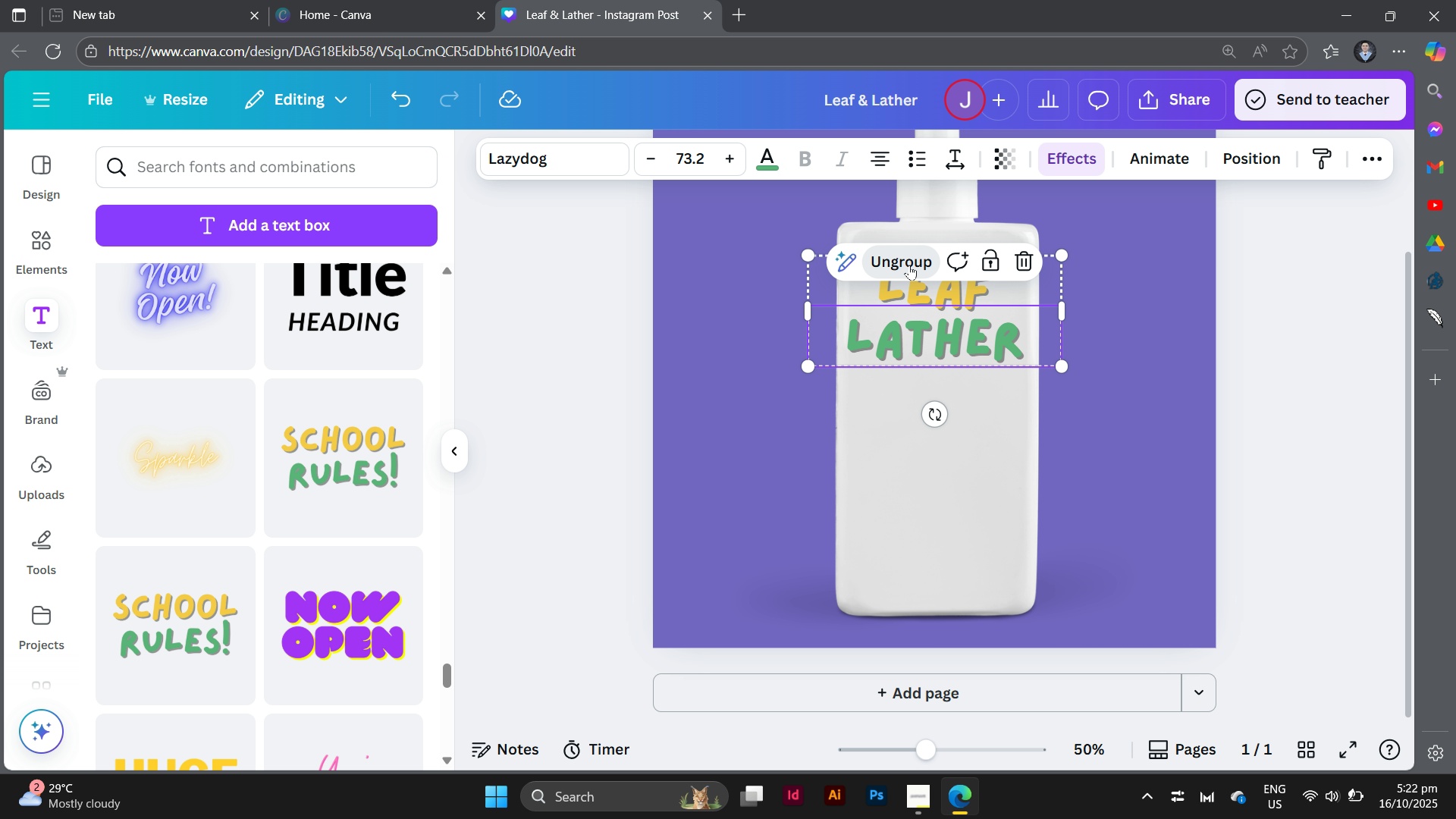 
left_click([909, 265])
 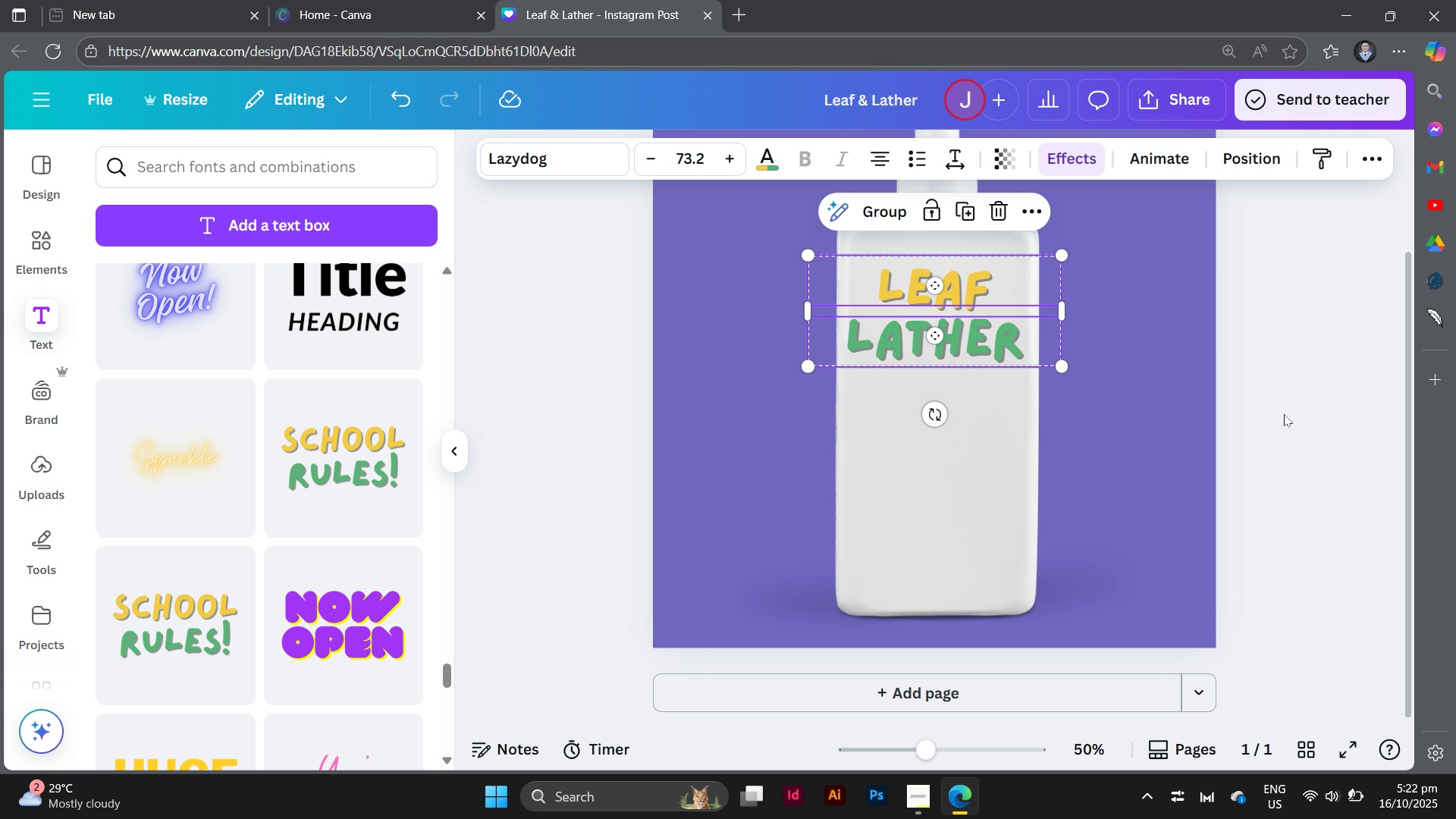 
left_click([1284, 414])
 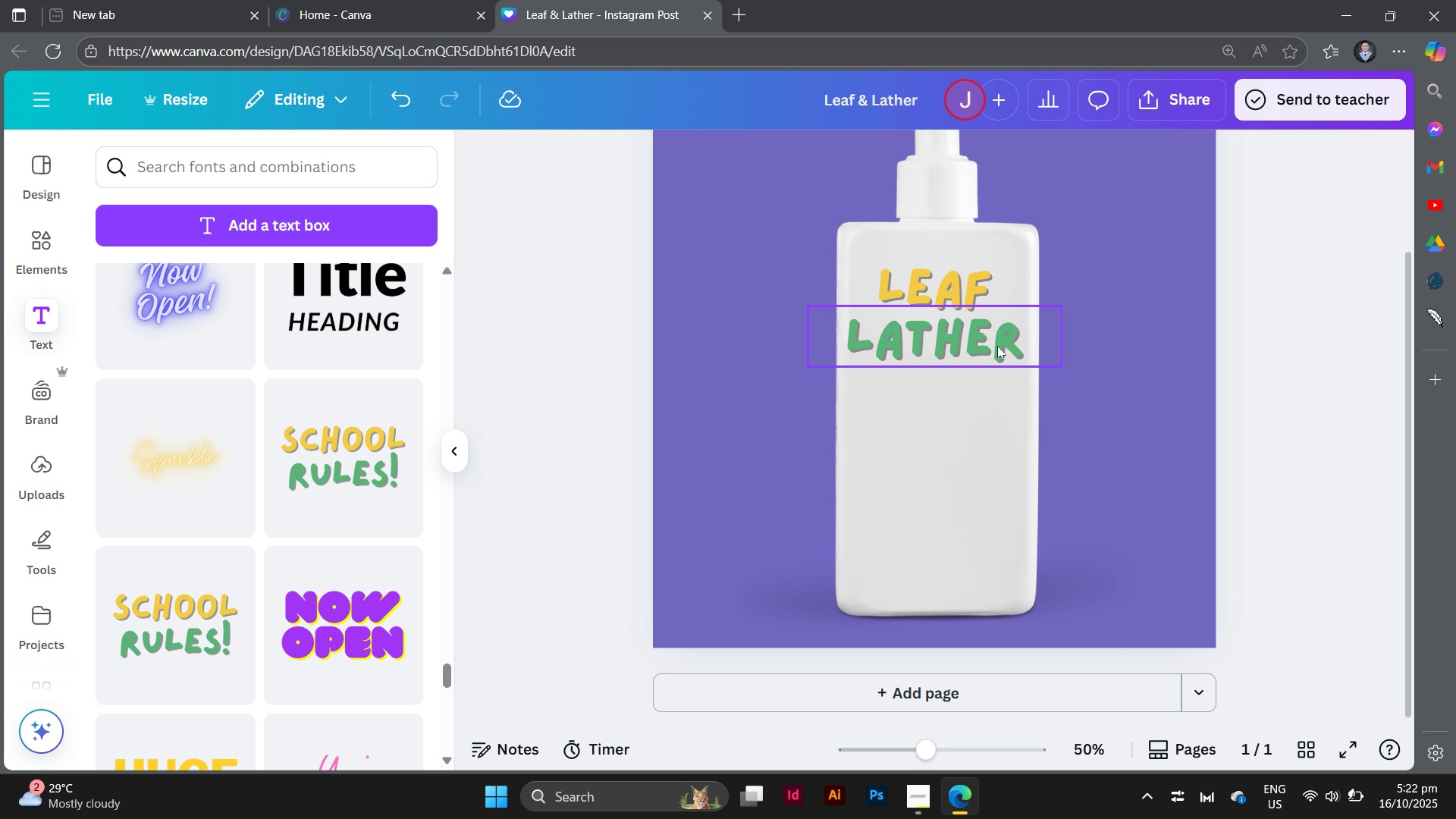 
left_click_drag(start_coordinate=[997, 346], to_coordinate=[997, 377])
 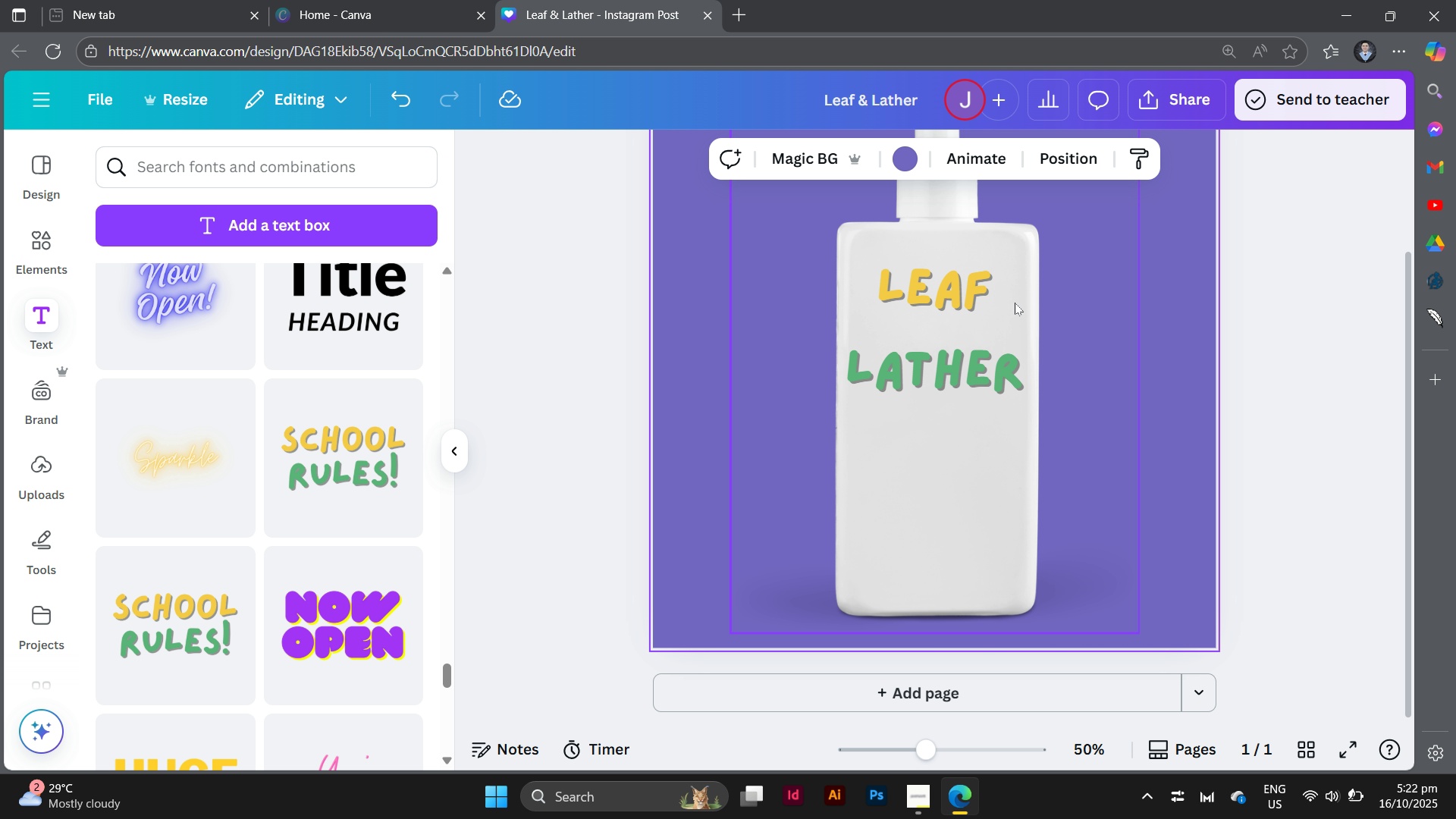 
left_click([1166, 313])
 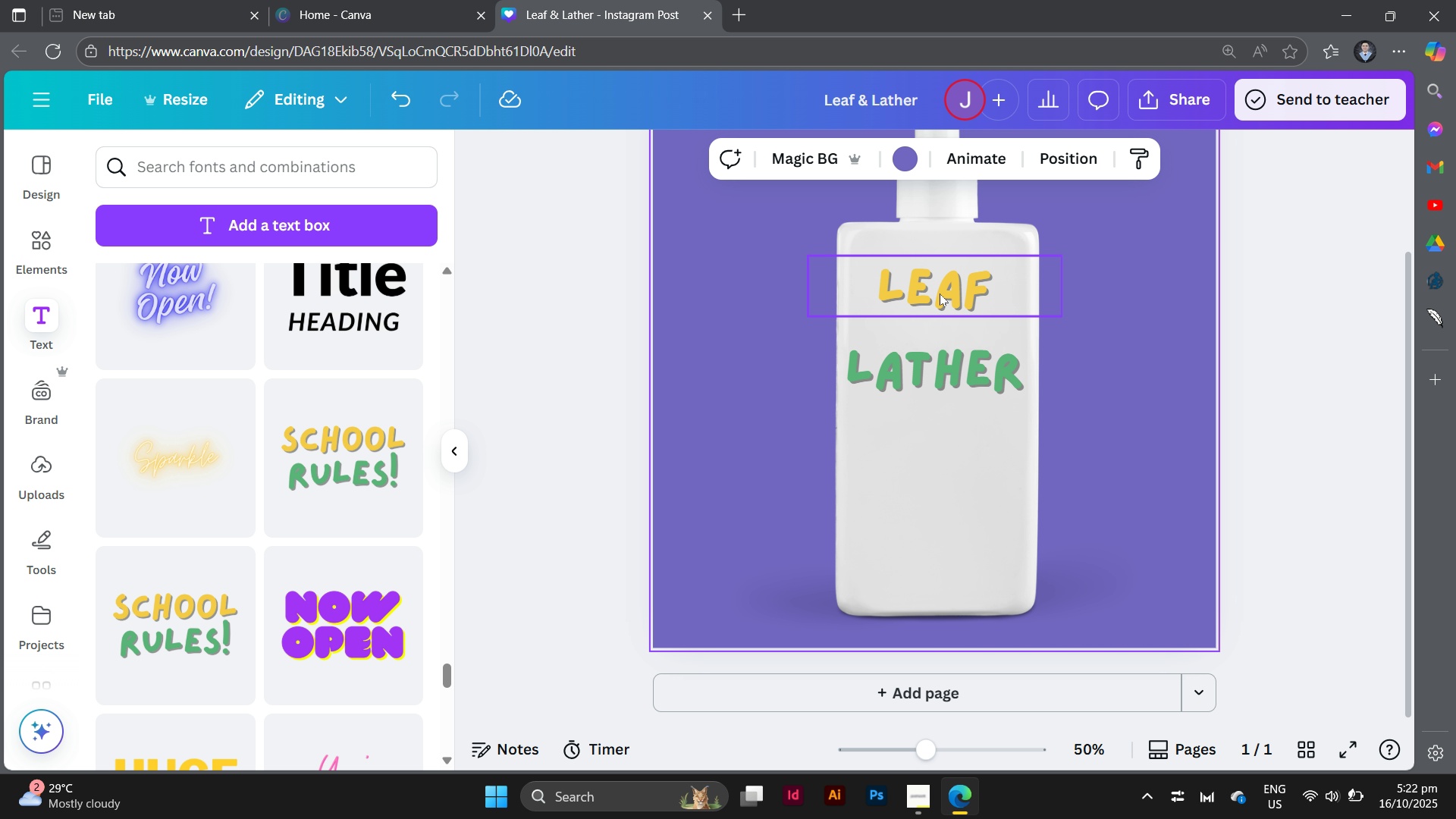 
left_click_drag(start_coordinate=[940, 293], to_coordinate=[940, 284])
 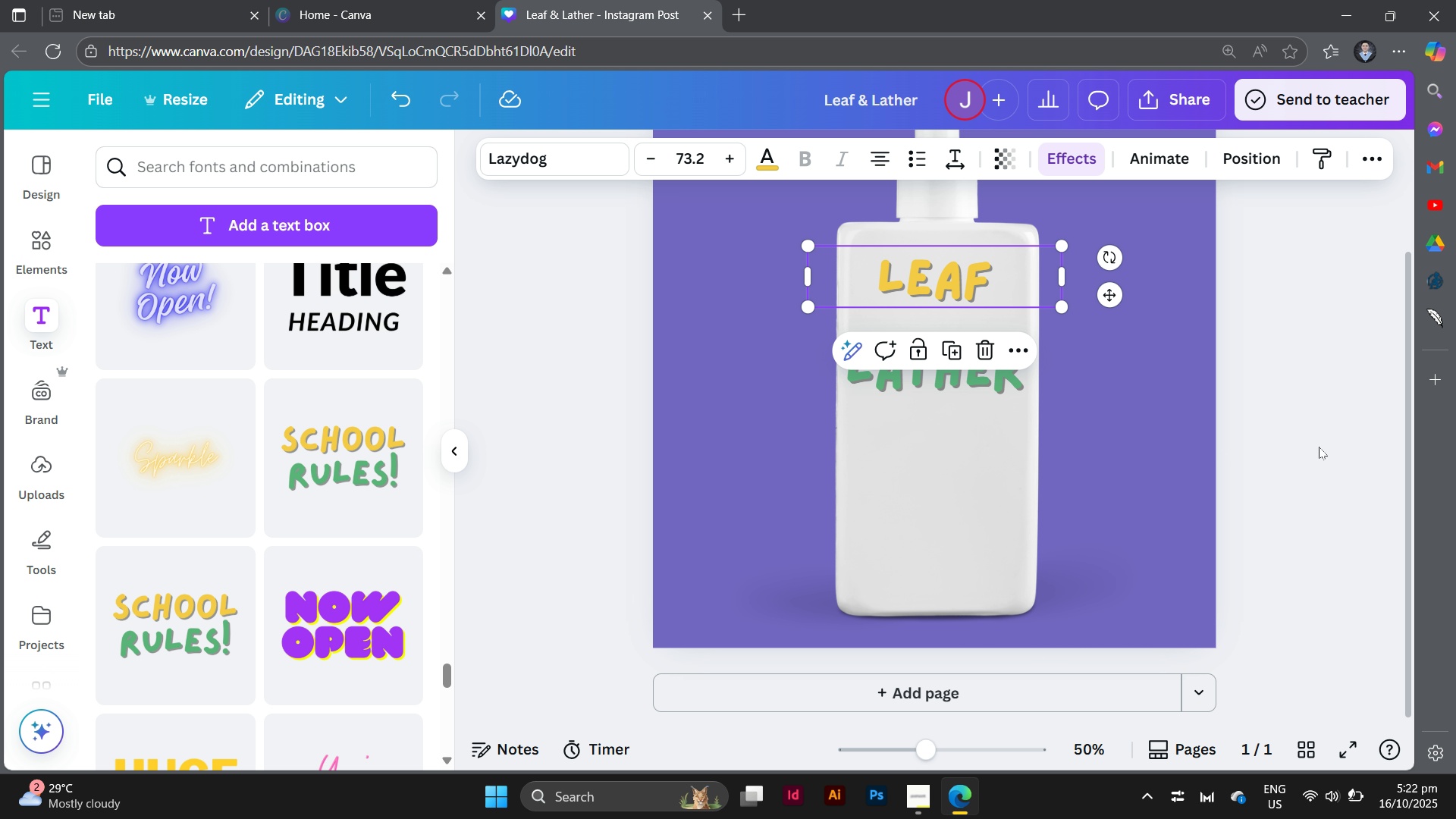 
left_click([1319, 447])
 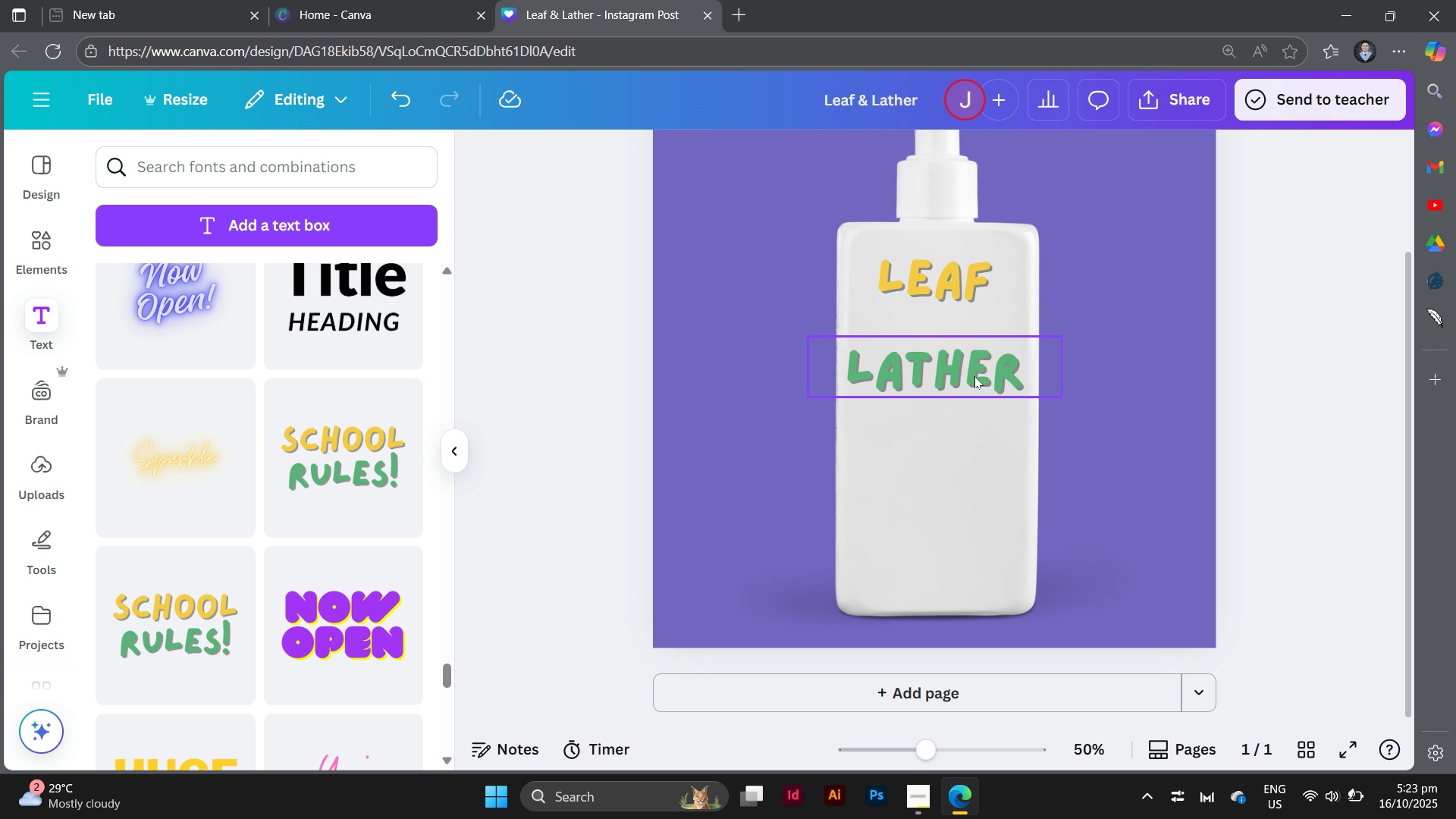 
left_click([974, 376])
 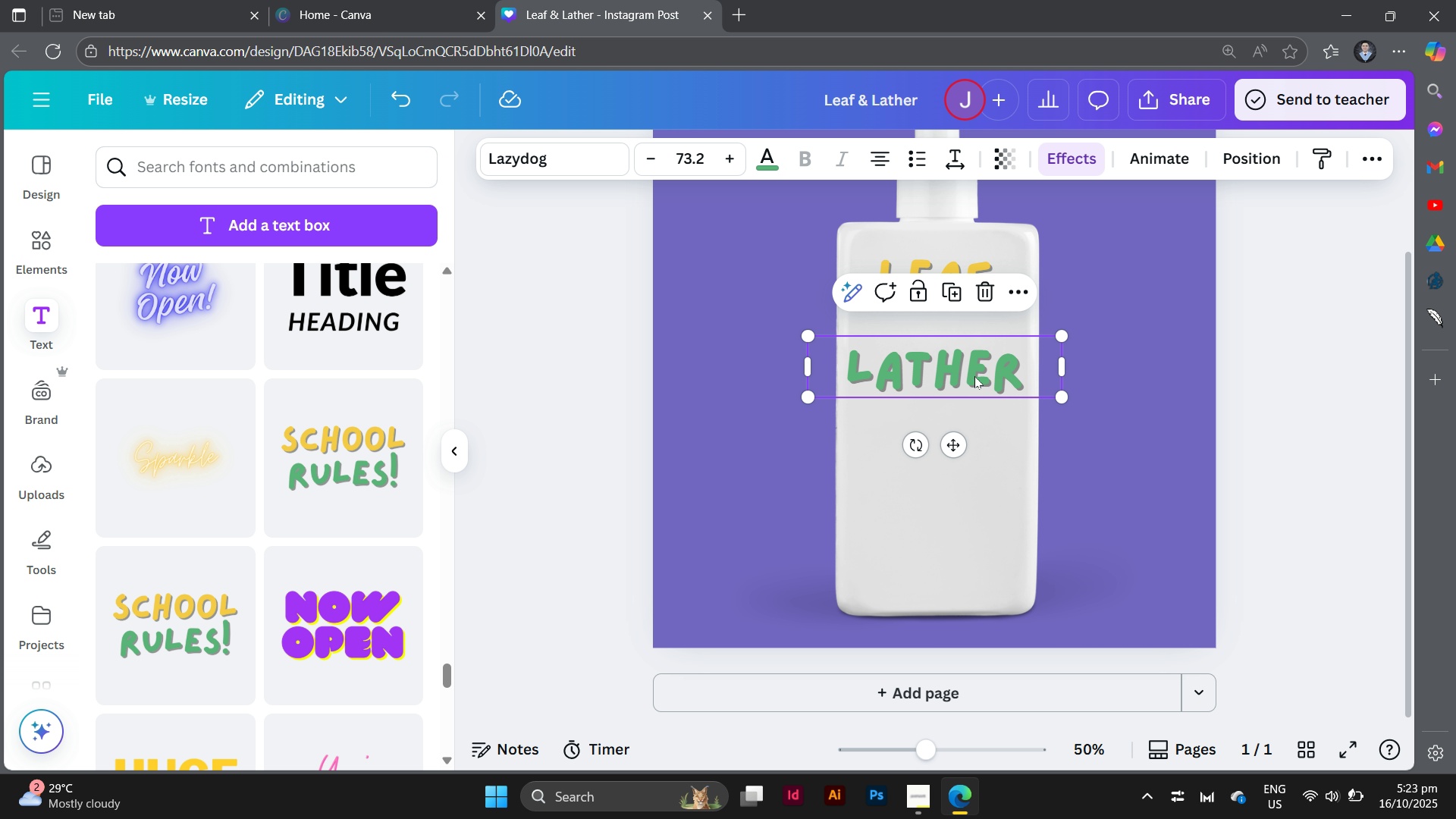 
hold_key(key=AltLeft, duration=1.84)
left_click_drag(start_coordinate=[974, 376], to_coordinate=[978, 328])
 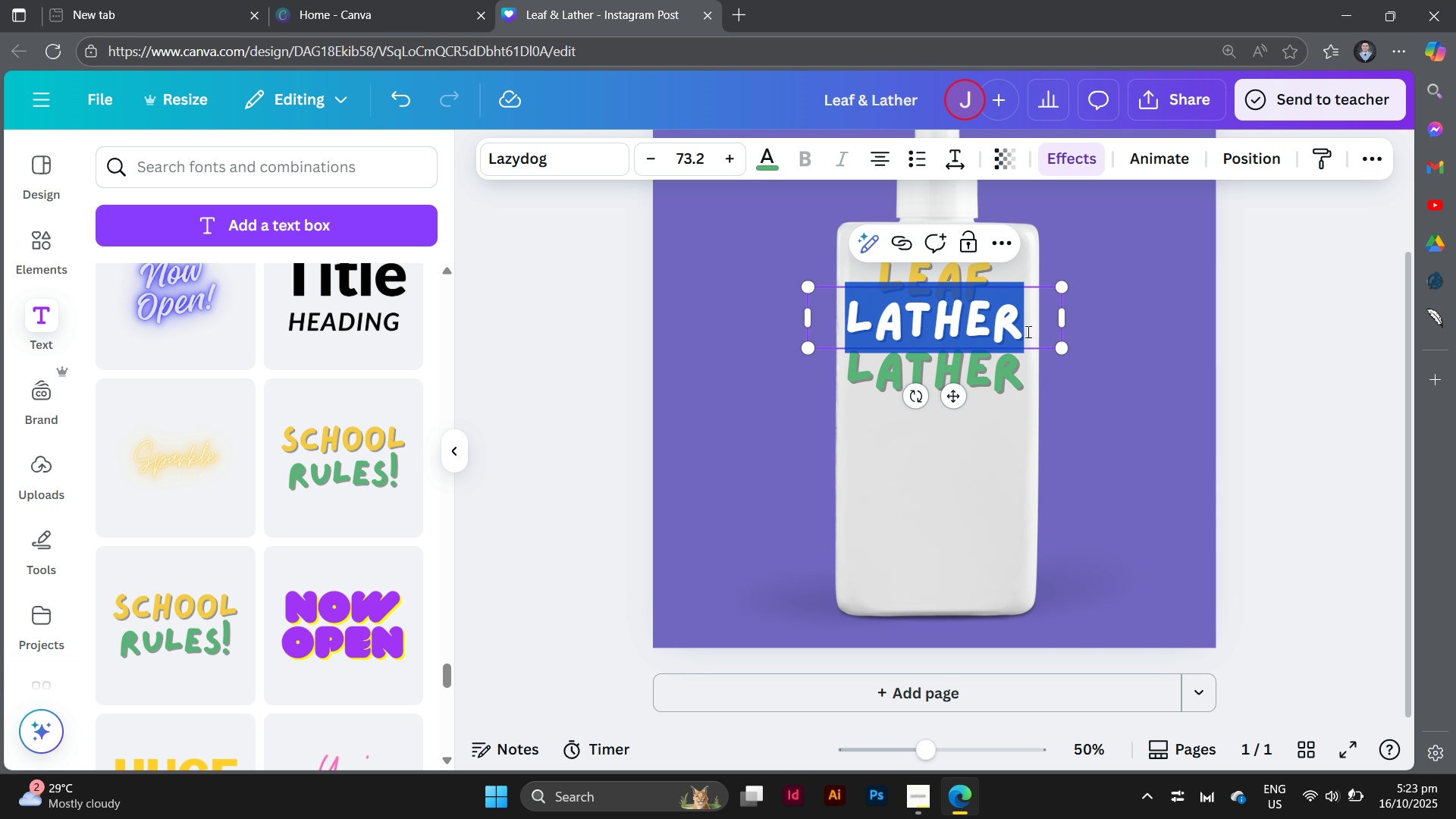 
double_click([1027, 331])
 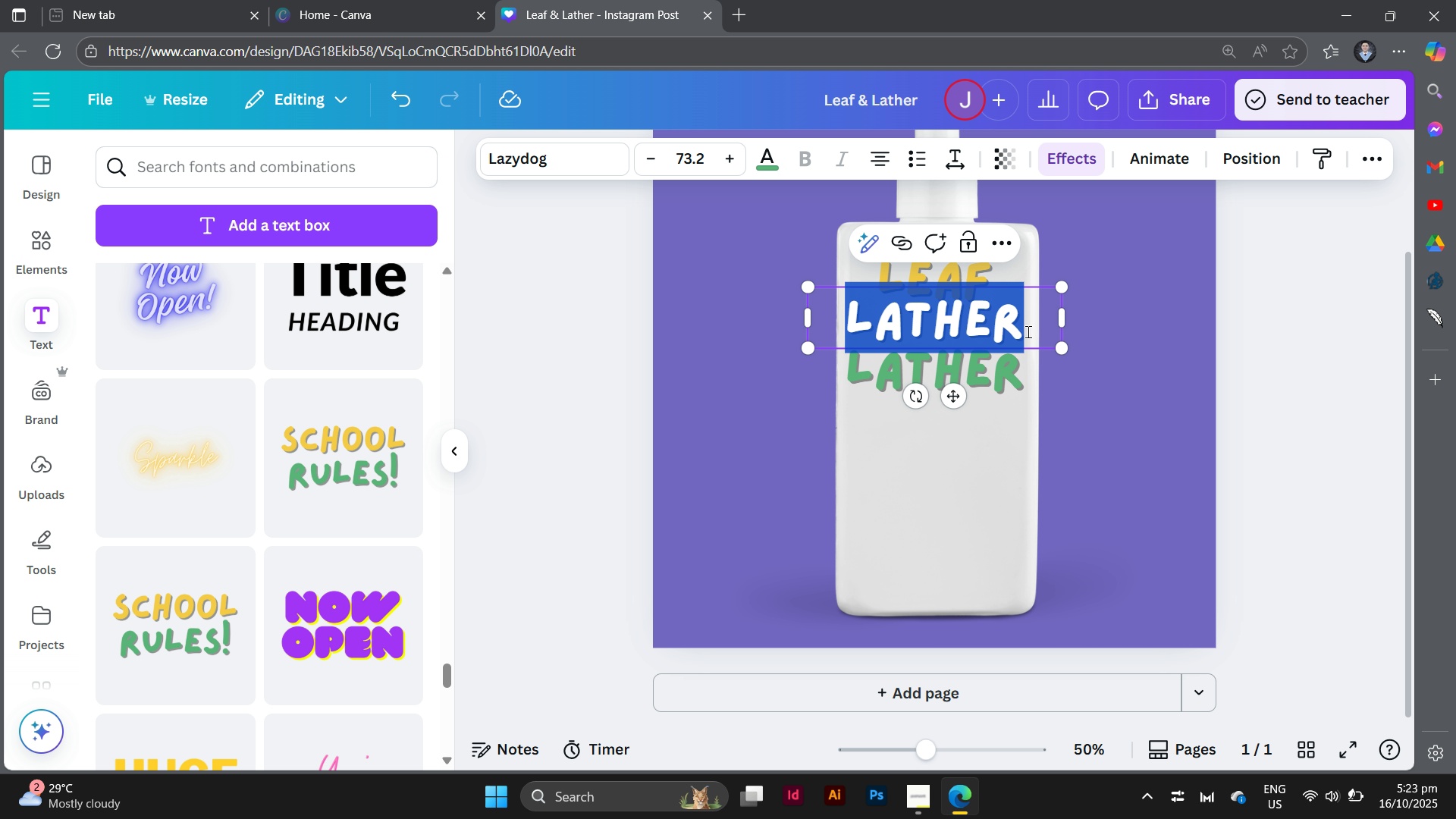 
key(Shift+7)
 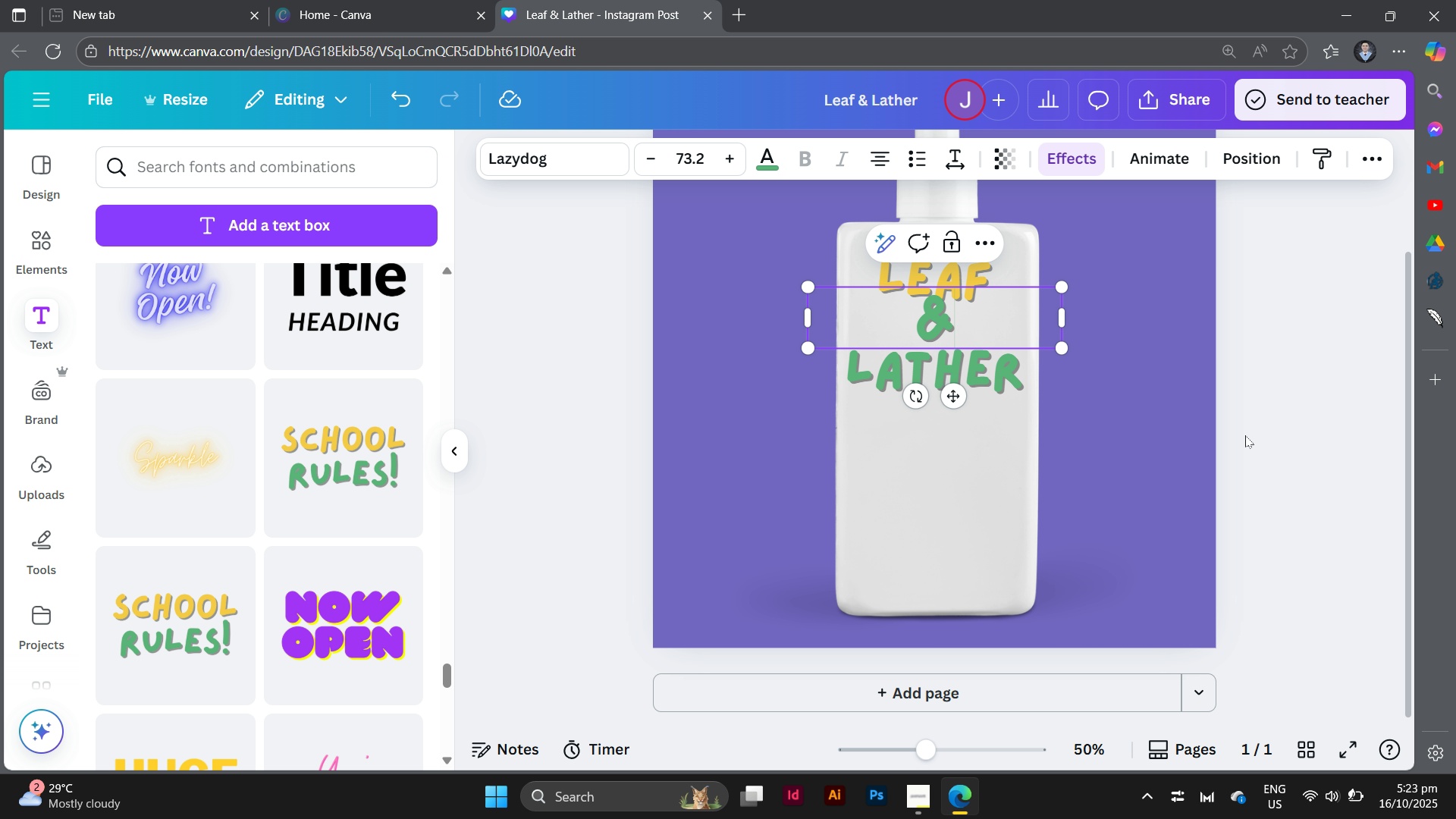 
left_click([1326, 437])
 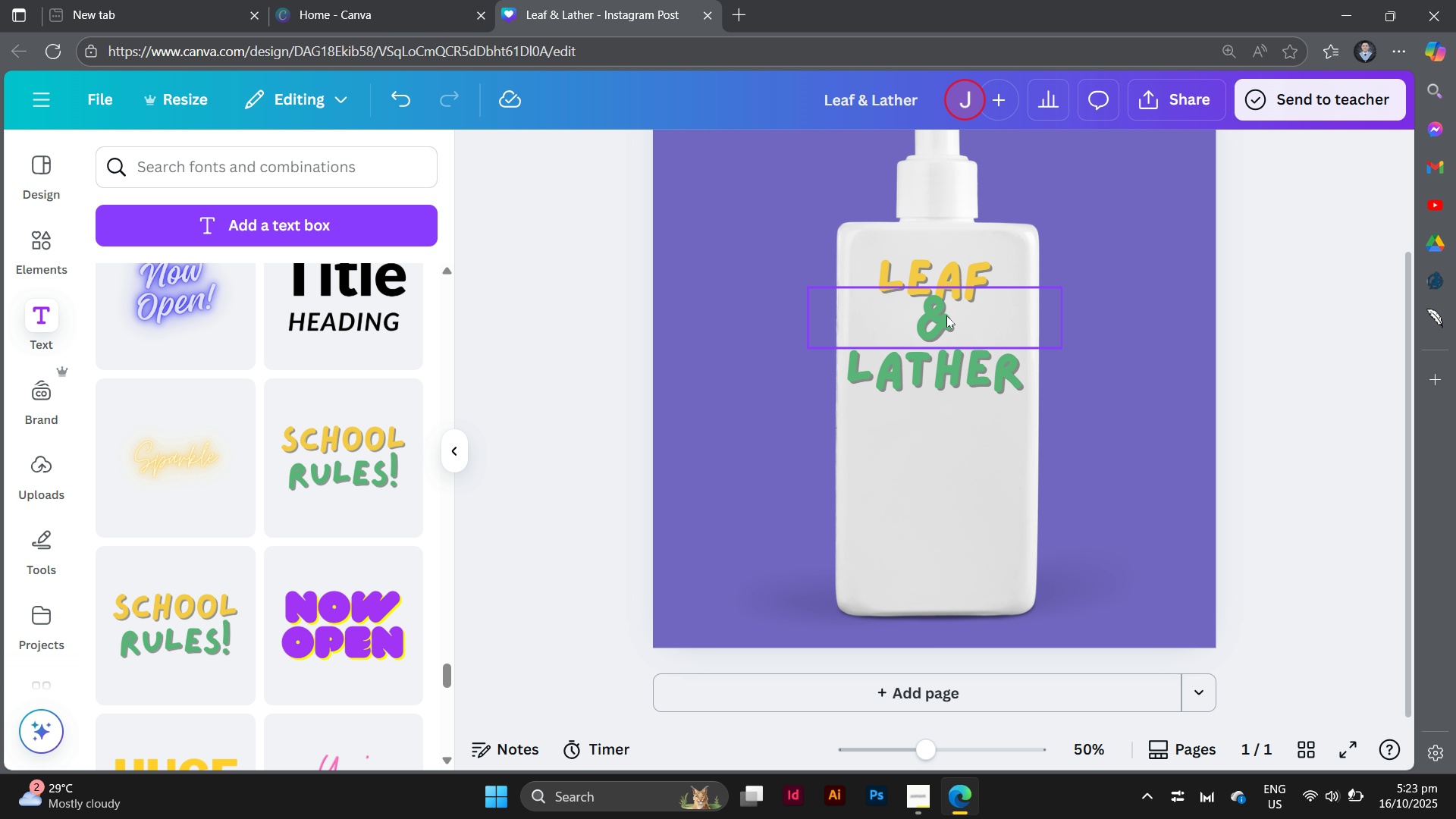 
left_click_drag(start_coordinate=[943, 318], to_coordinate=[943, 311])
 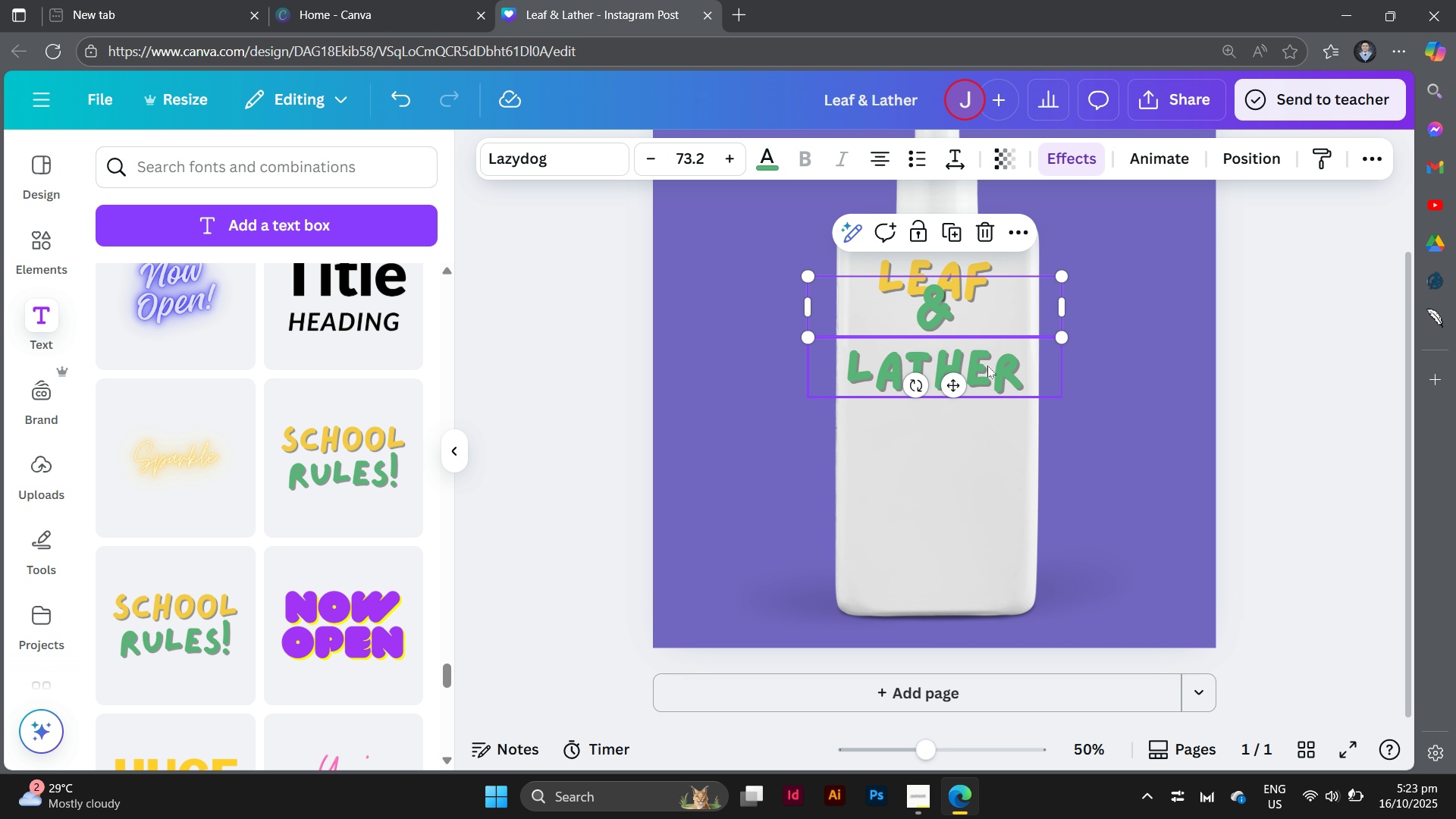 
left_click_drag(start_coordinate=[987, 366], to_coordinate=[987, 337])
 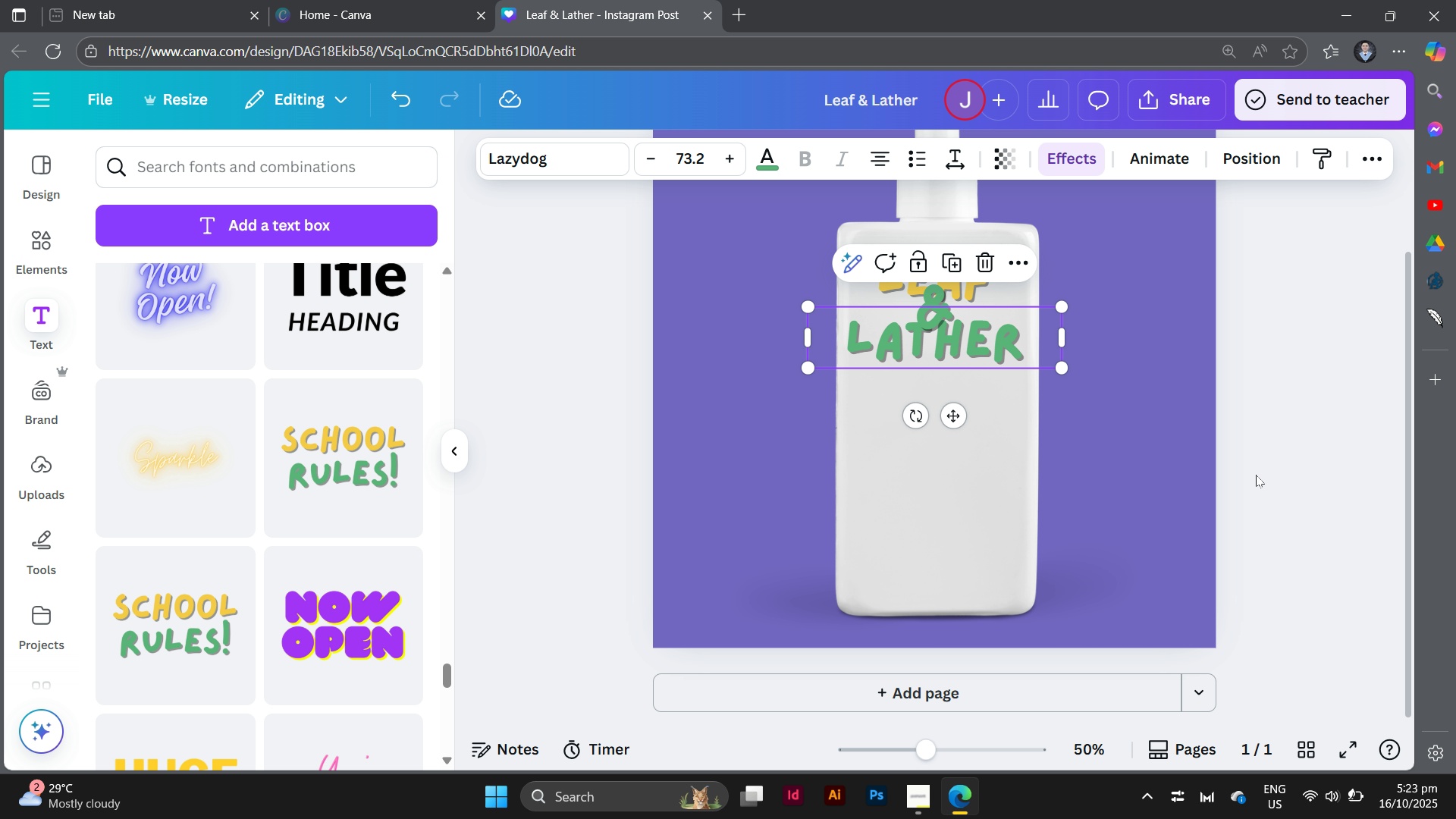 
left_click([1256, 475])
 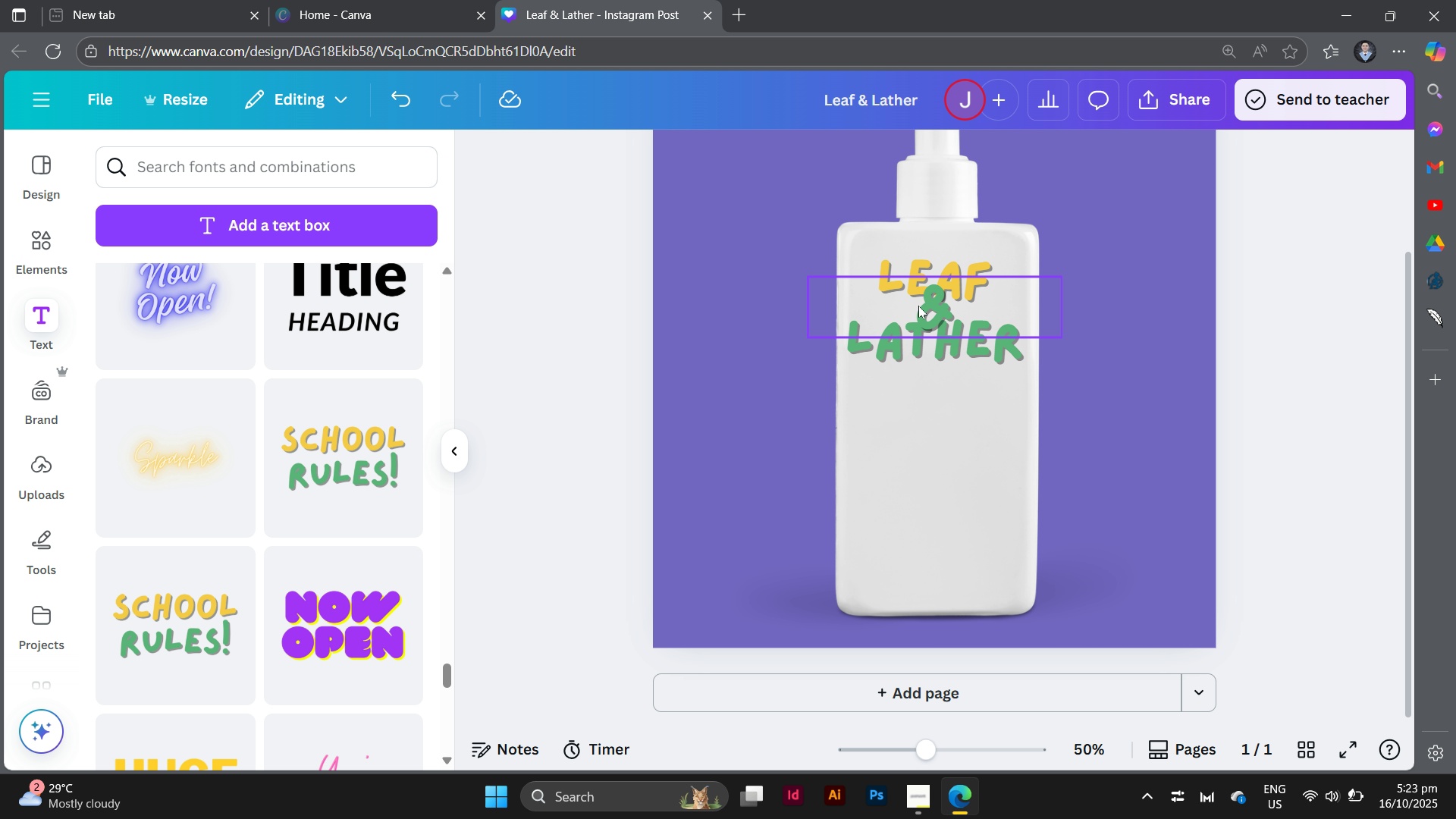 
left_click([918, 306])
 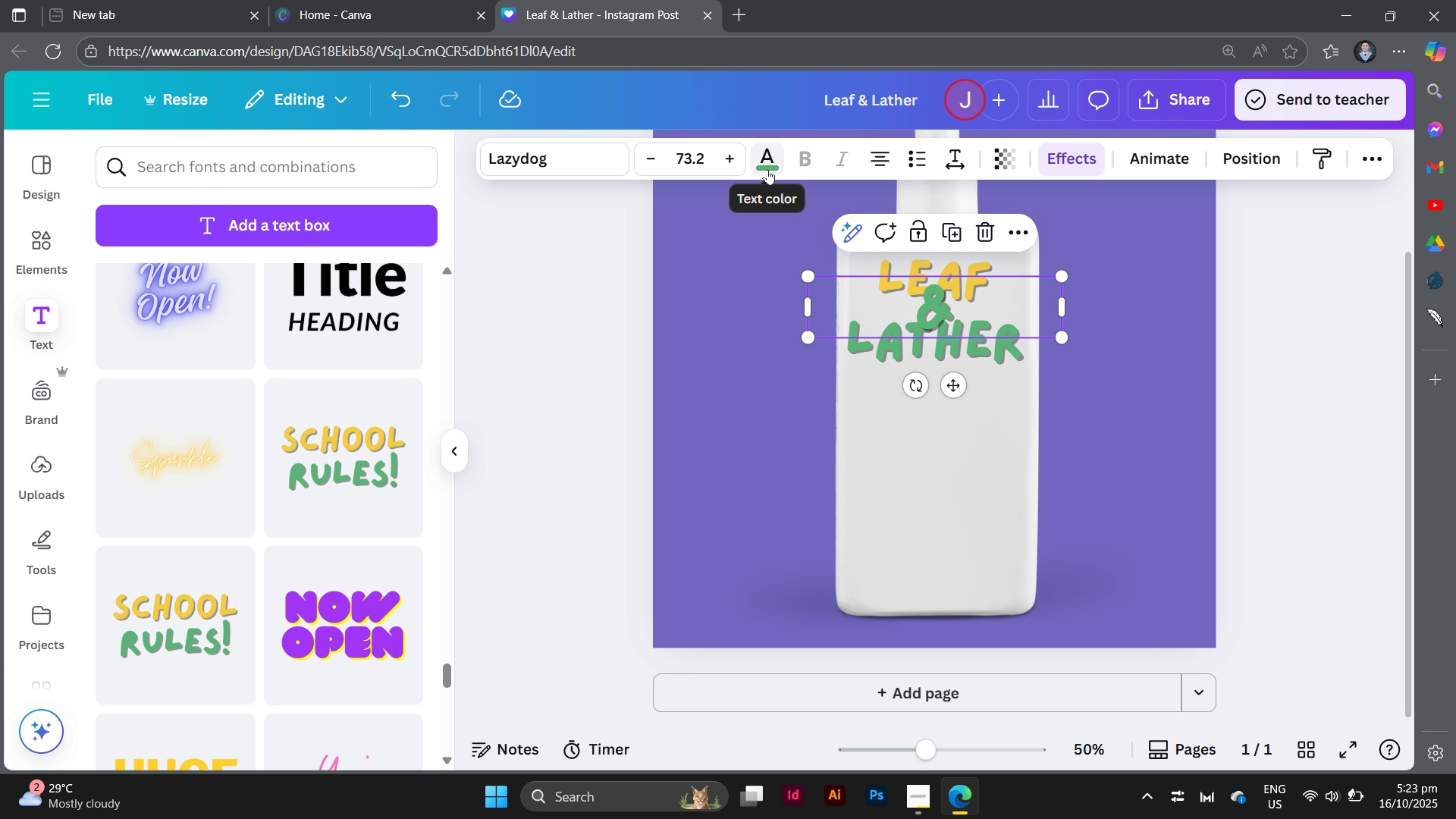 
left_click([767, 169])
 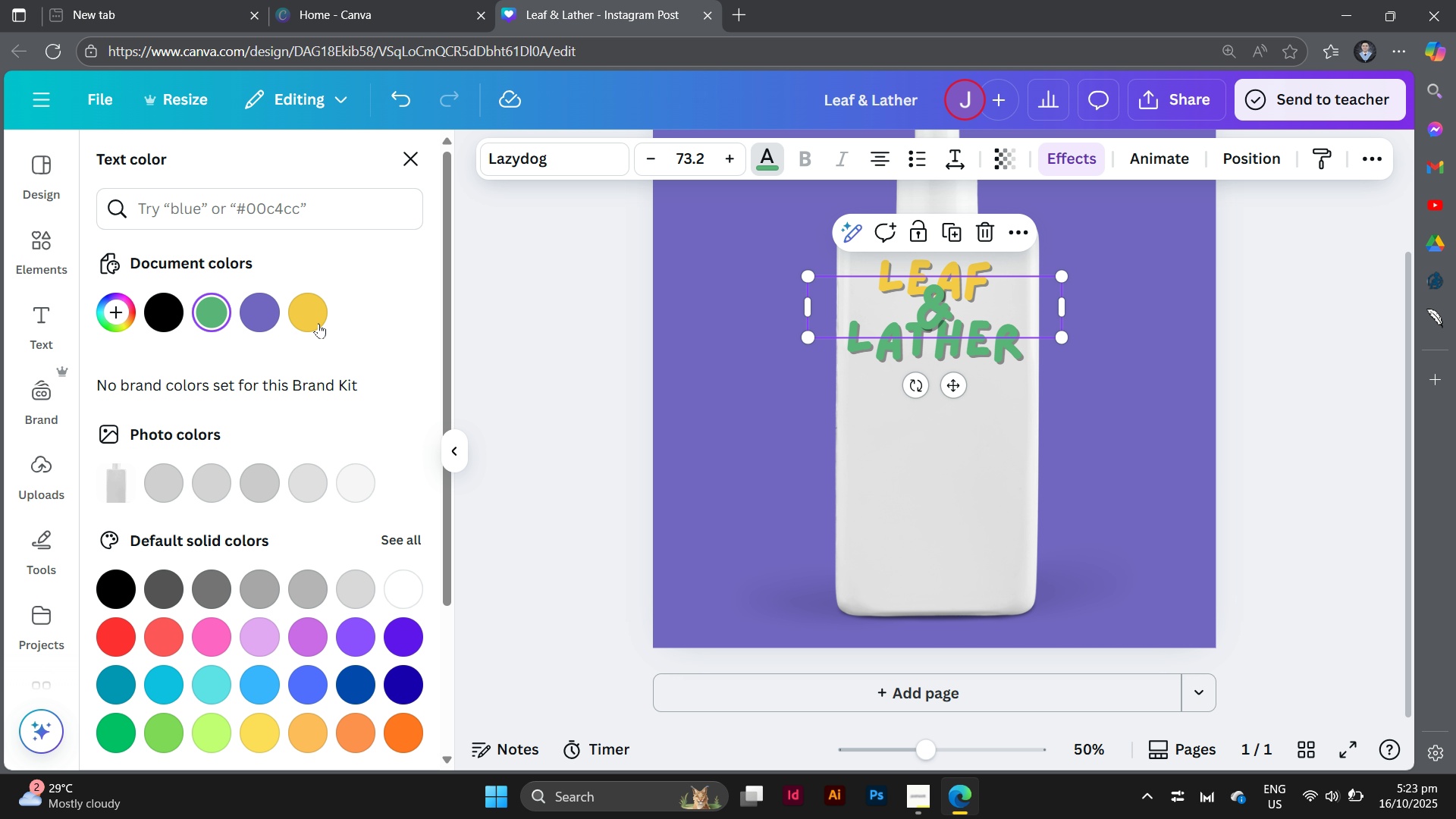 
left_click([315, 326])
 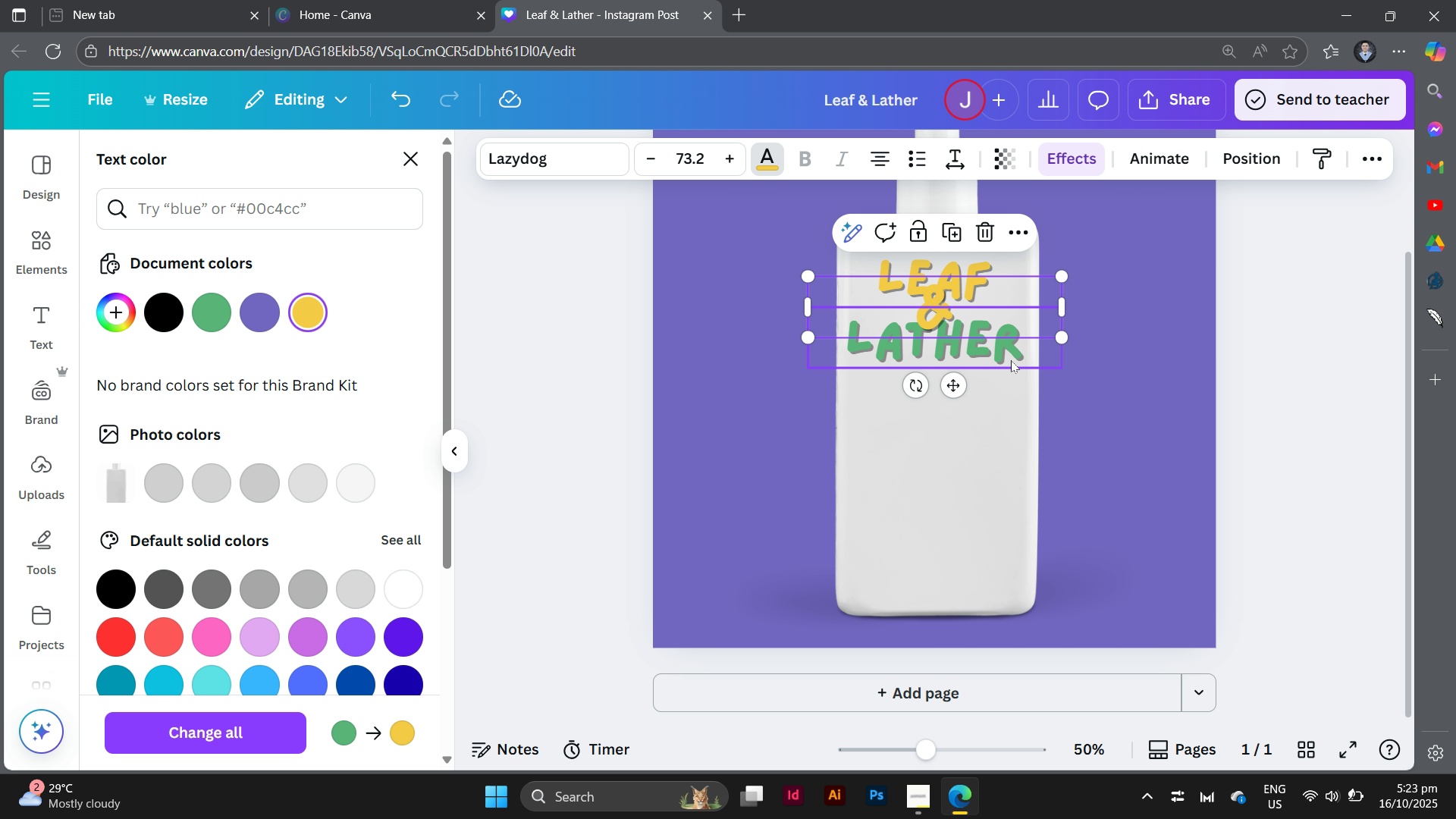 
left_click([1011, 360])
 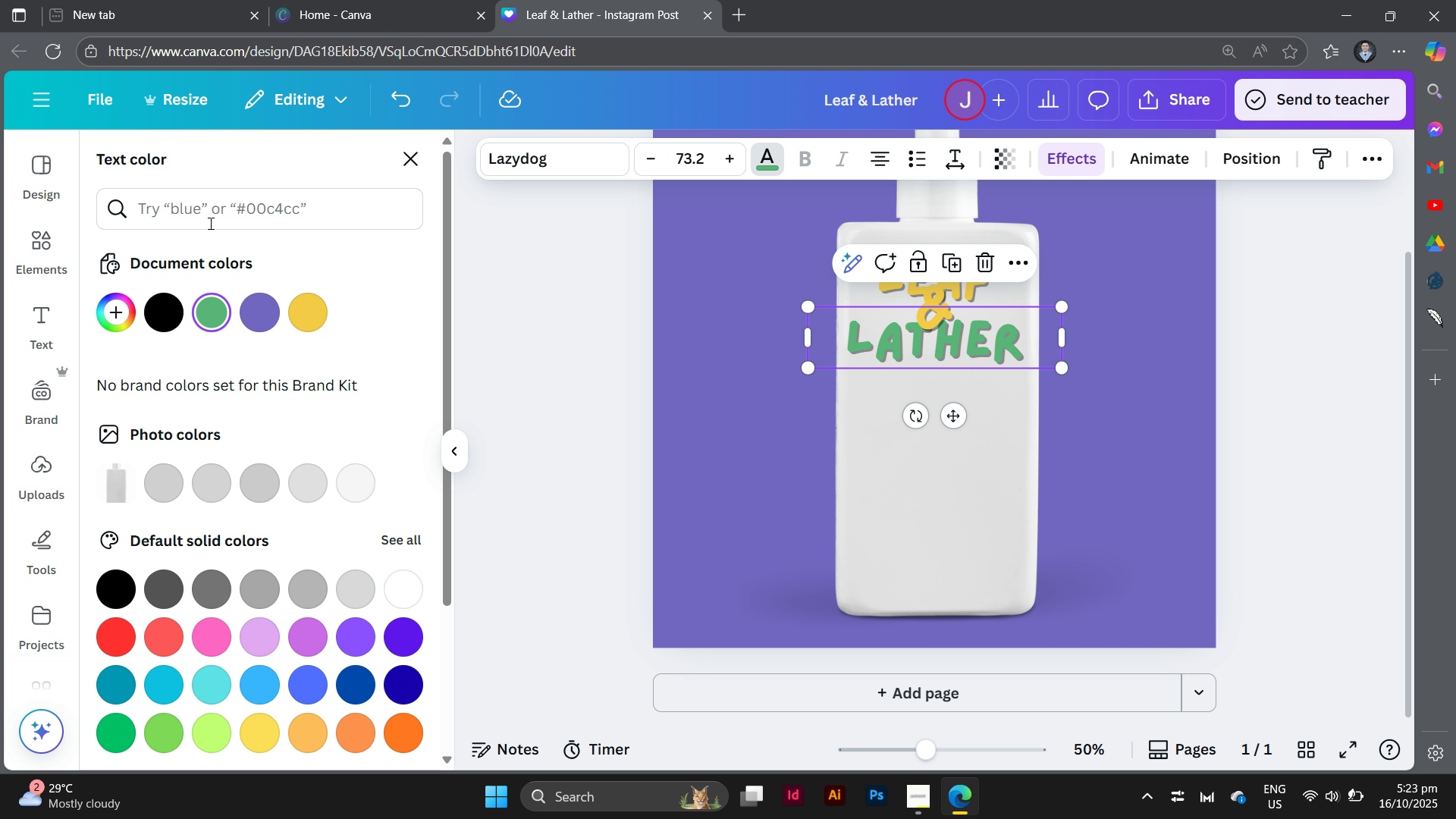 
left_click([232, 204])
 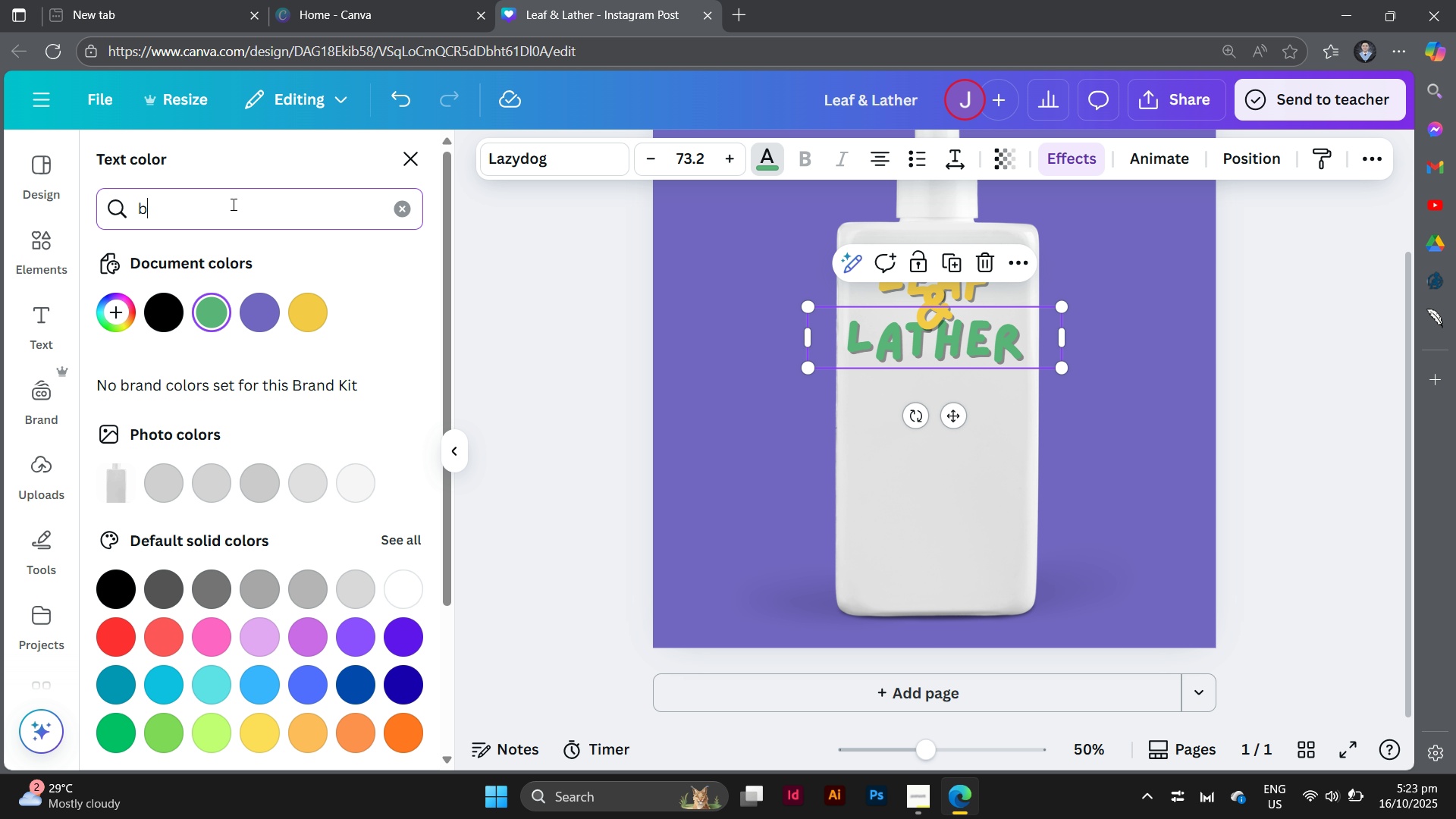 
type(be)
key(Backspace)
type(rown)
 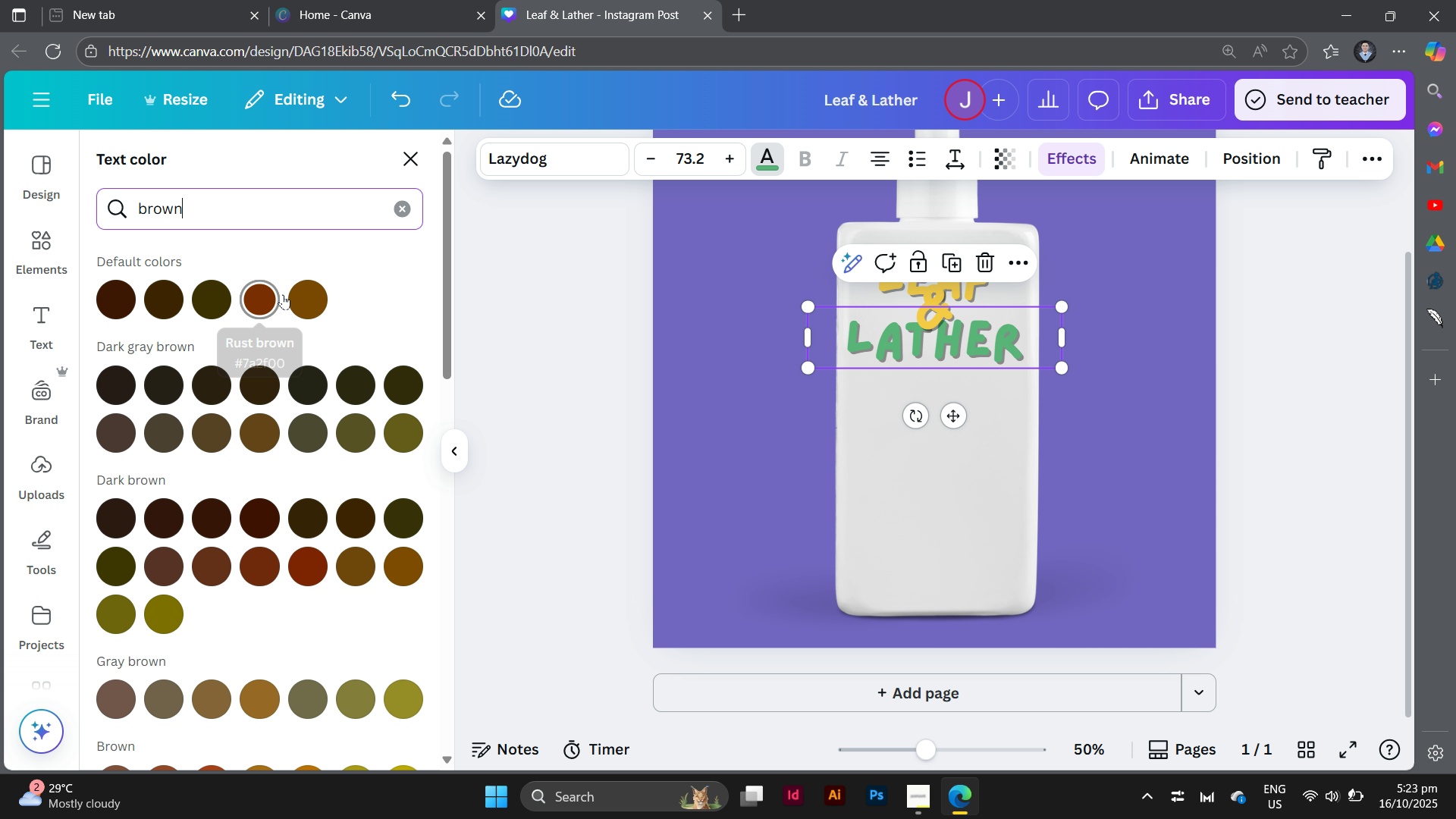 
left_click([304, 296])
 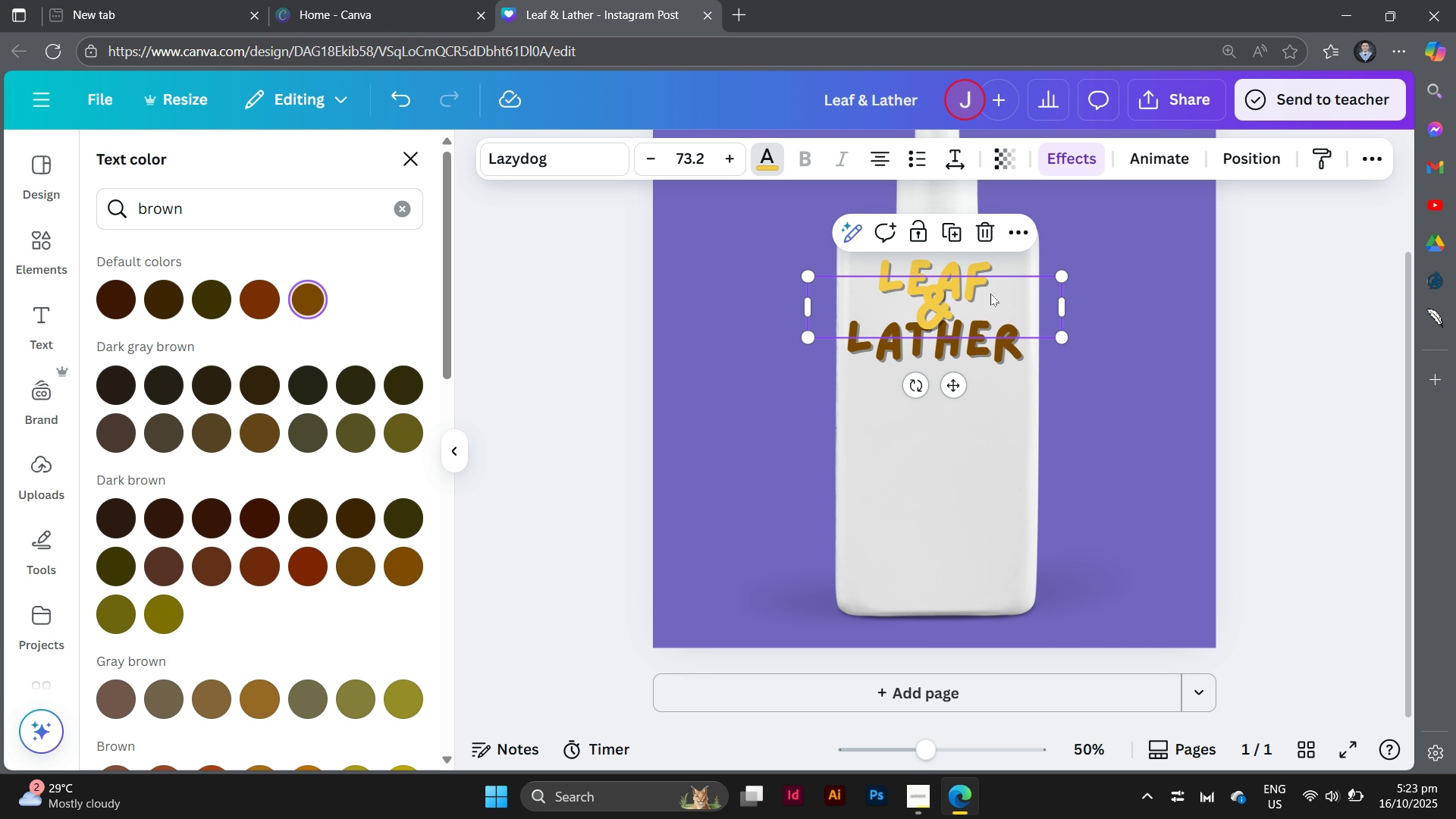 
left_click([990, 293])
 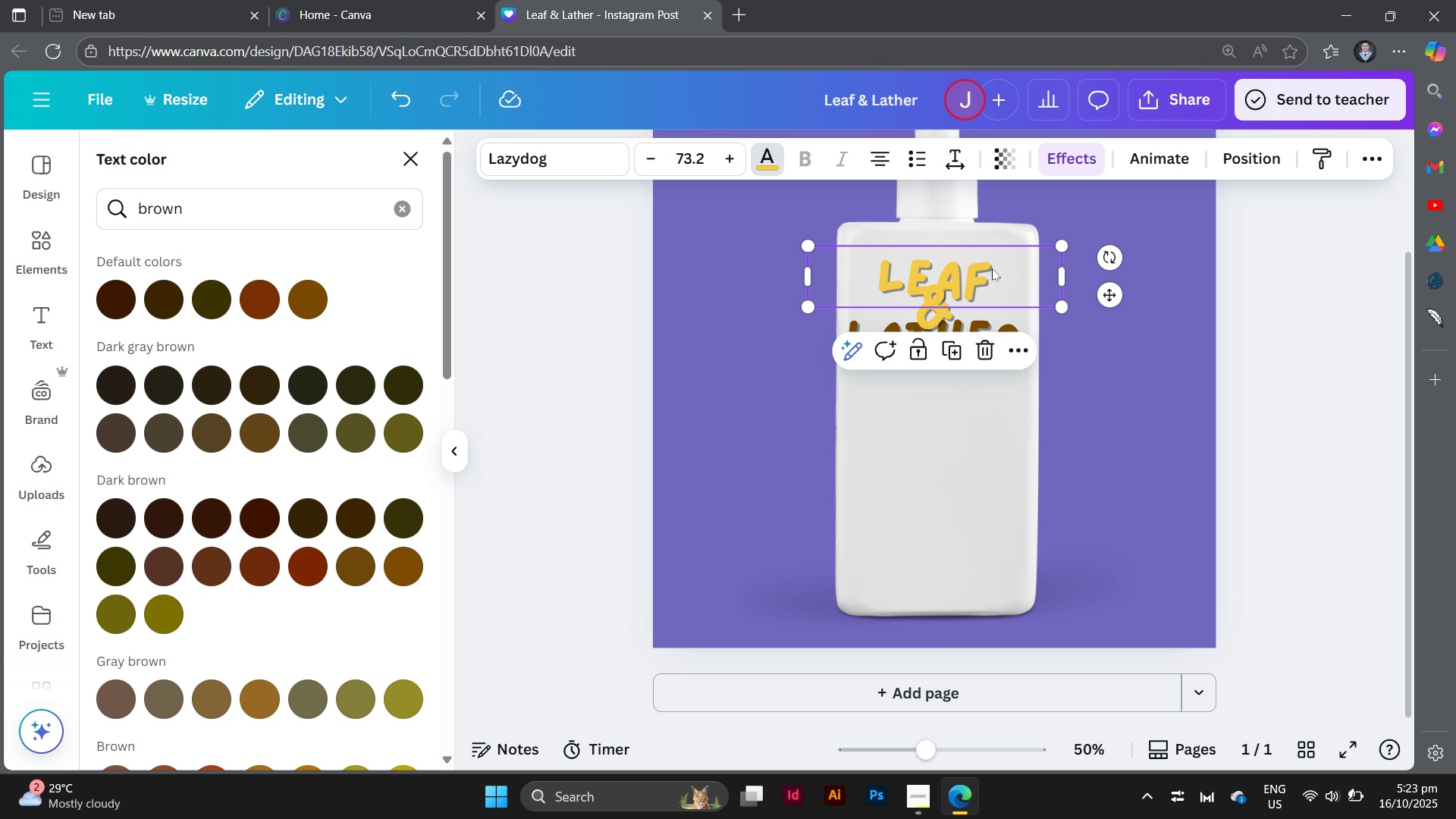 
left_click([992, 268])
 